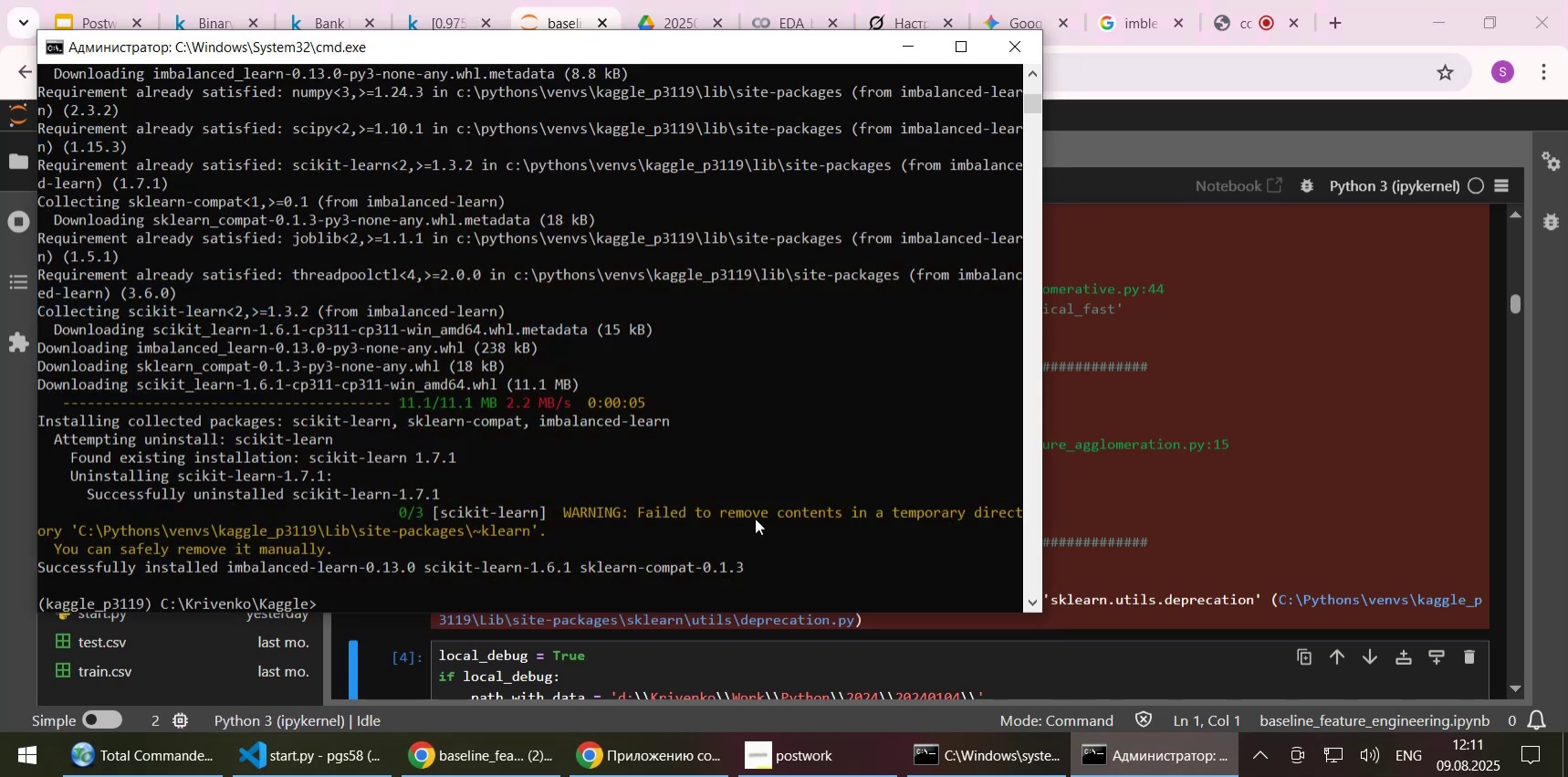 
key(ArrowUp)
 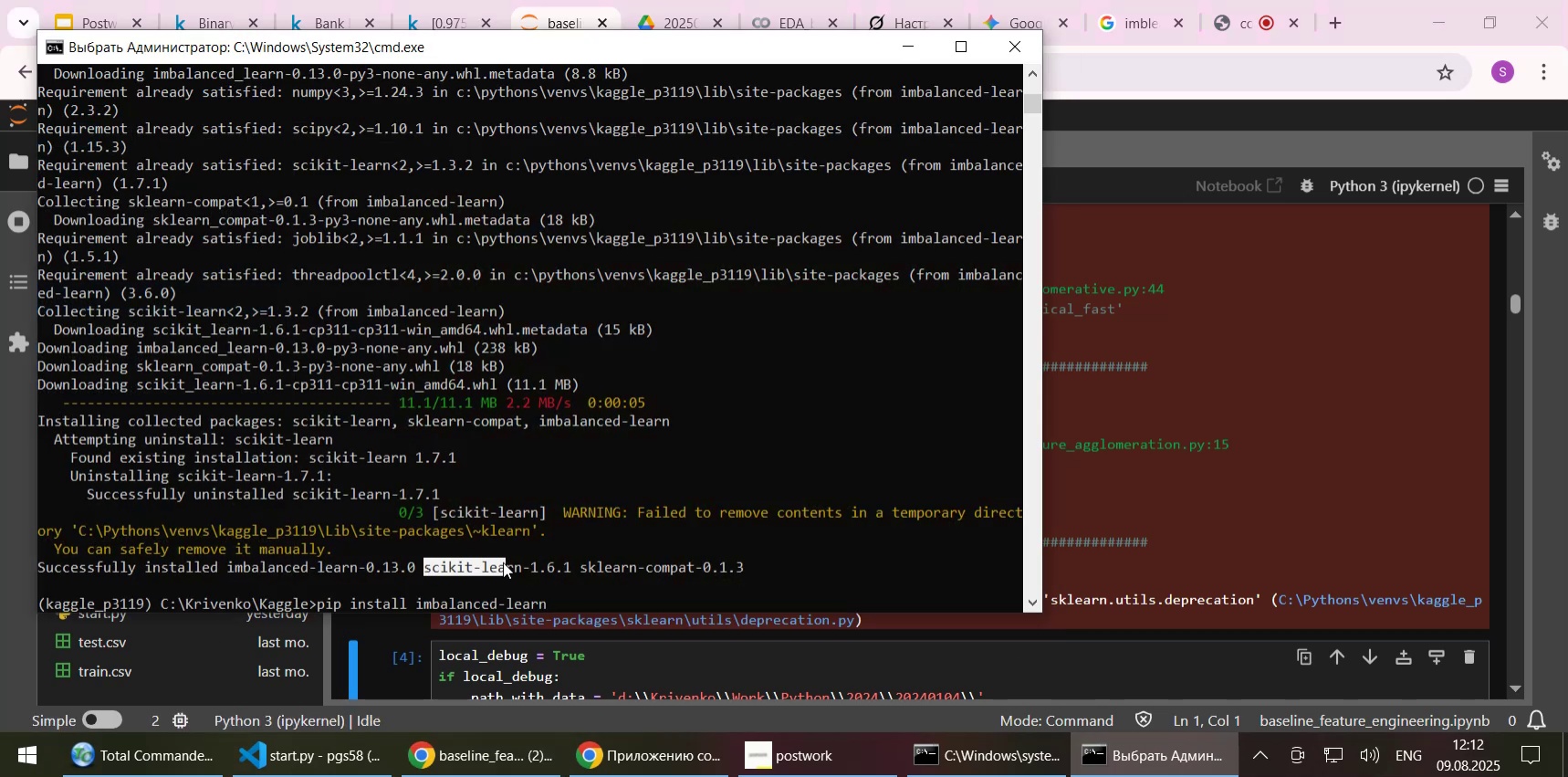 
key(Control+C)
 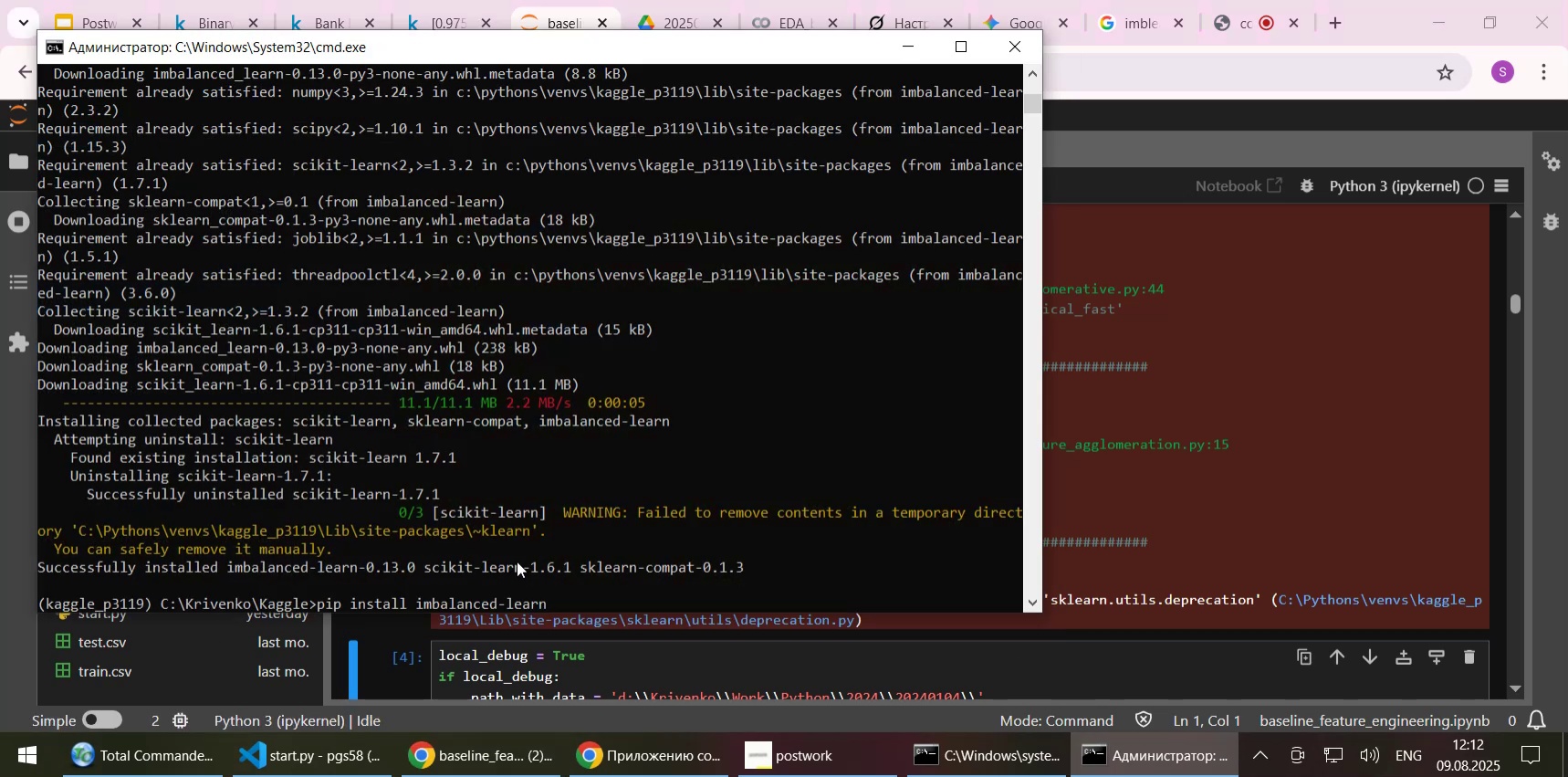 
hold_key(key=Backspace, duration=0.87)
 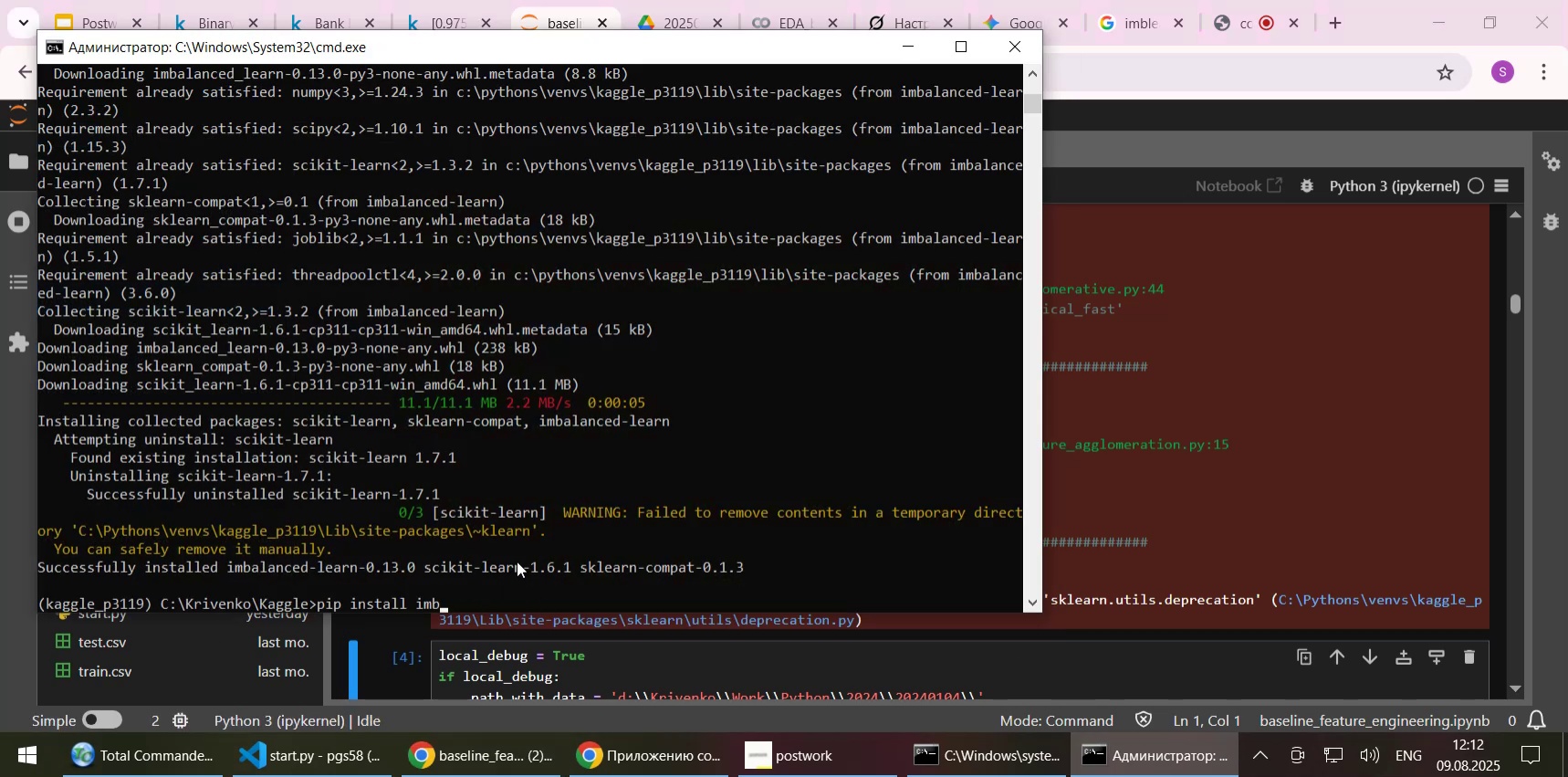 
key(Backspace)
 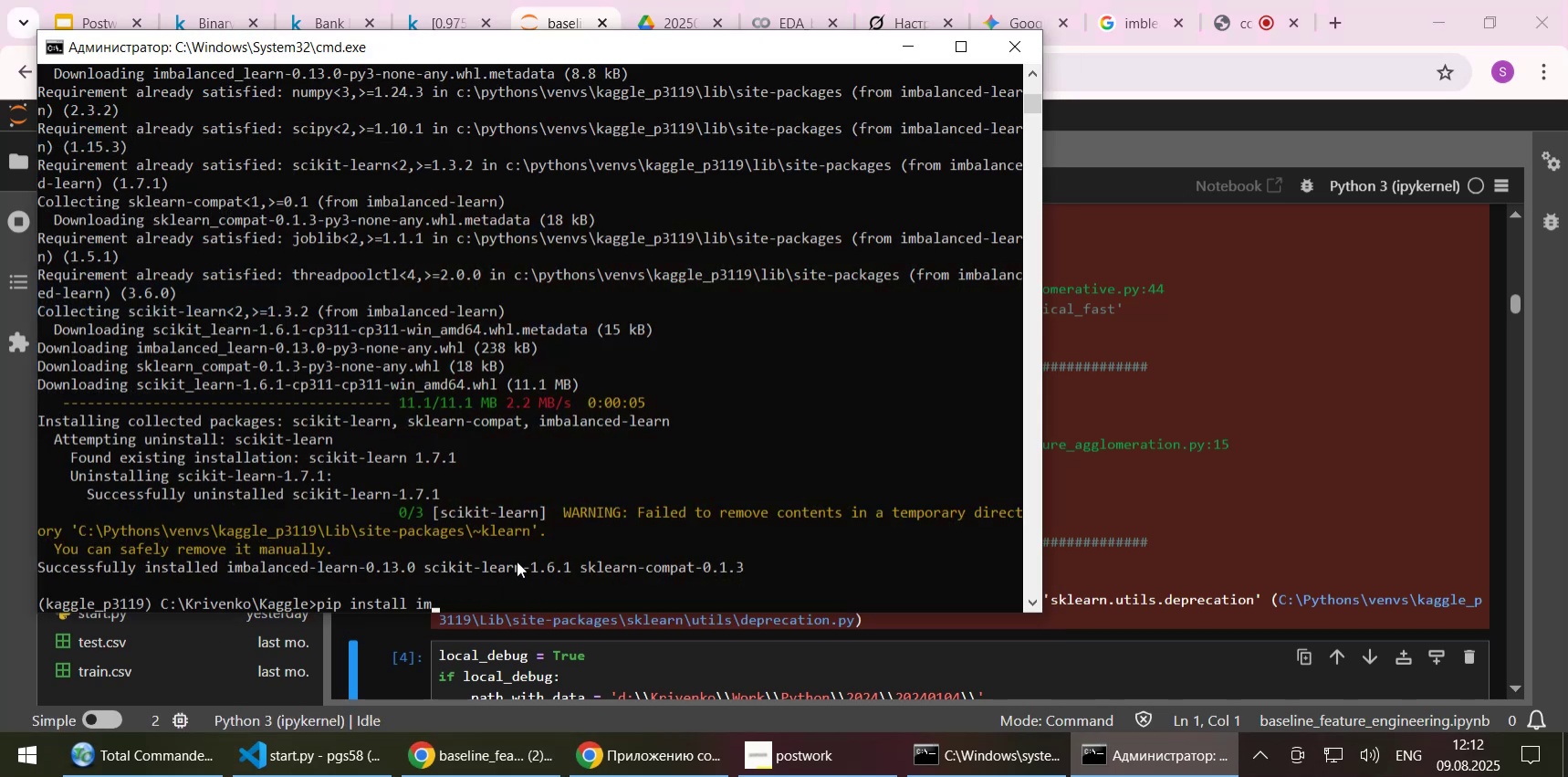 
key(Backspace)
 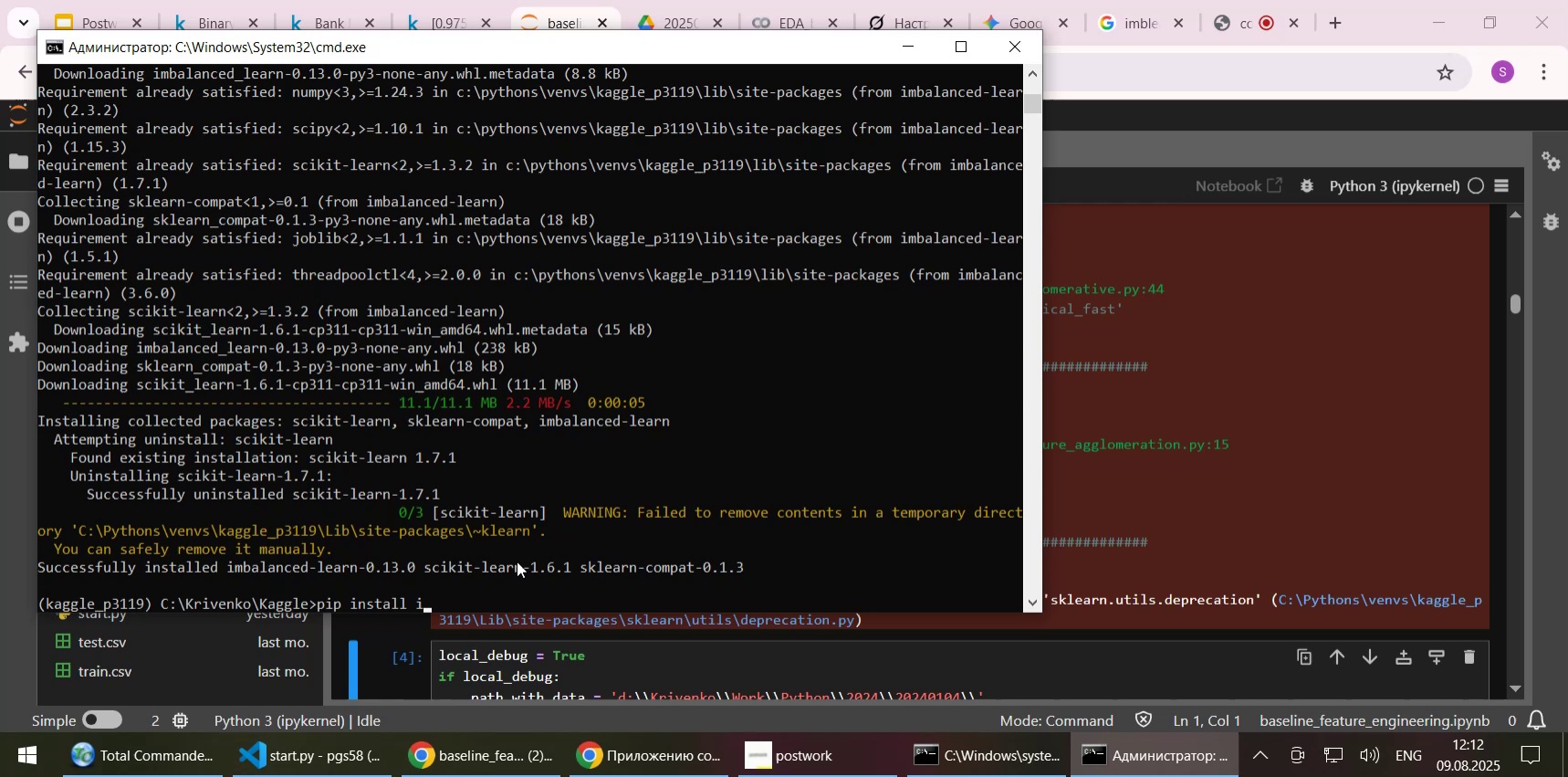 
key(Backspace)
 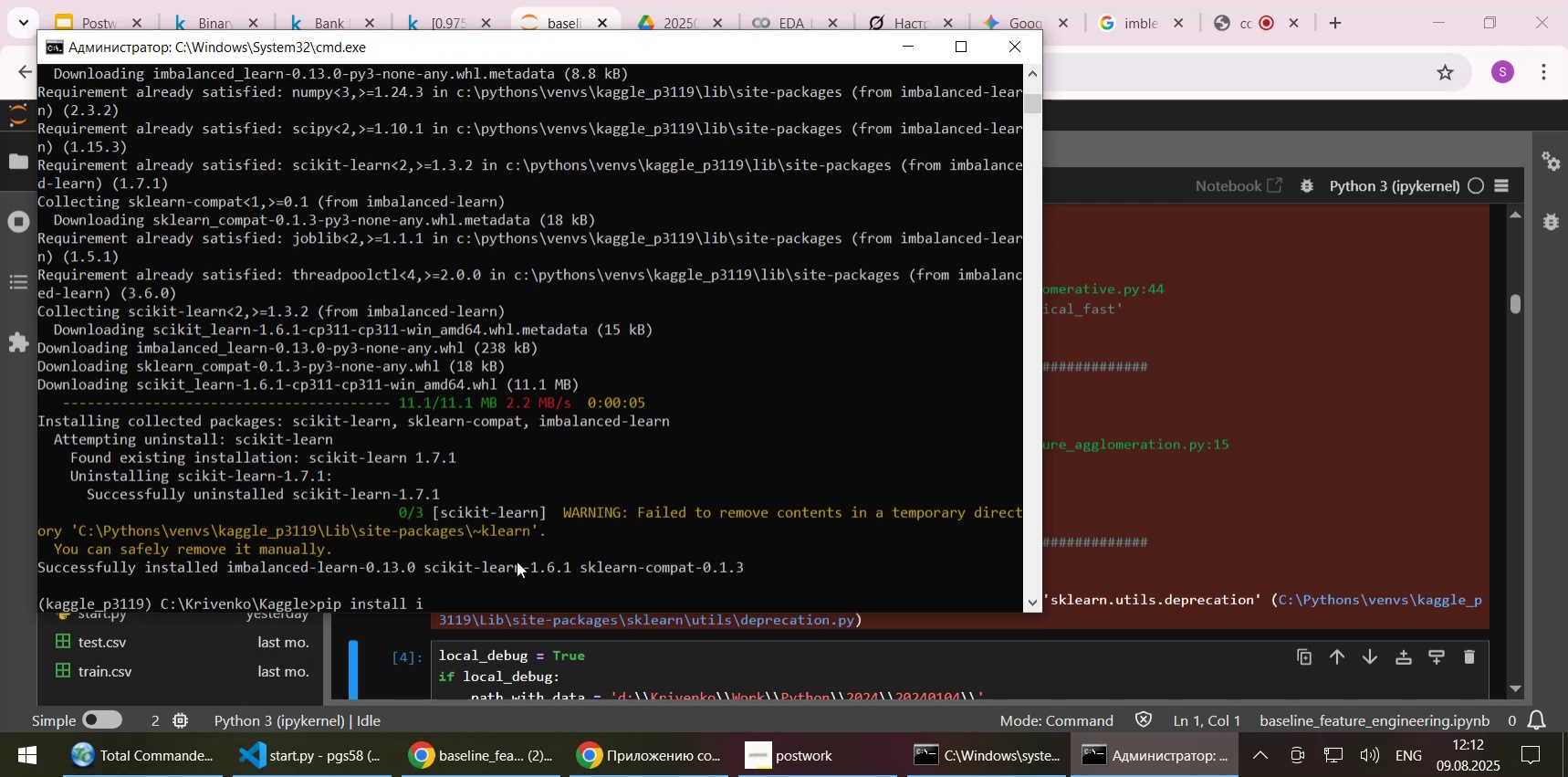 
key(Backspace)
 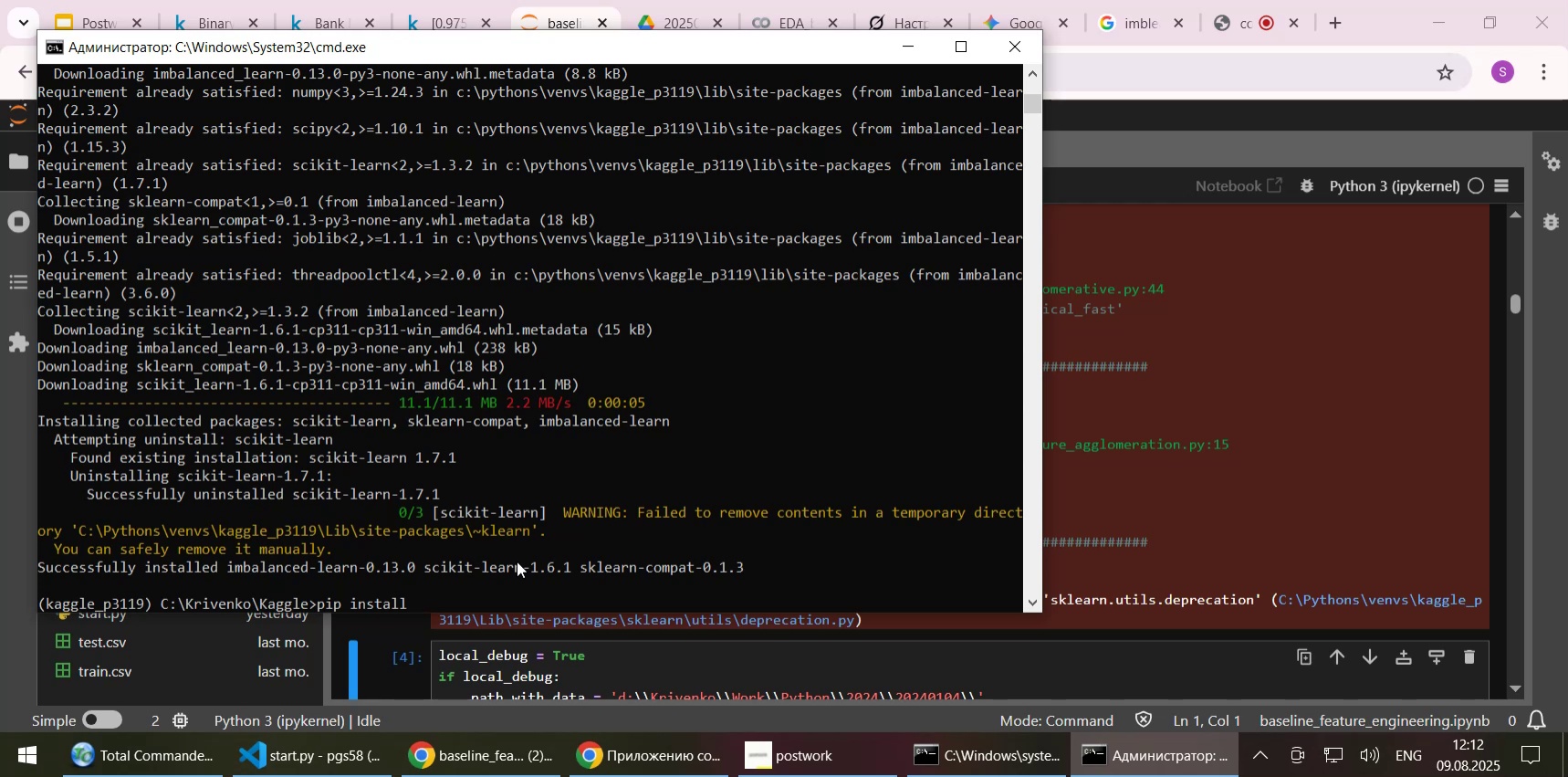 
key(Minus)
 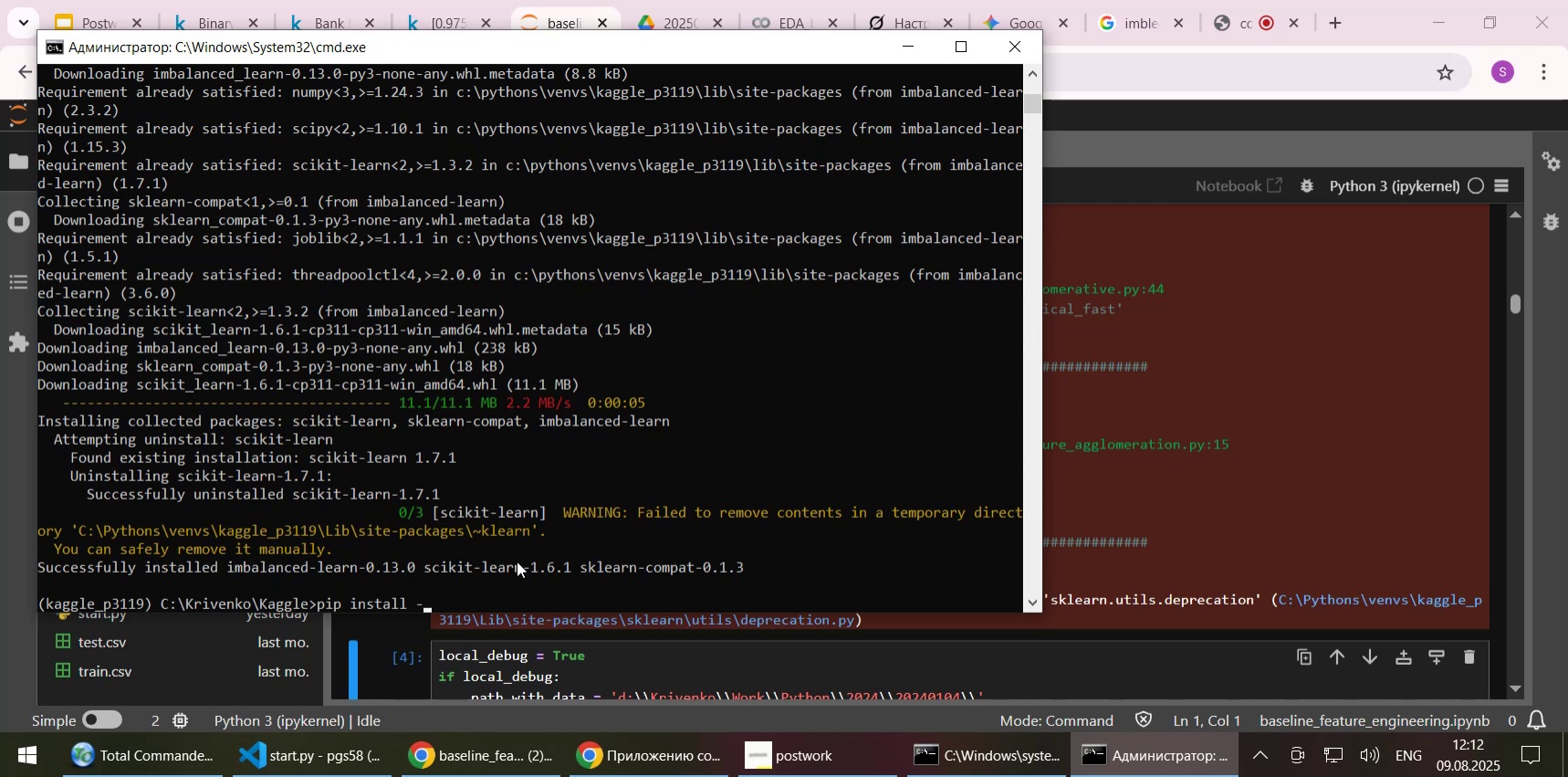 
key(Shift+ShiftLeft)
 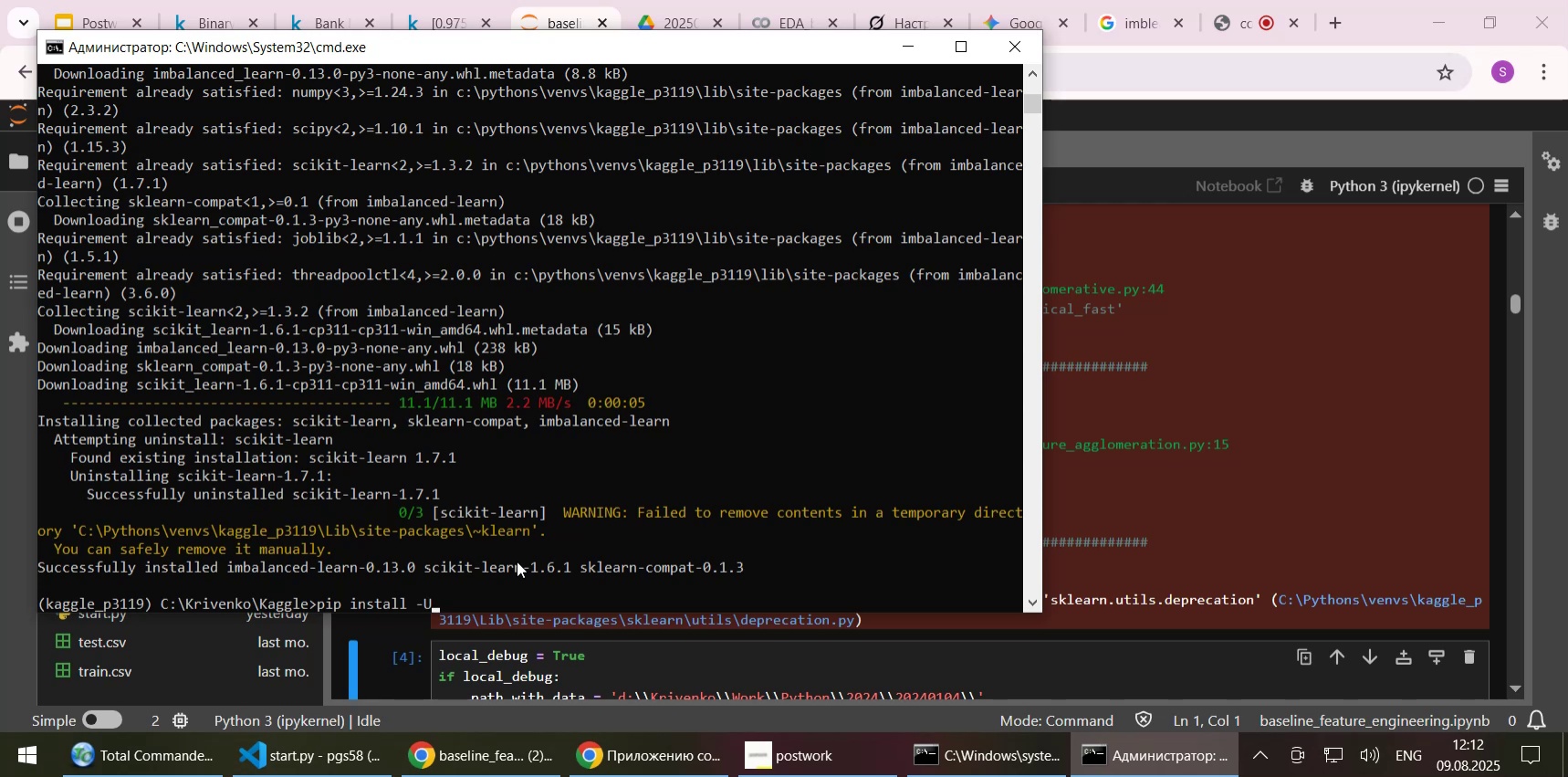 
key(Shift+U)
 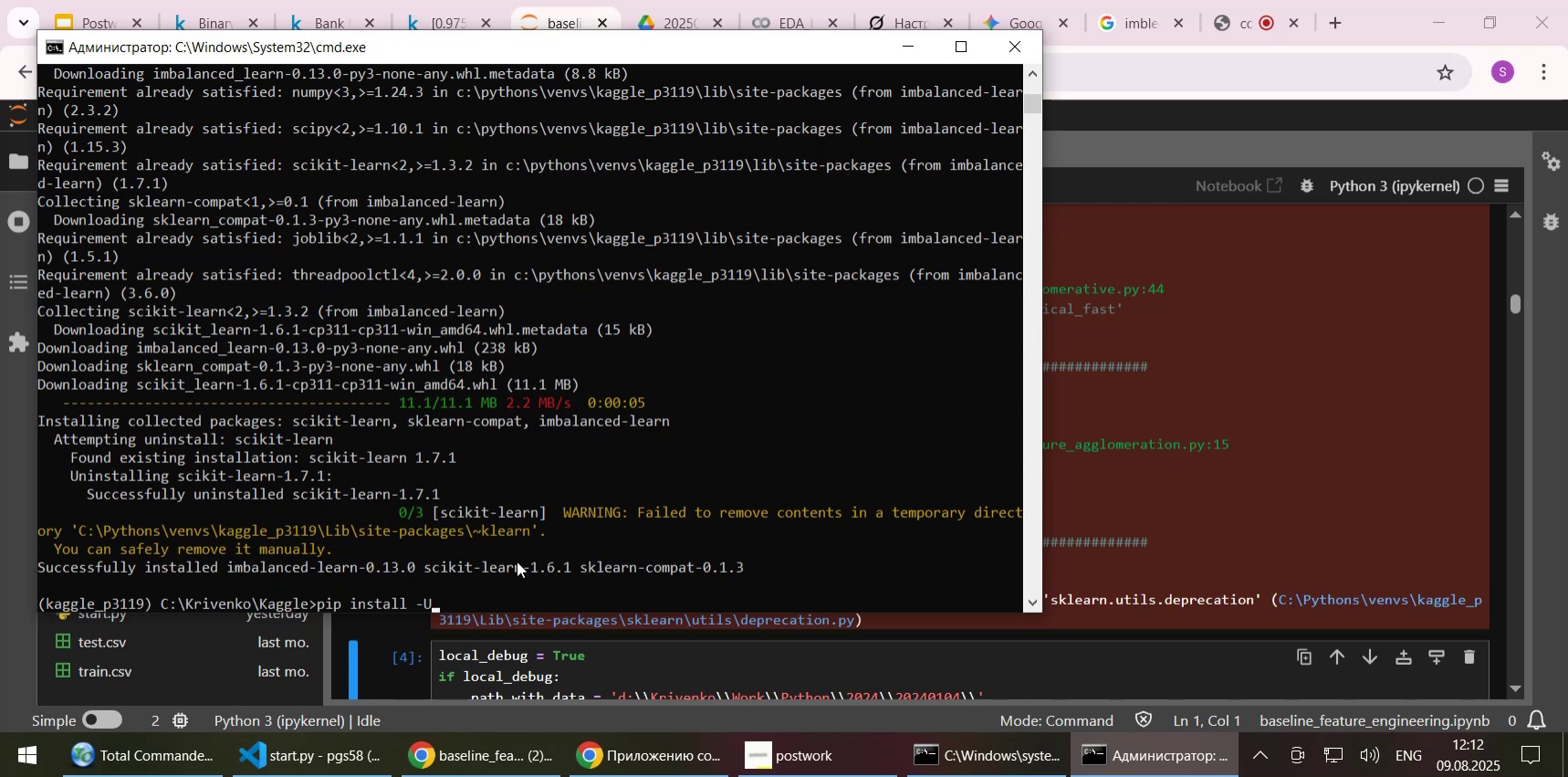 
key(Space)
 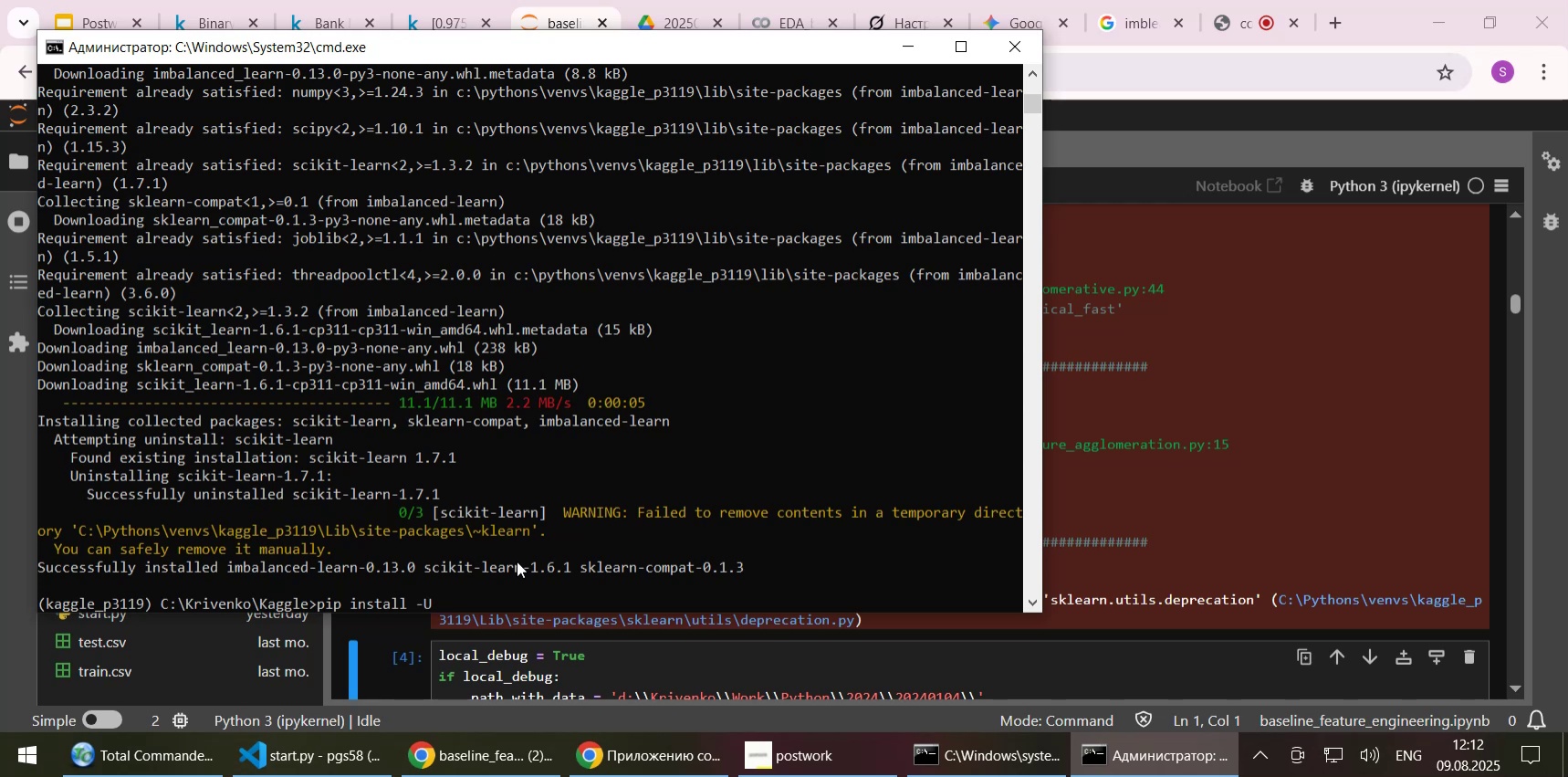 
key(Shift+Insert)
 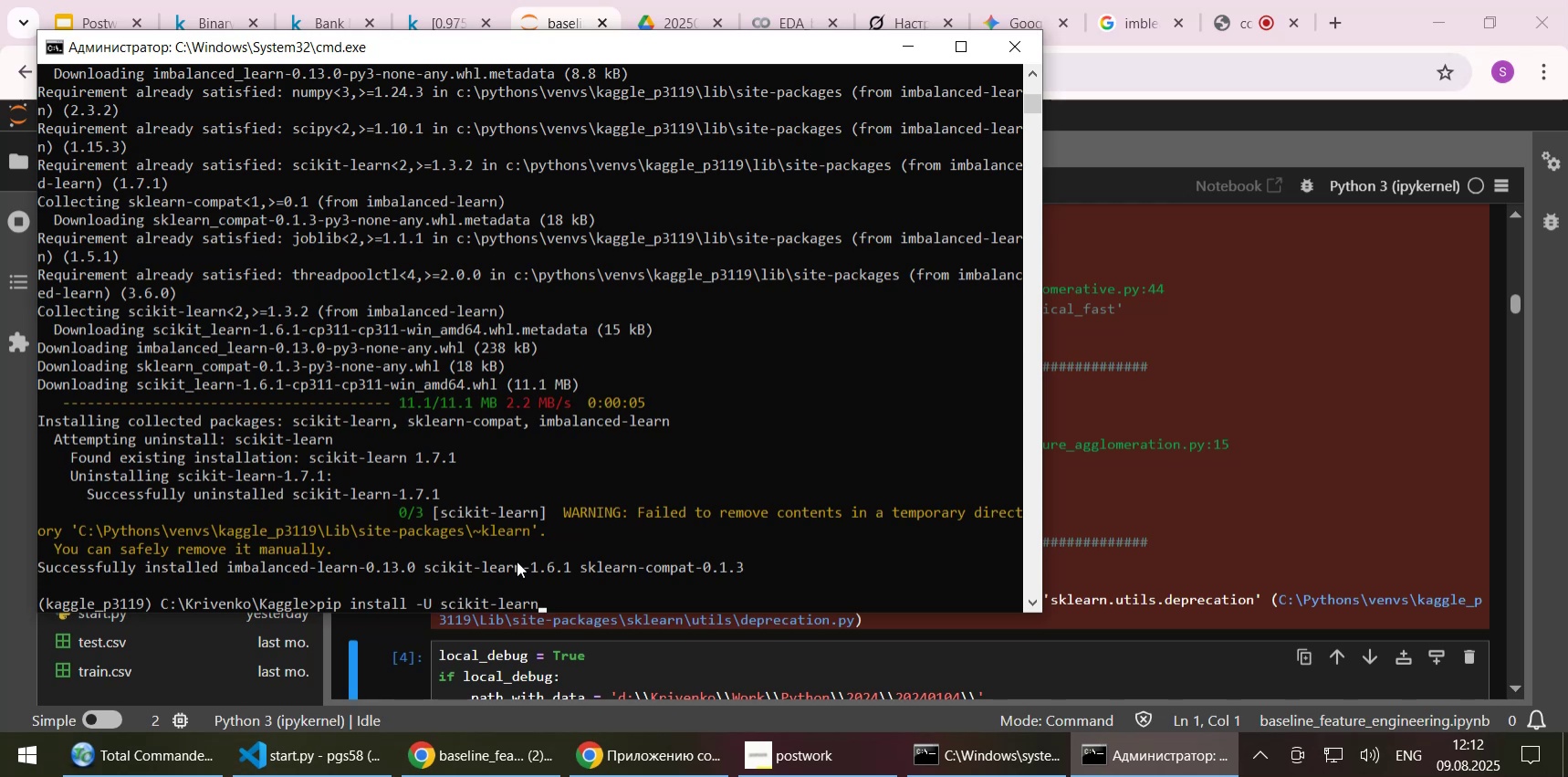 
key(Enter)
 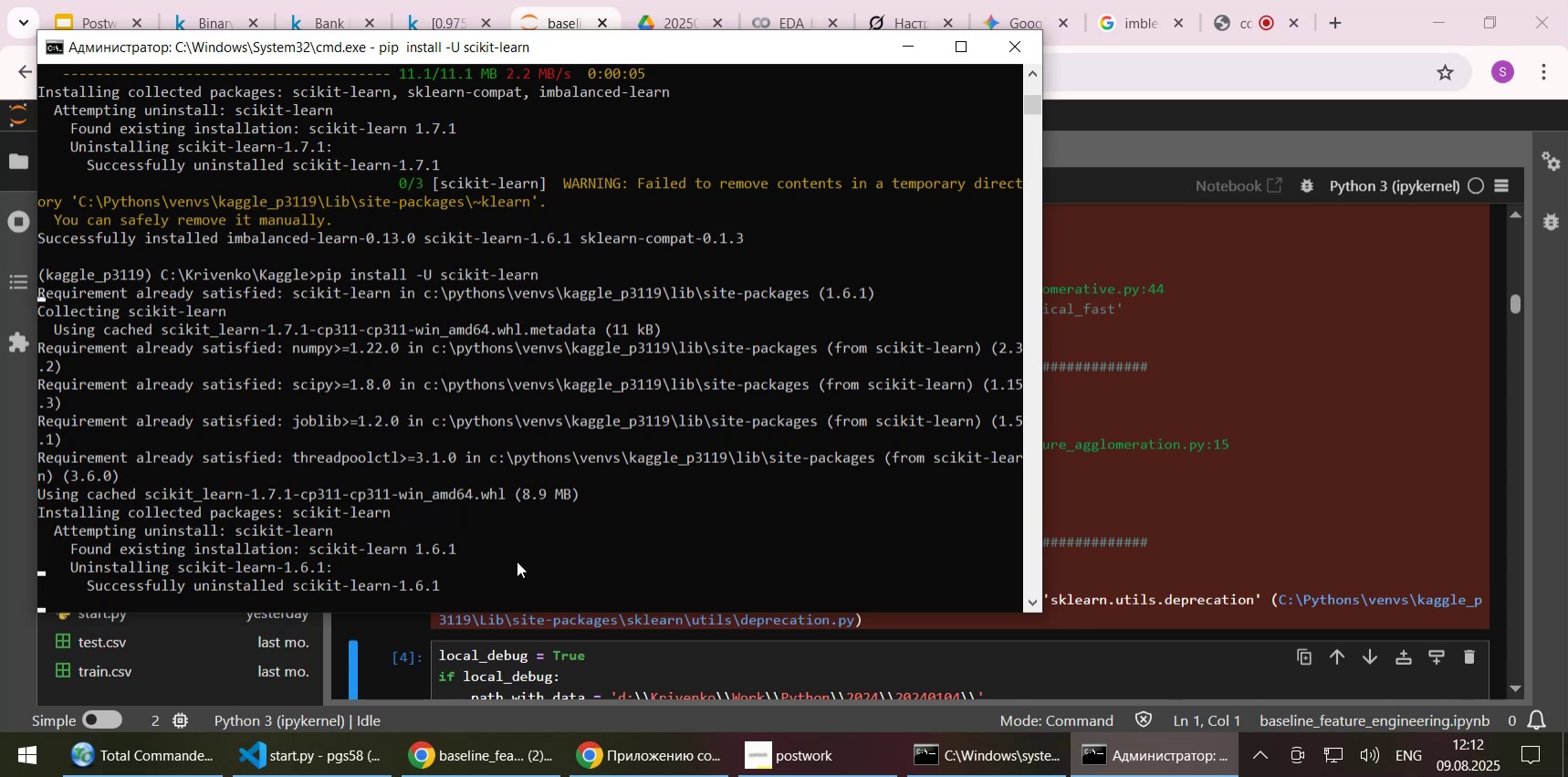 
wait(13.61)
 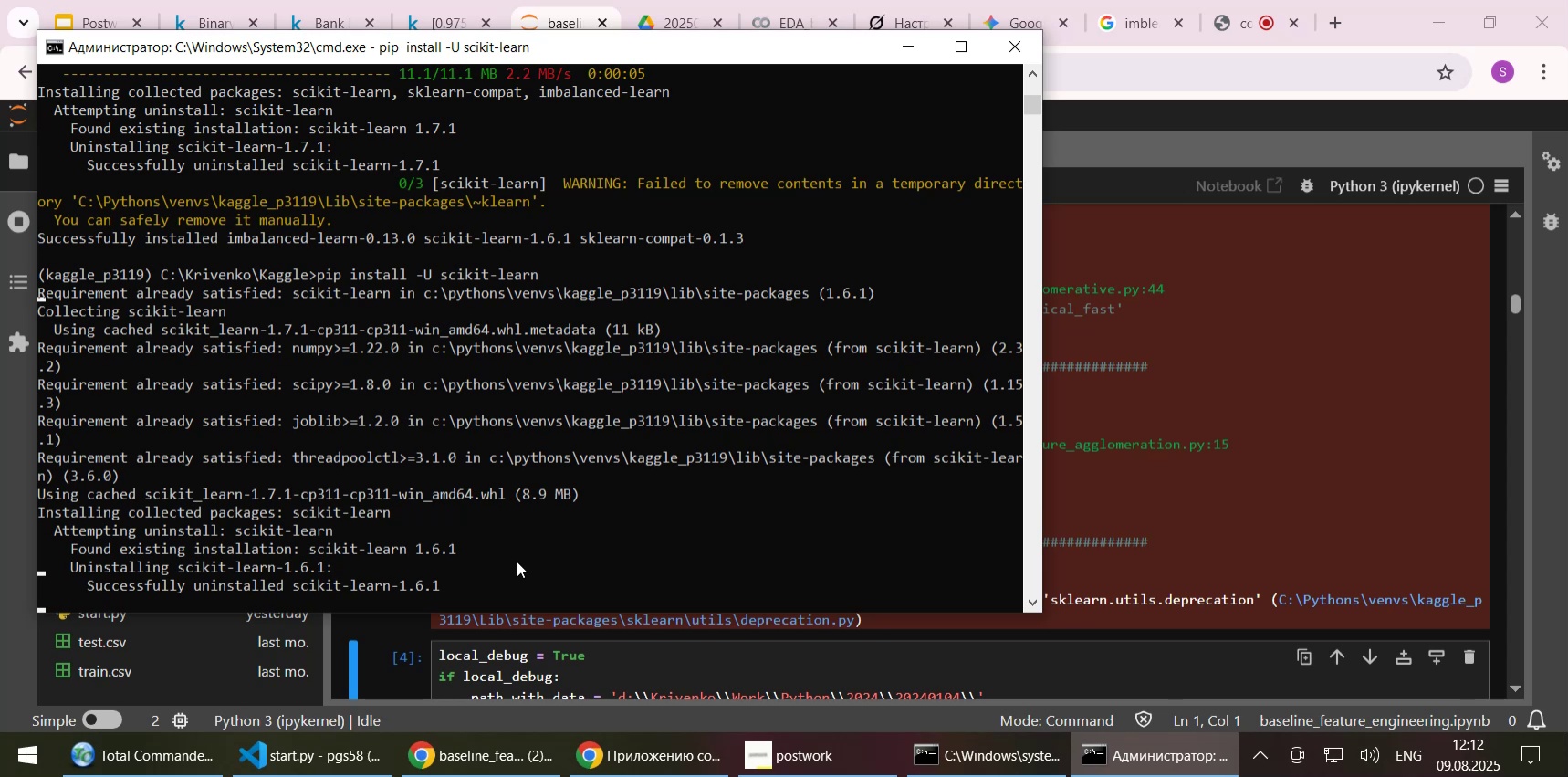 
left_click([916, 49])
 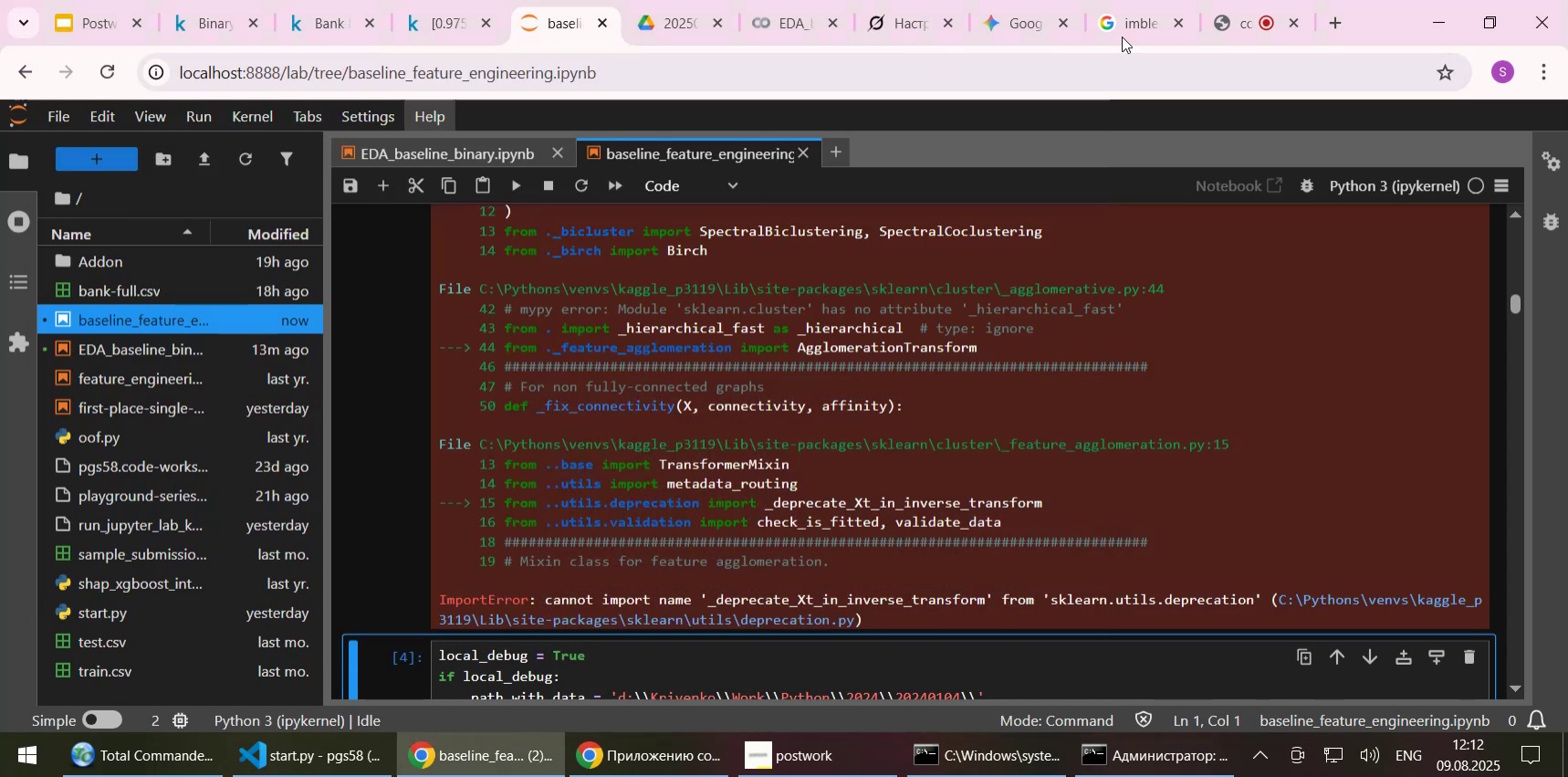 
left_click([1230, 26])
 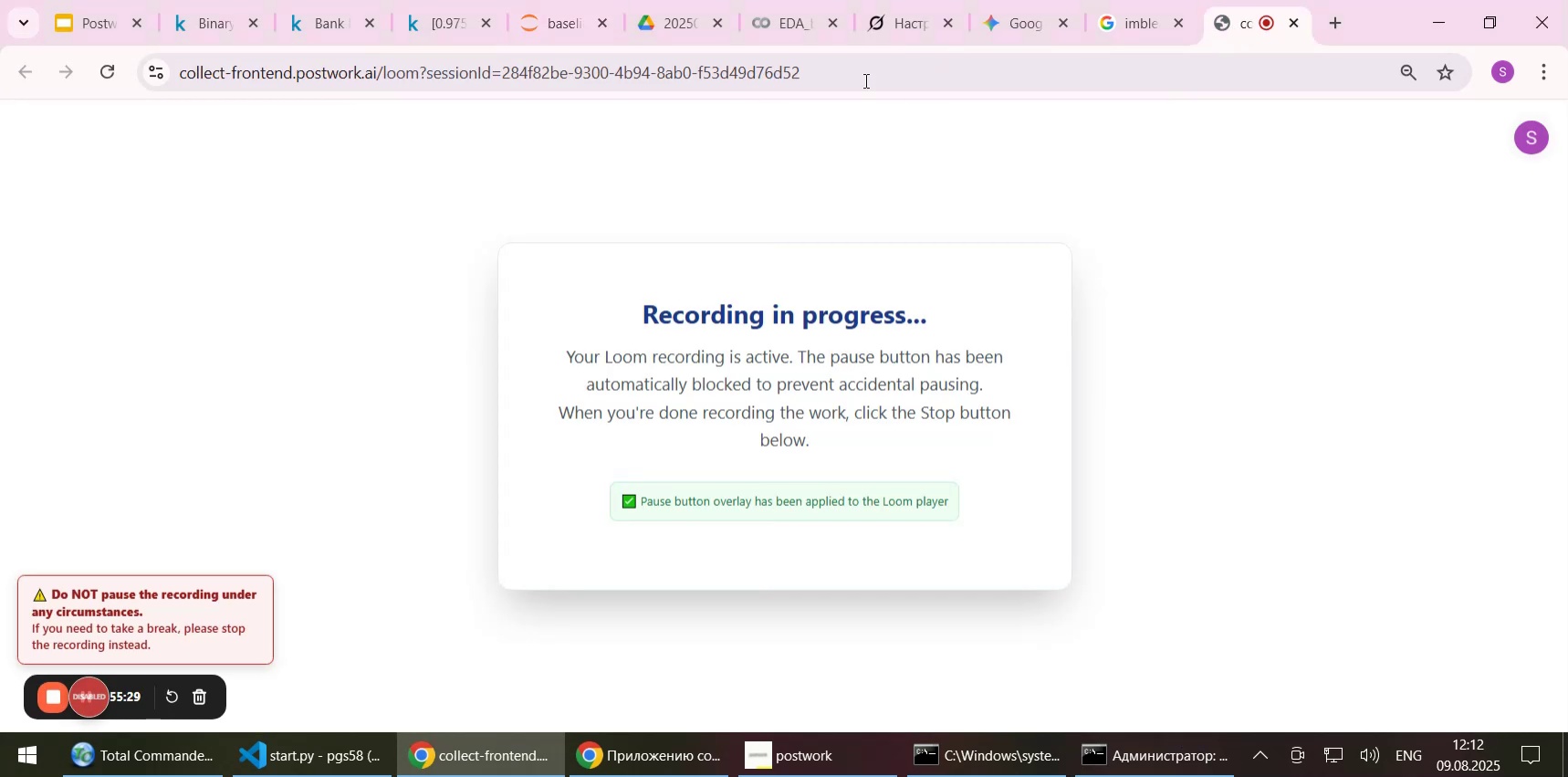 
left_click([769, 27])
 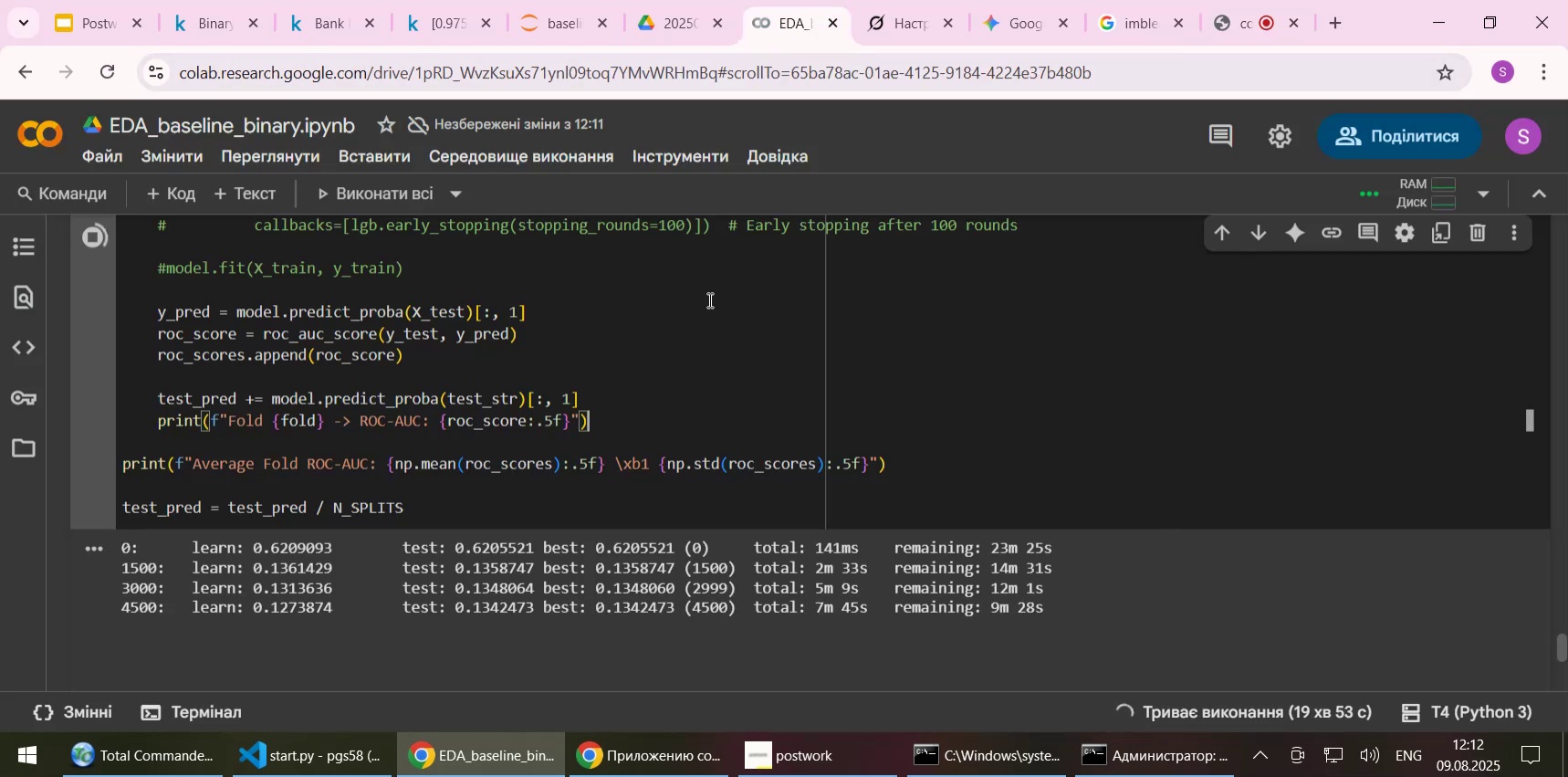 
wait(5.94)
 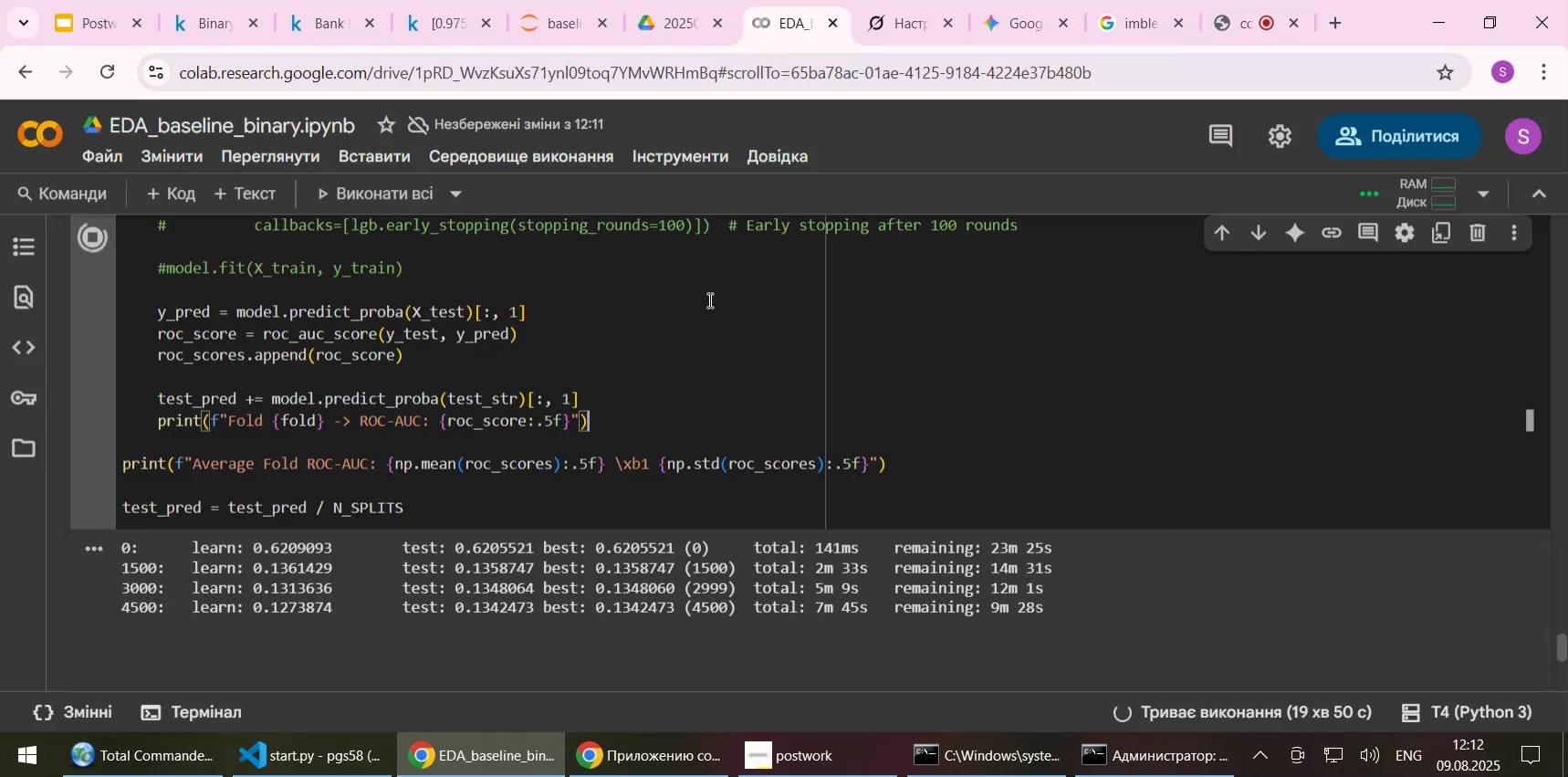 
left_click([576, 13])
 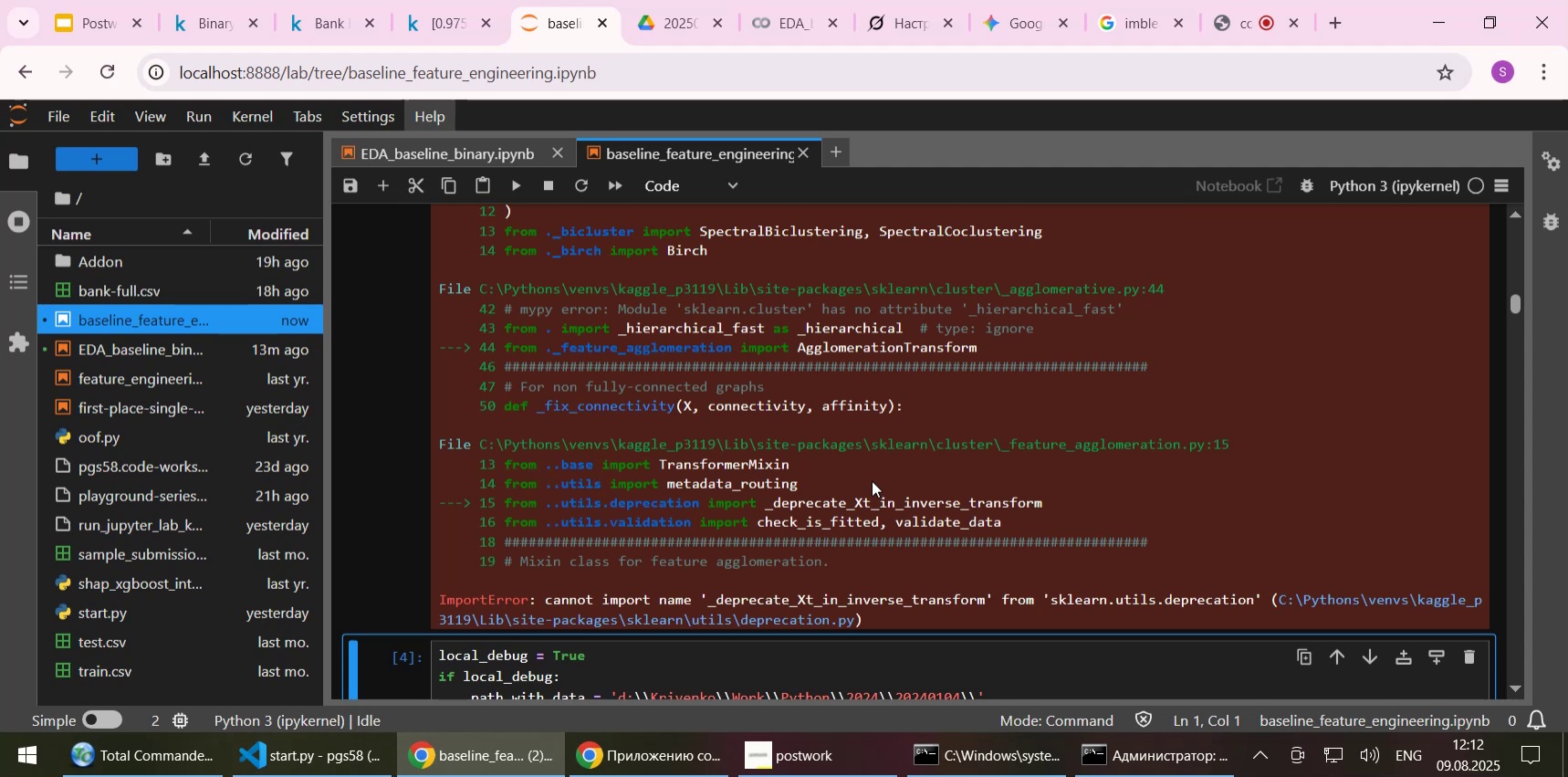 
left_click([1118, 765])
 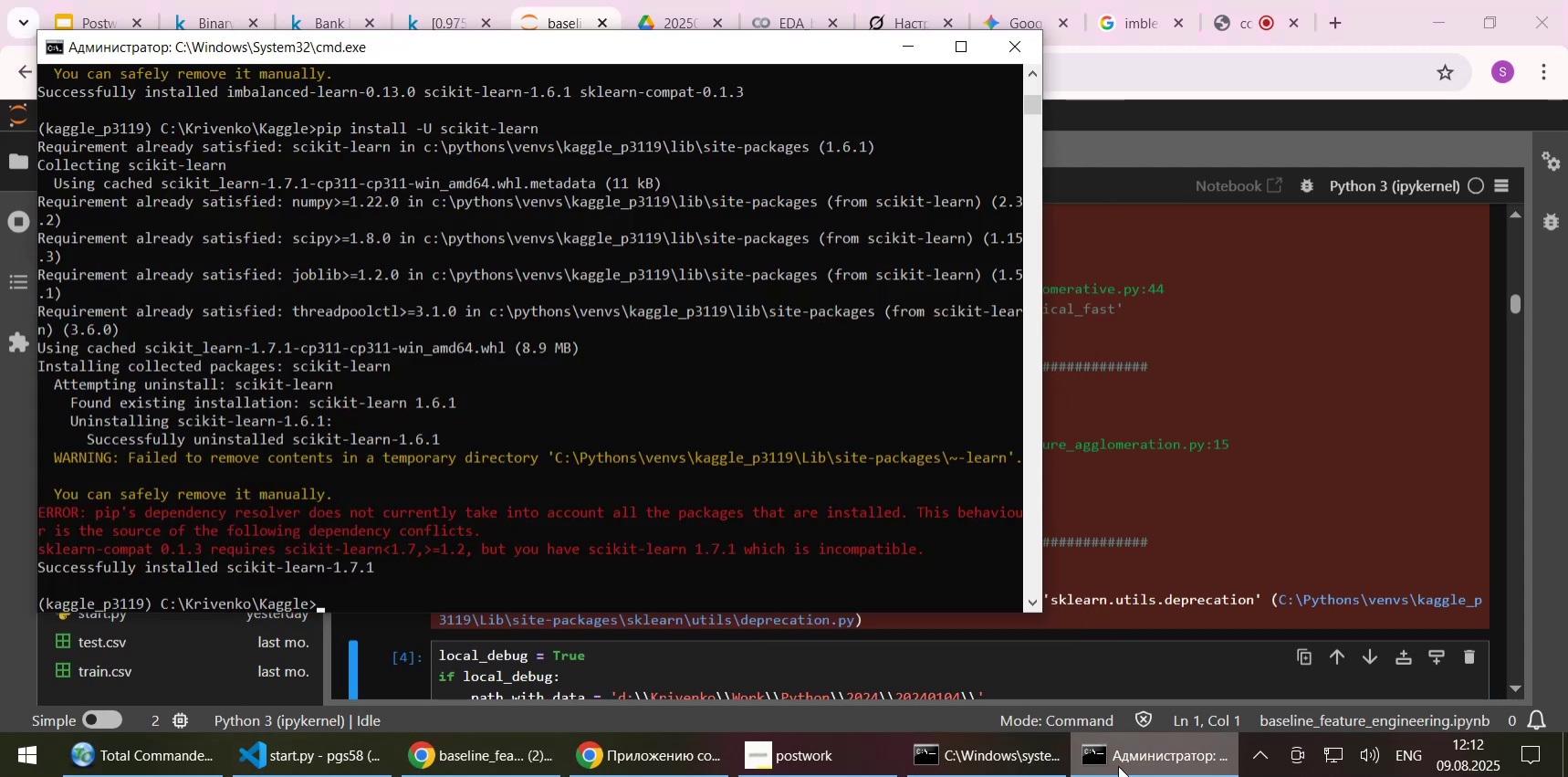 
left_click([1118, 765])
 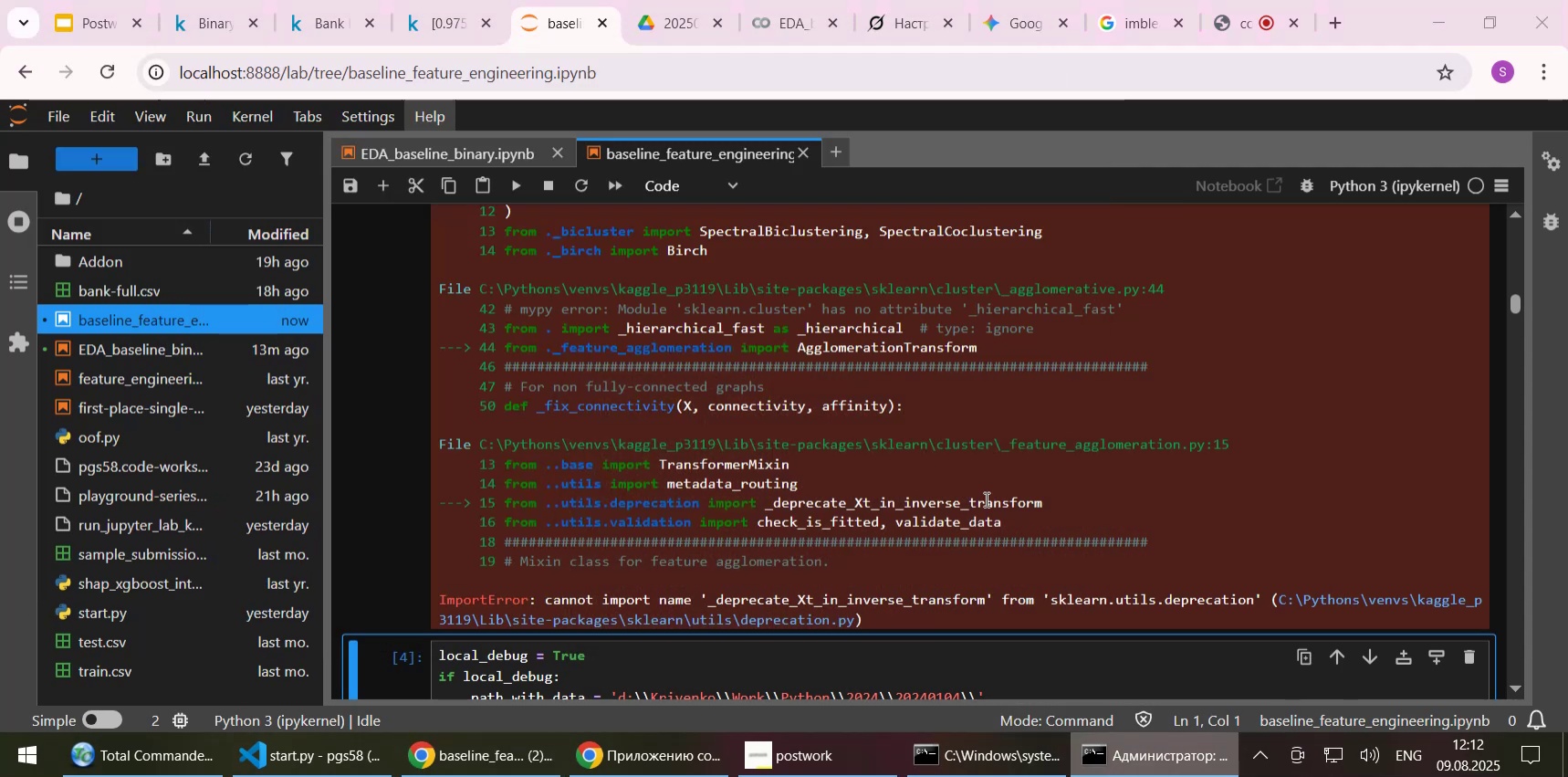 
scroll: coordinate [963, 467], scroll_direction: up, amount: 25.0
 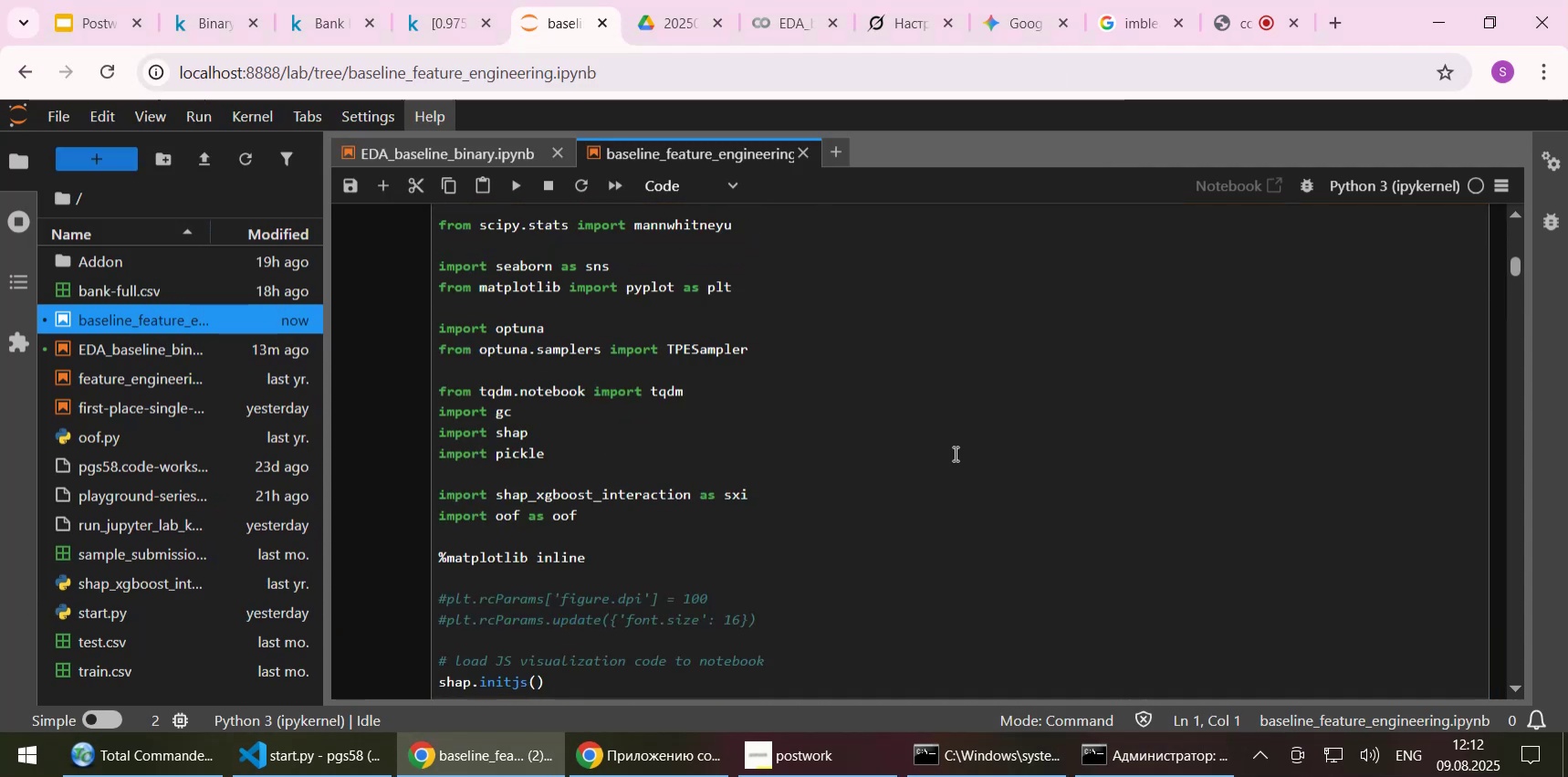 
left_click([959, 432])
 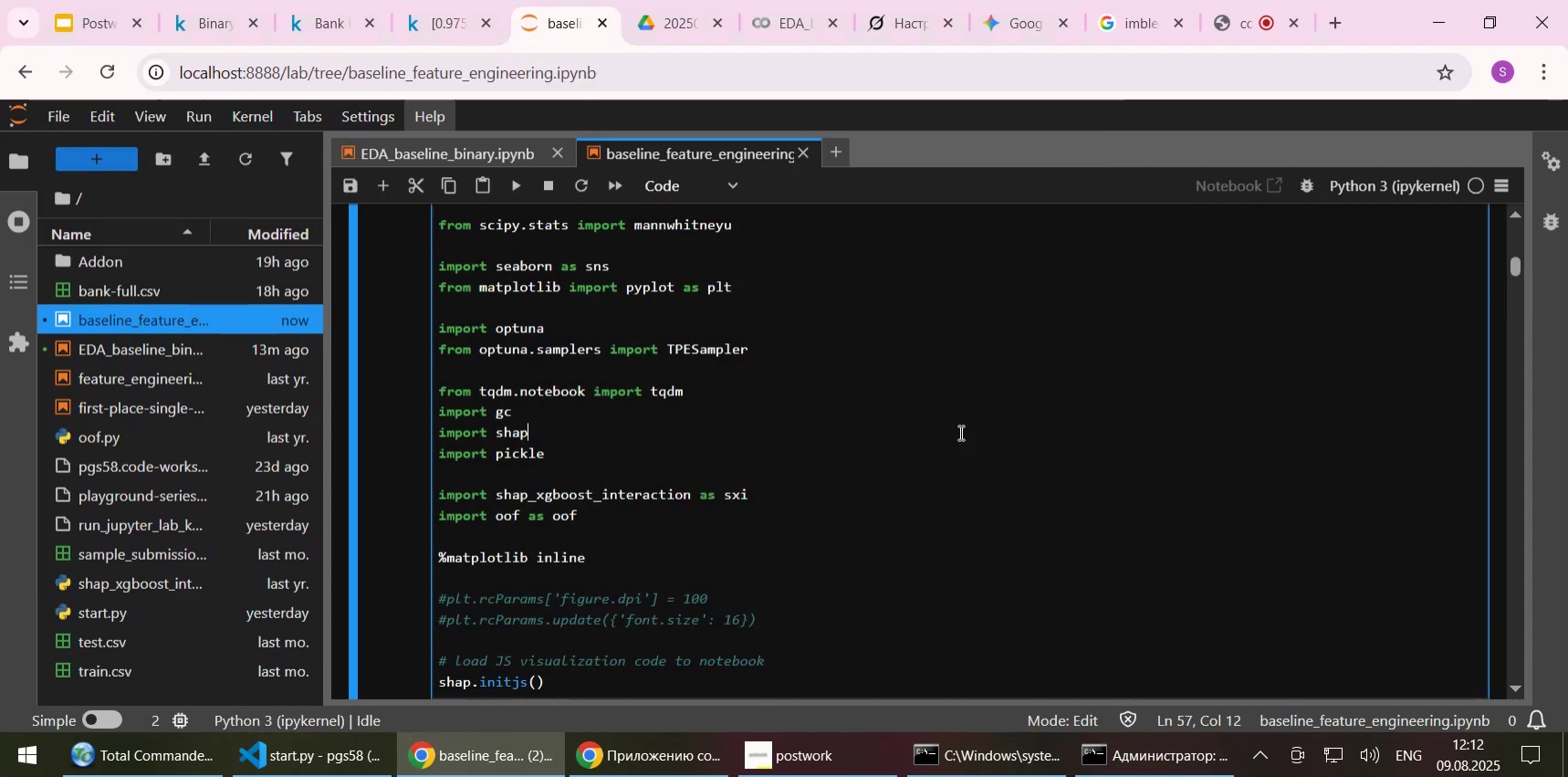 
key(Shift+Enter)
 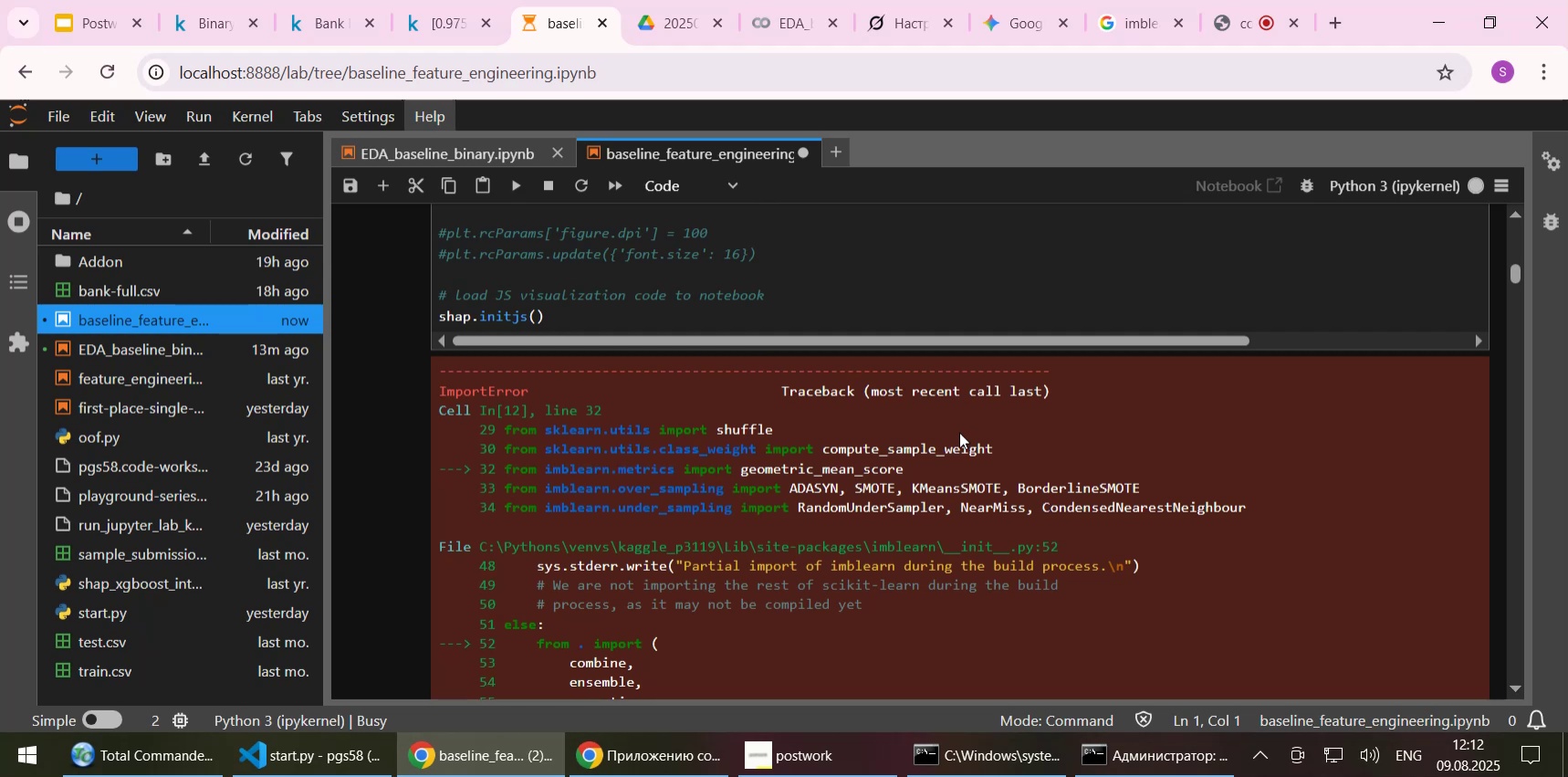 
scroll: coordinate [990, 449], scroll_direction: down, amount: 10.0
 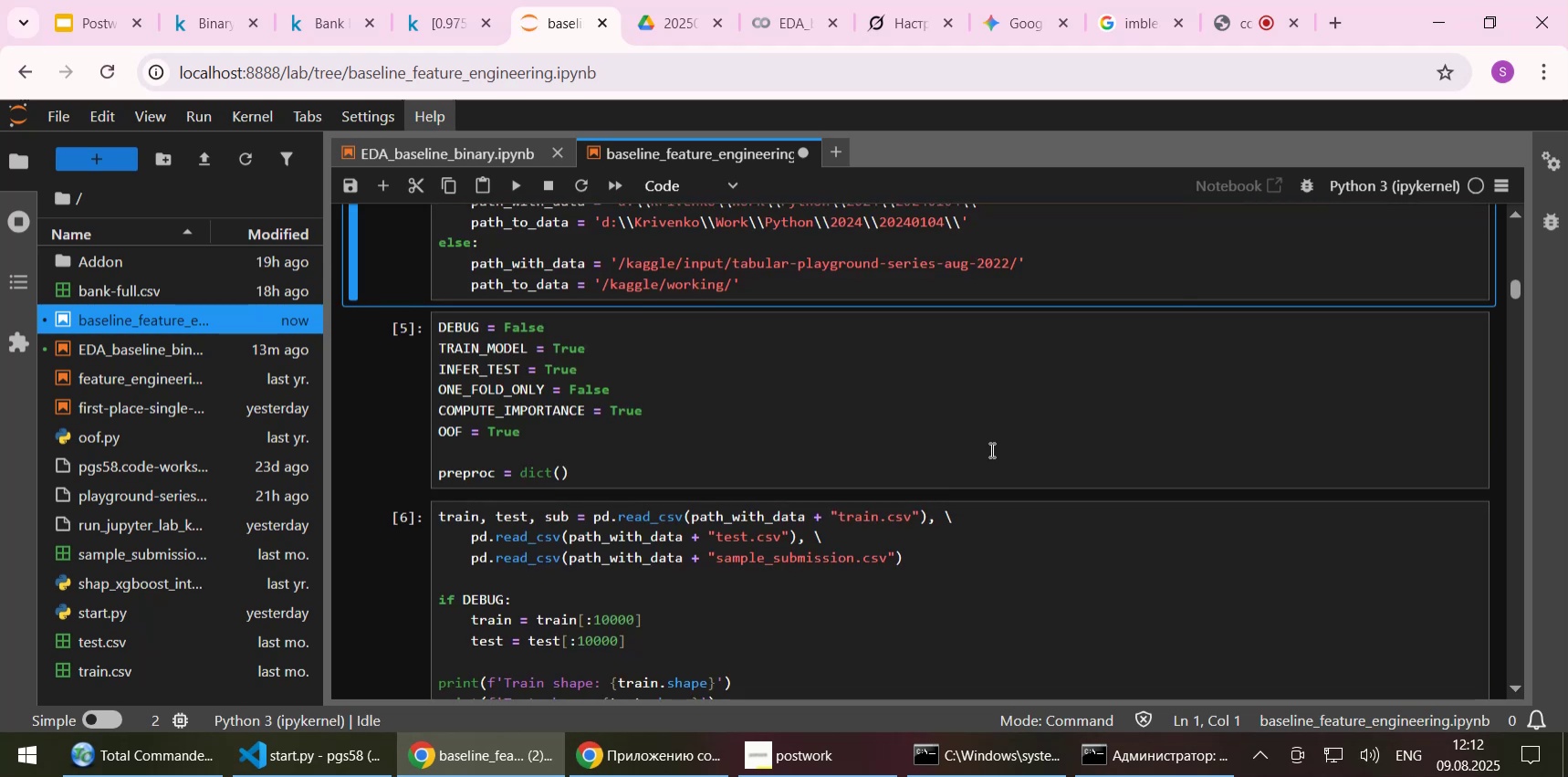 
scroll: coordinate [990, 450], scroll_direction: up, amount: 9.0
 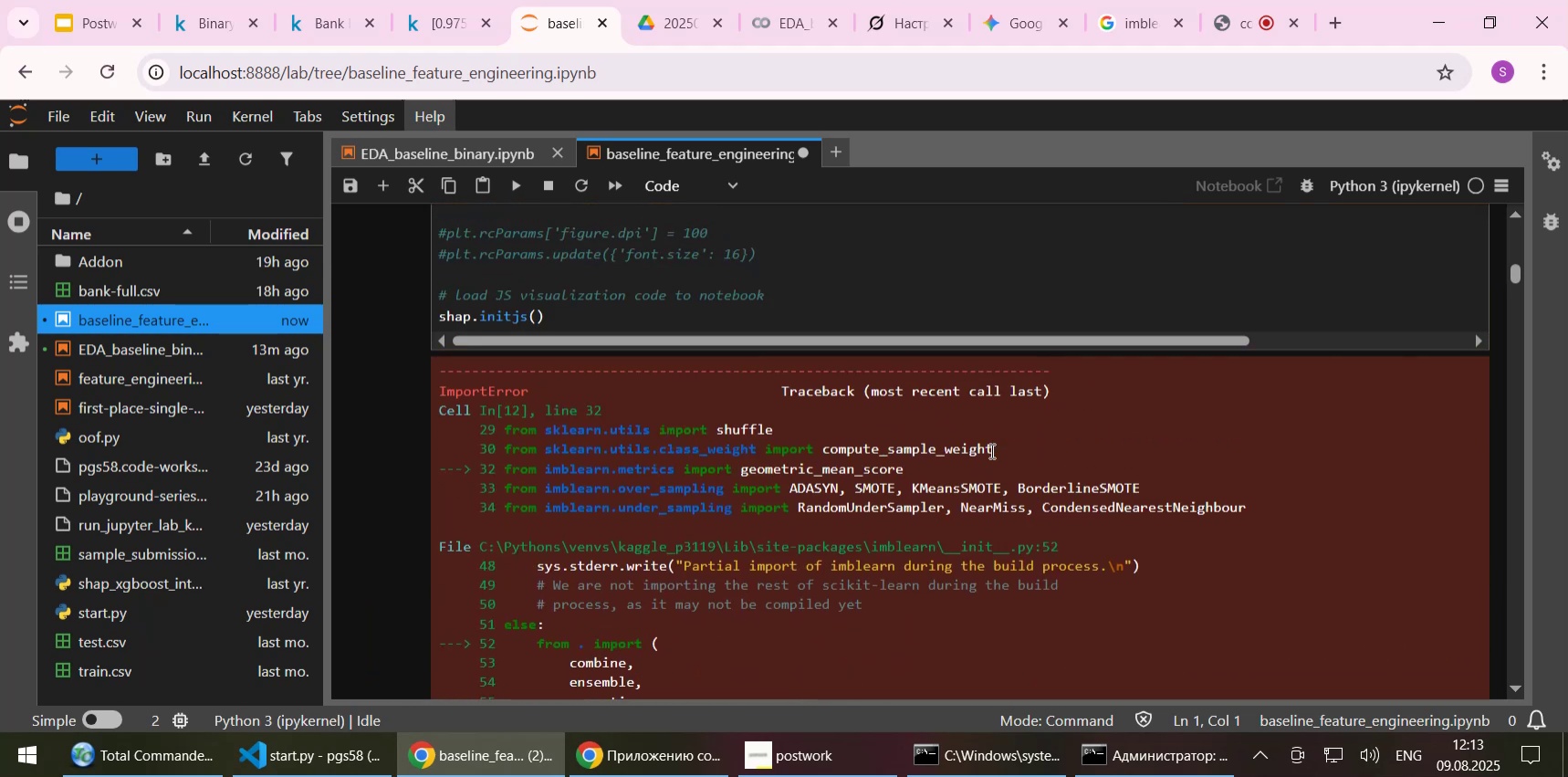 
scroll: coordinate [990, 450], scroll_direction: up, amount: 5.0
 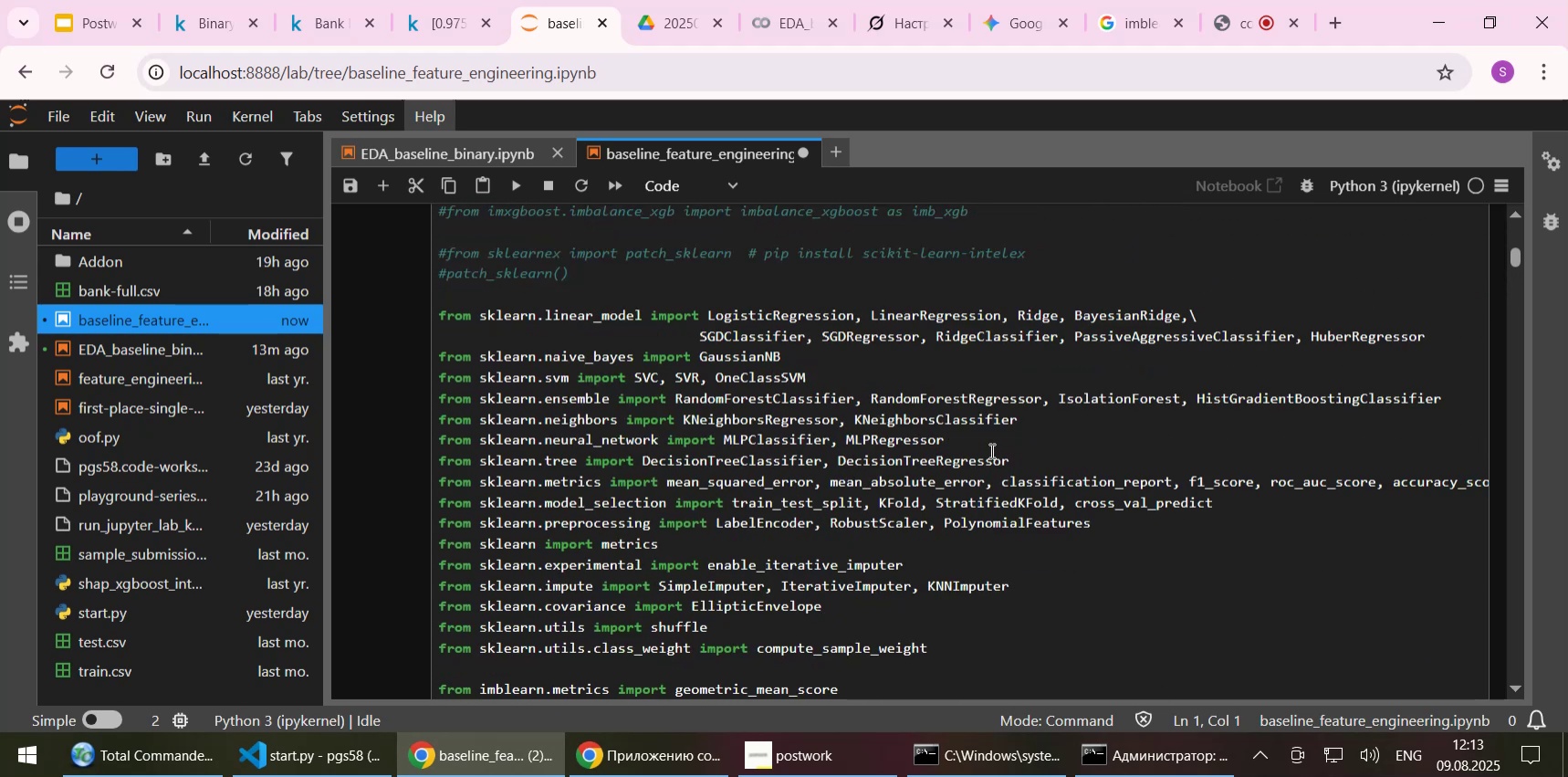 
scroll: coordinate [990, 453], scroll_direction: down, amount: 1.0
 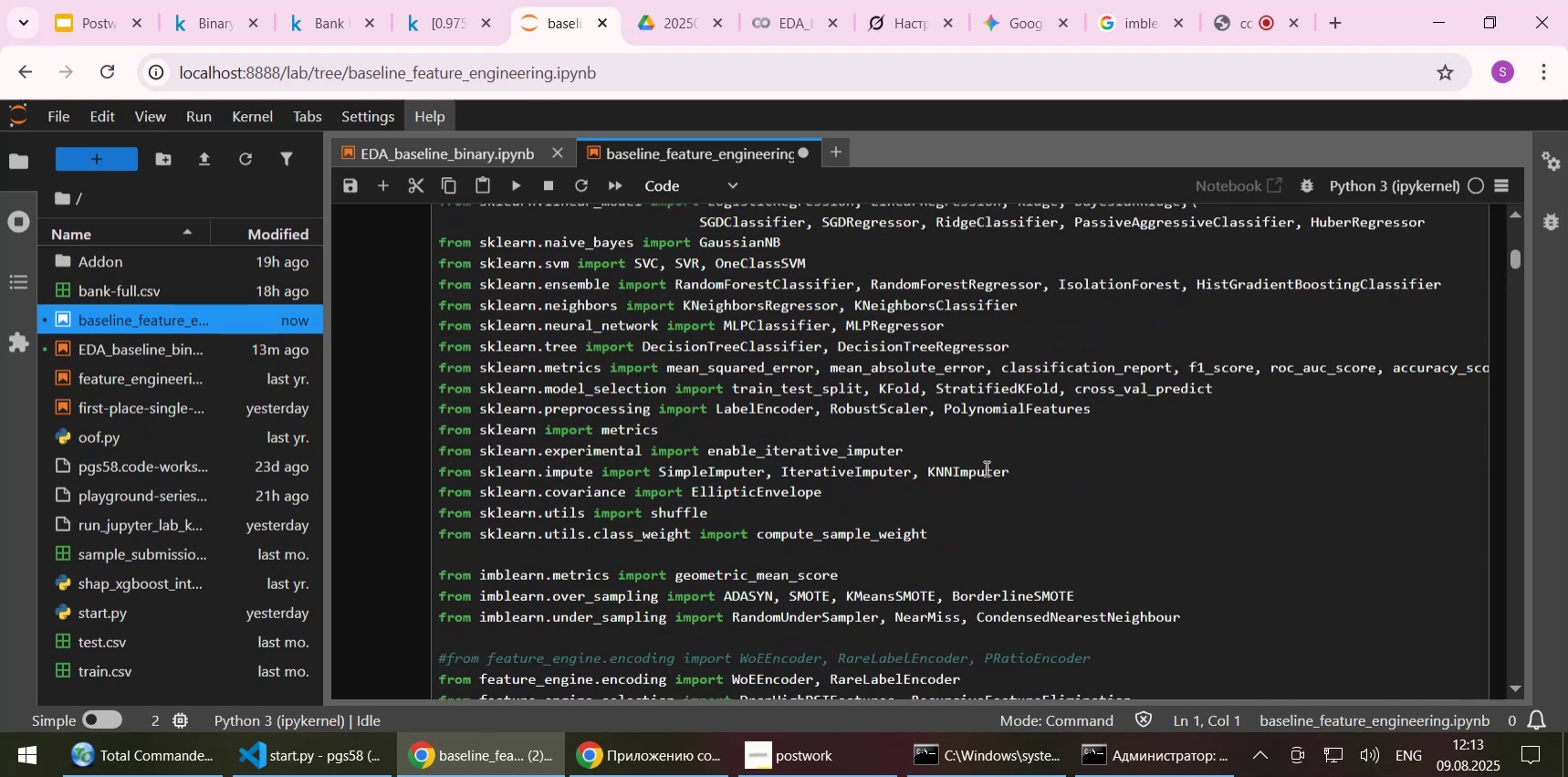 
left_click([923, 570])
 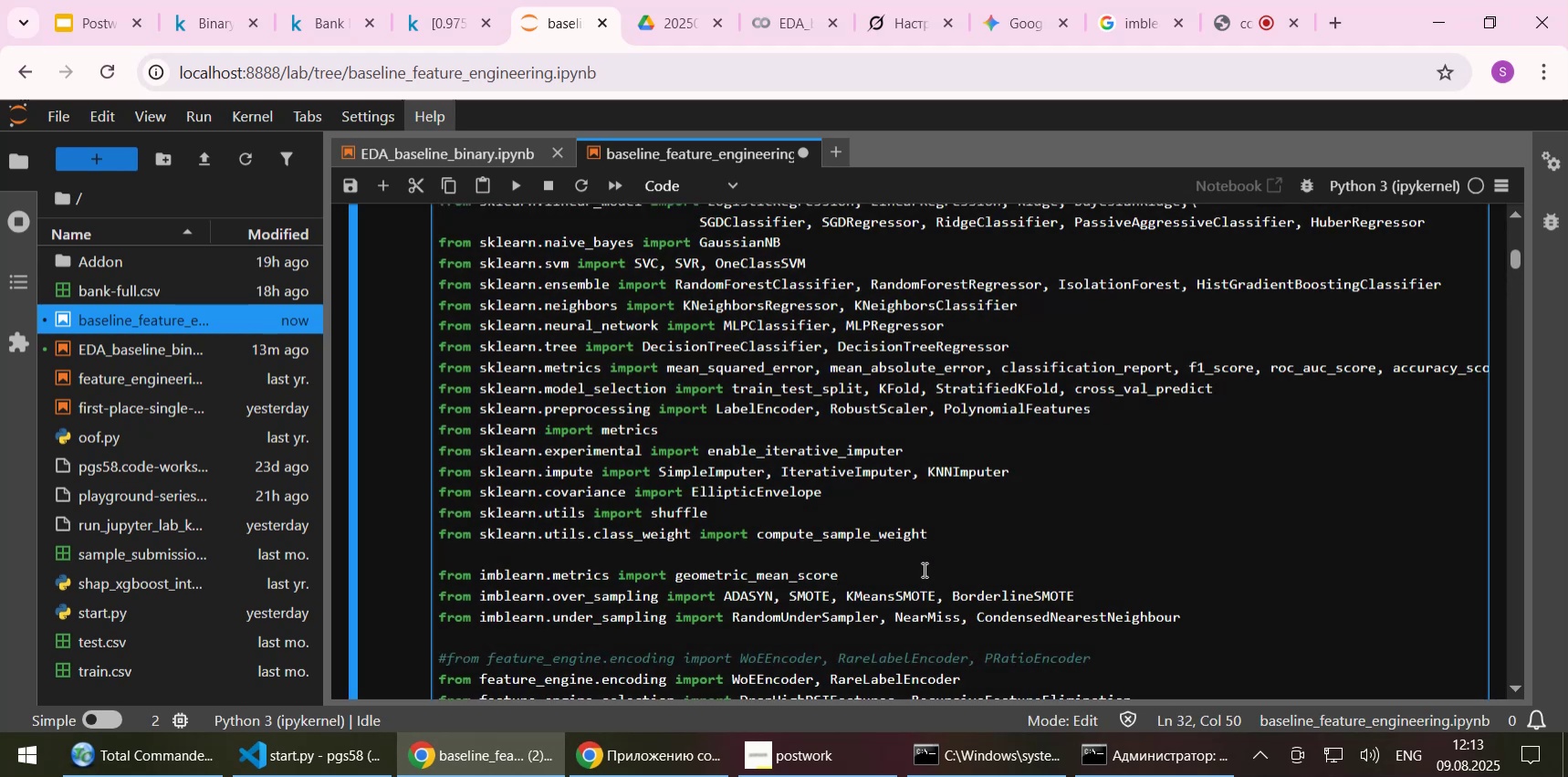 
key(Home)
 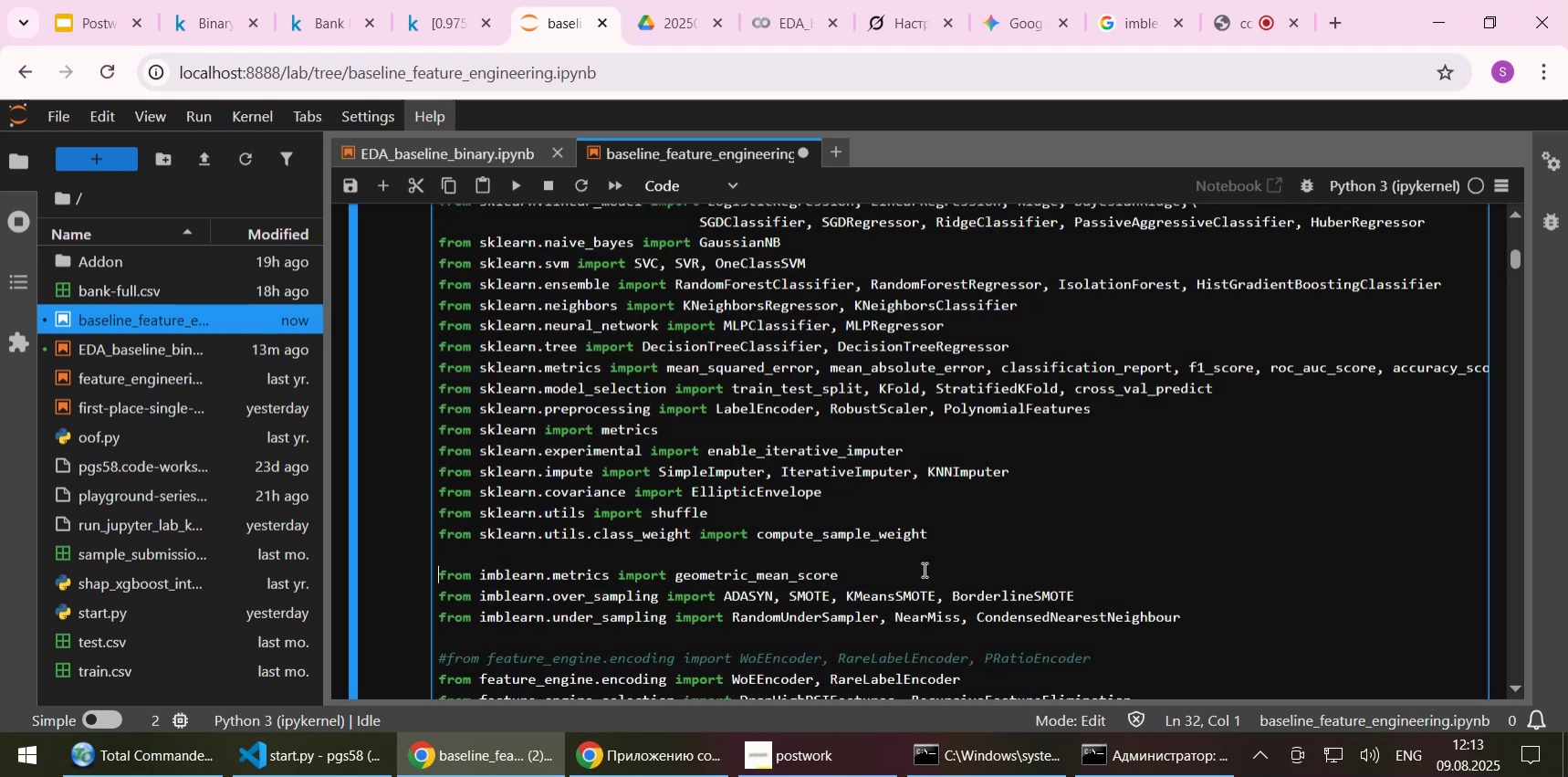 
key(Shift+3)
 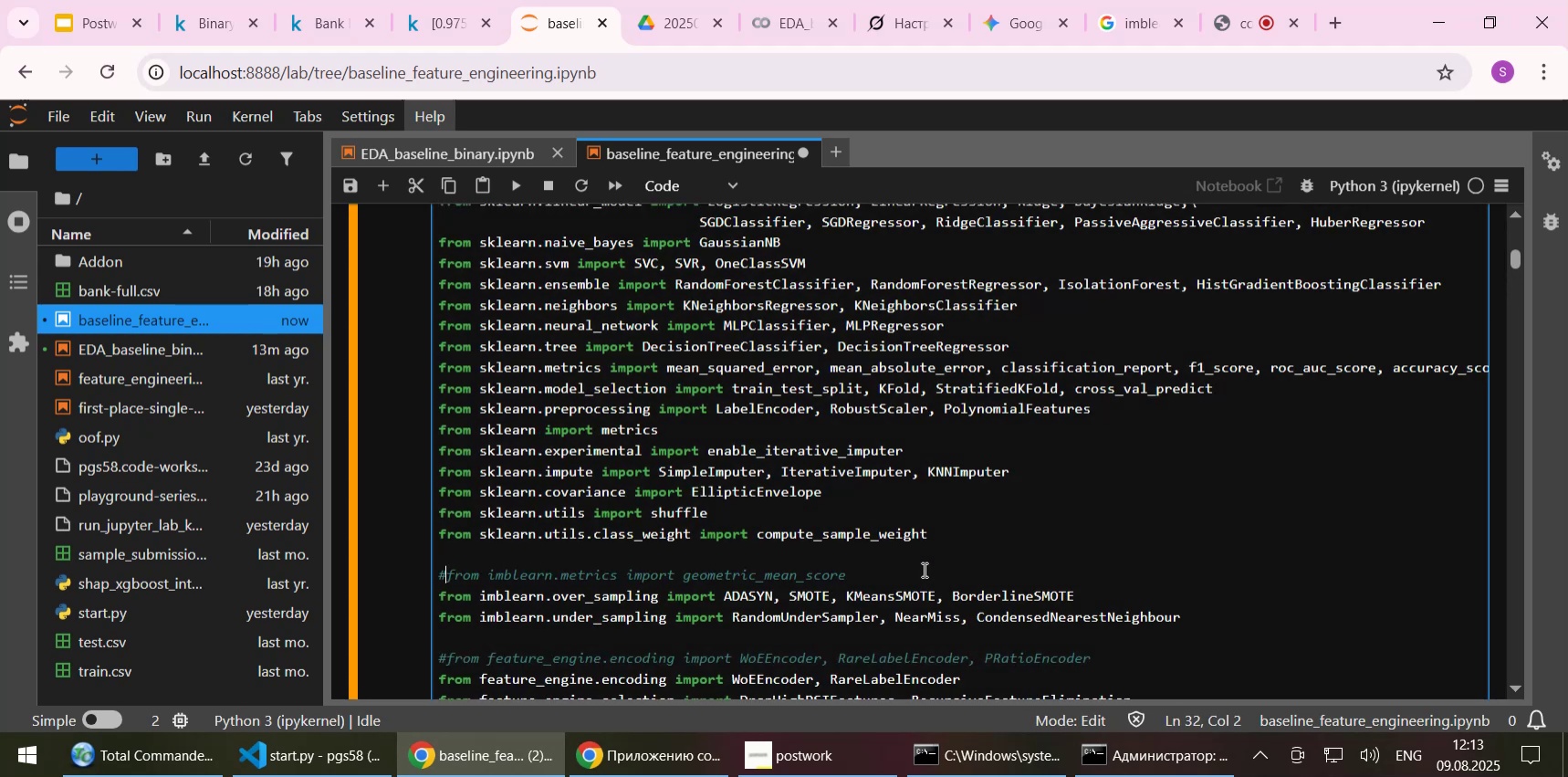 
key(Control+S)
 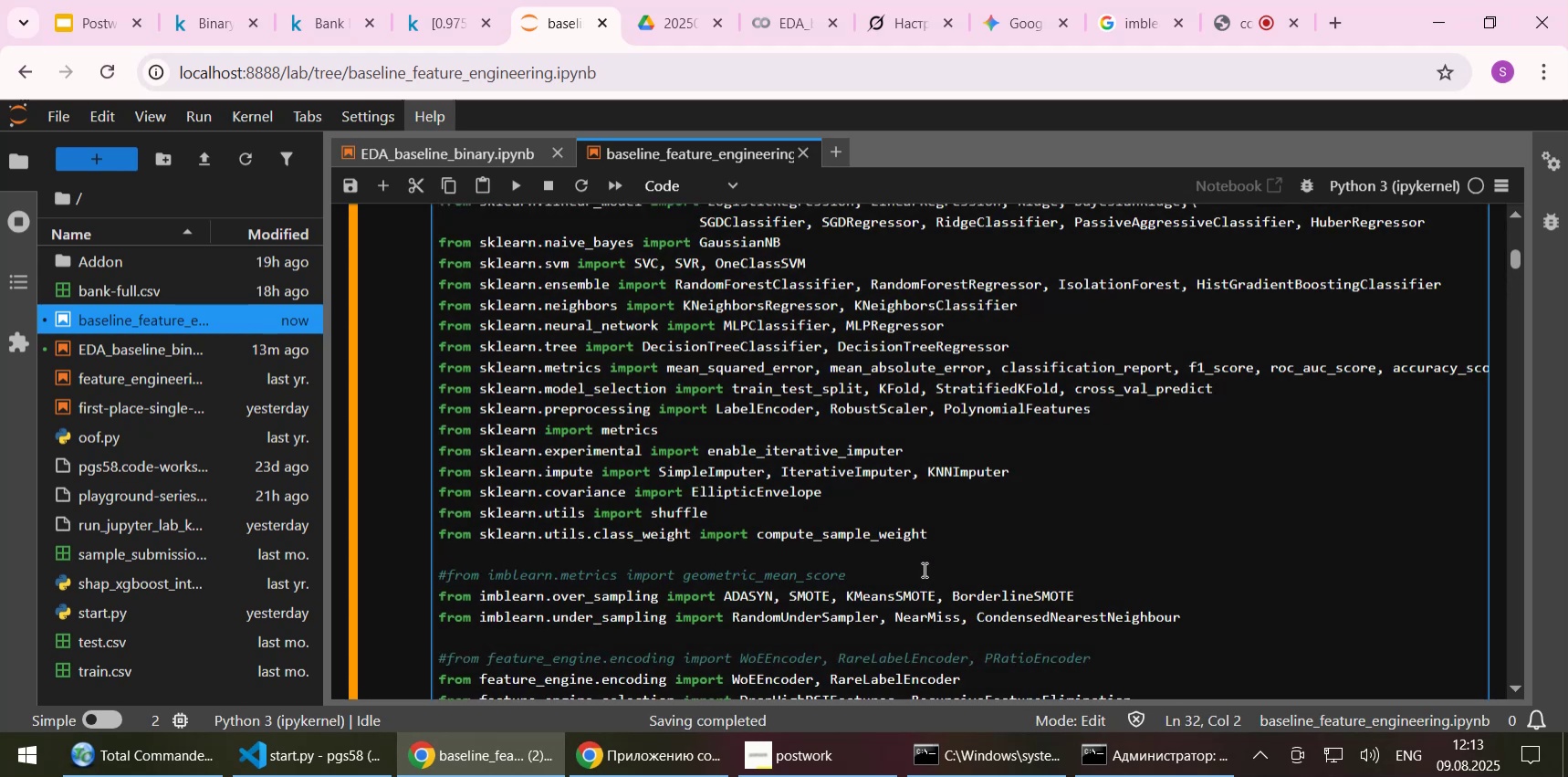 
key(Shift+Enter)
 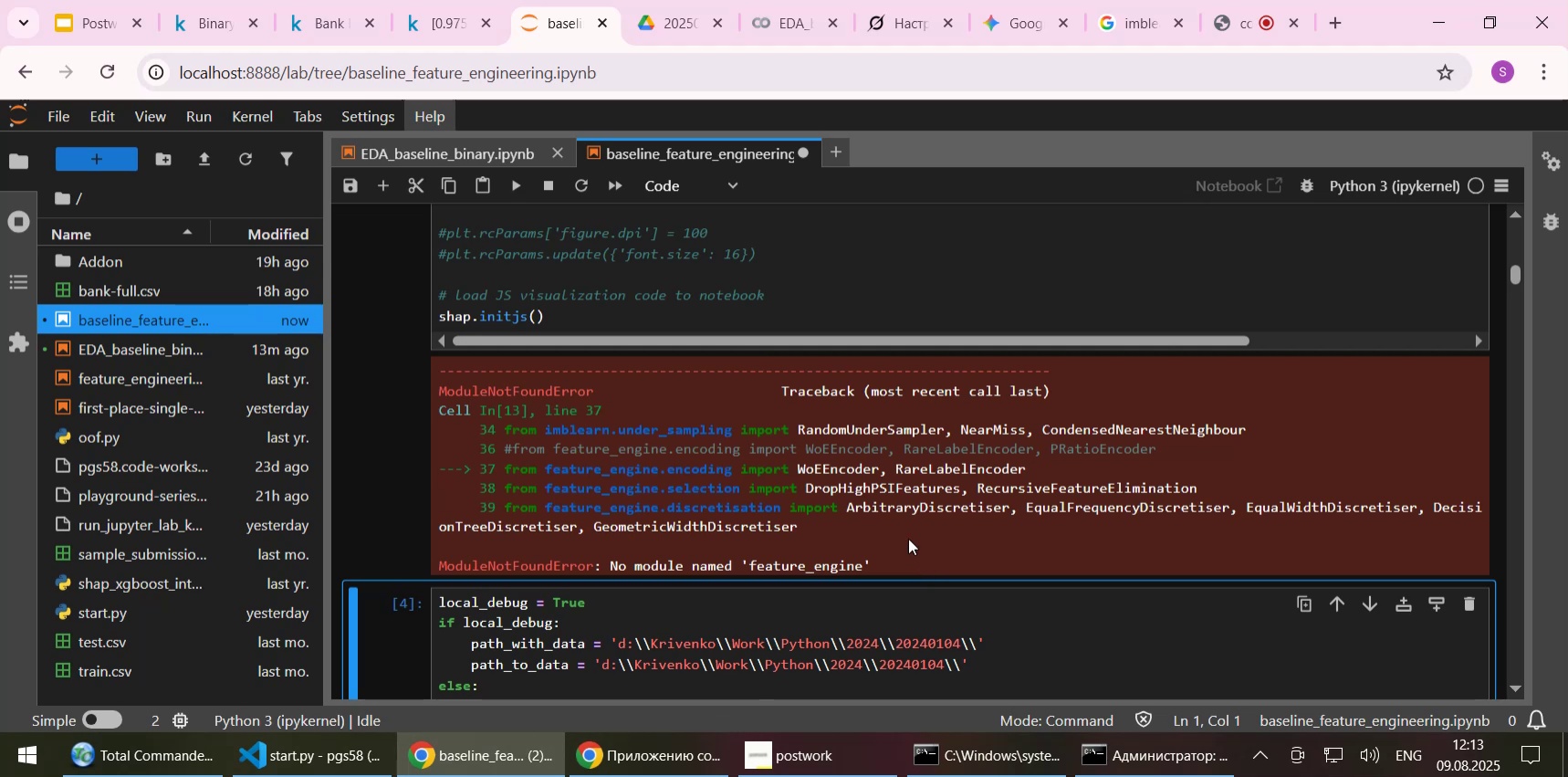 
scroll: coordinate [911, 529], scroll_direction: up, amount: 1.0
 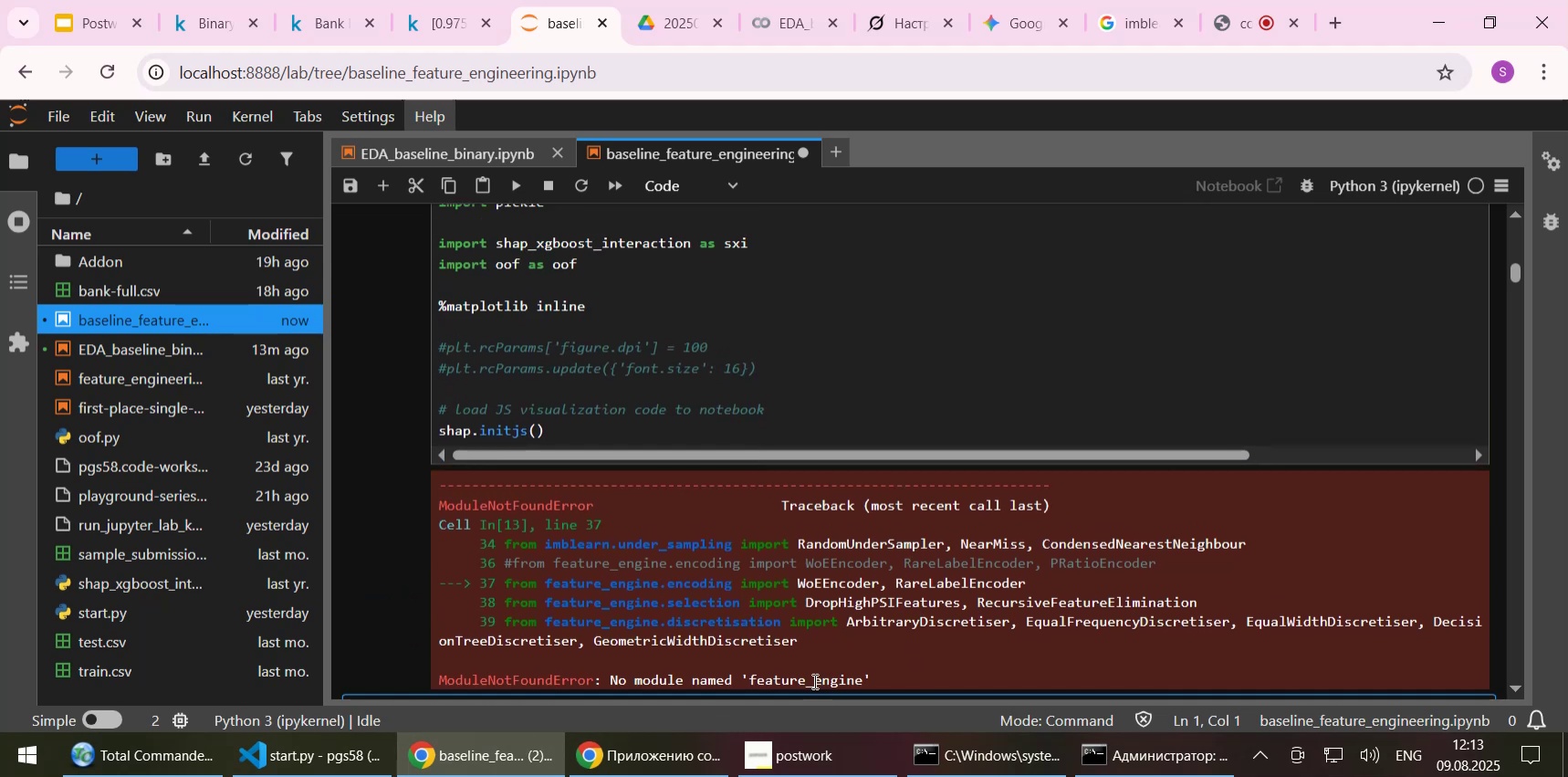 
double_click([813, 680])
 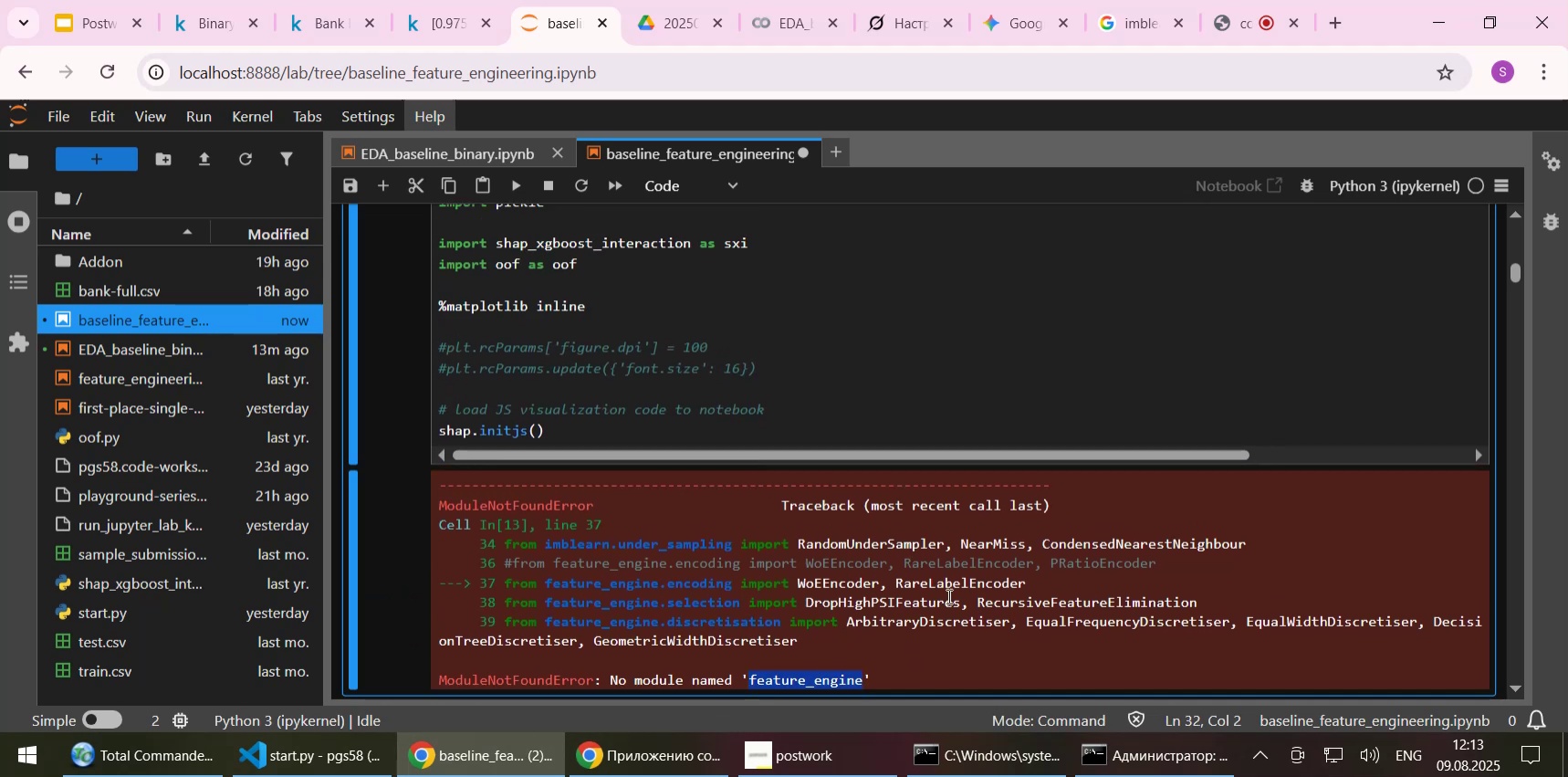 
key(Control+C)
 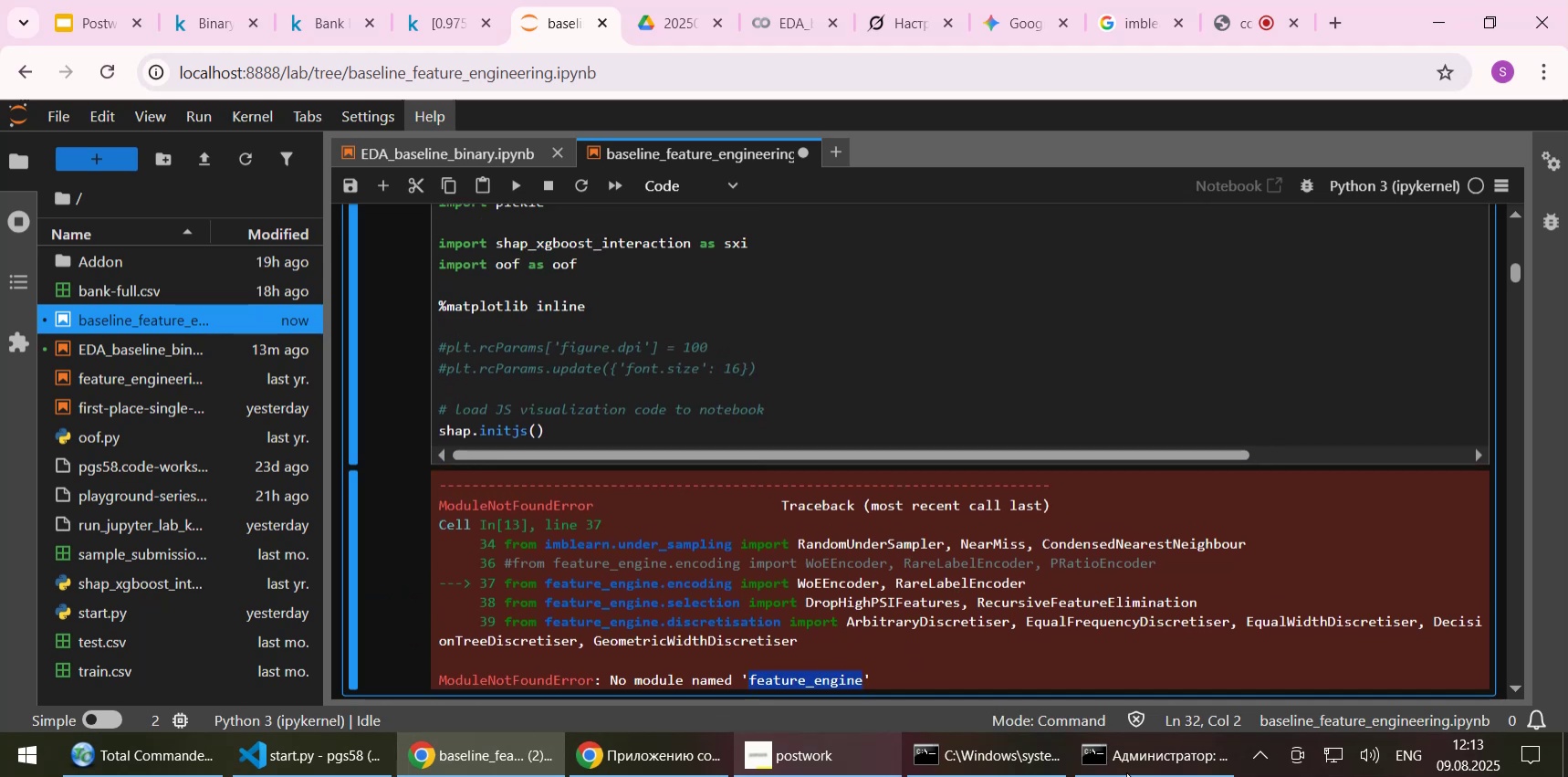 
left_click([1138, 763])
 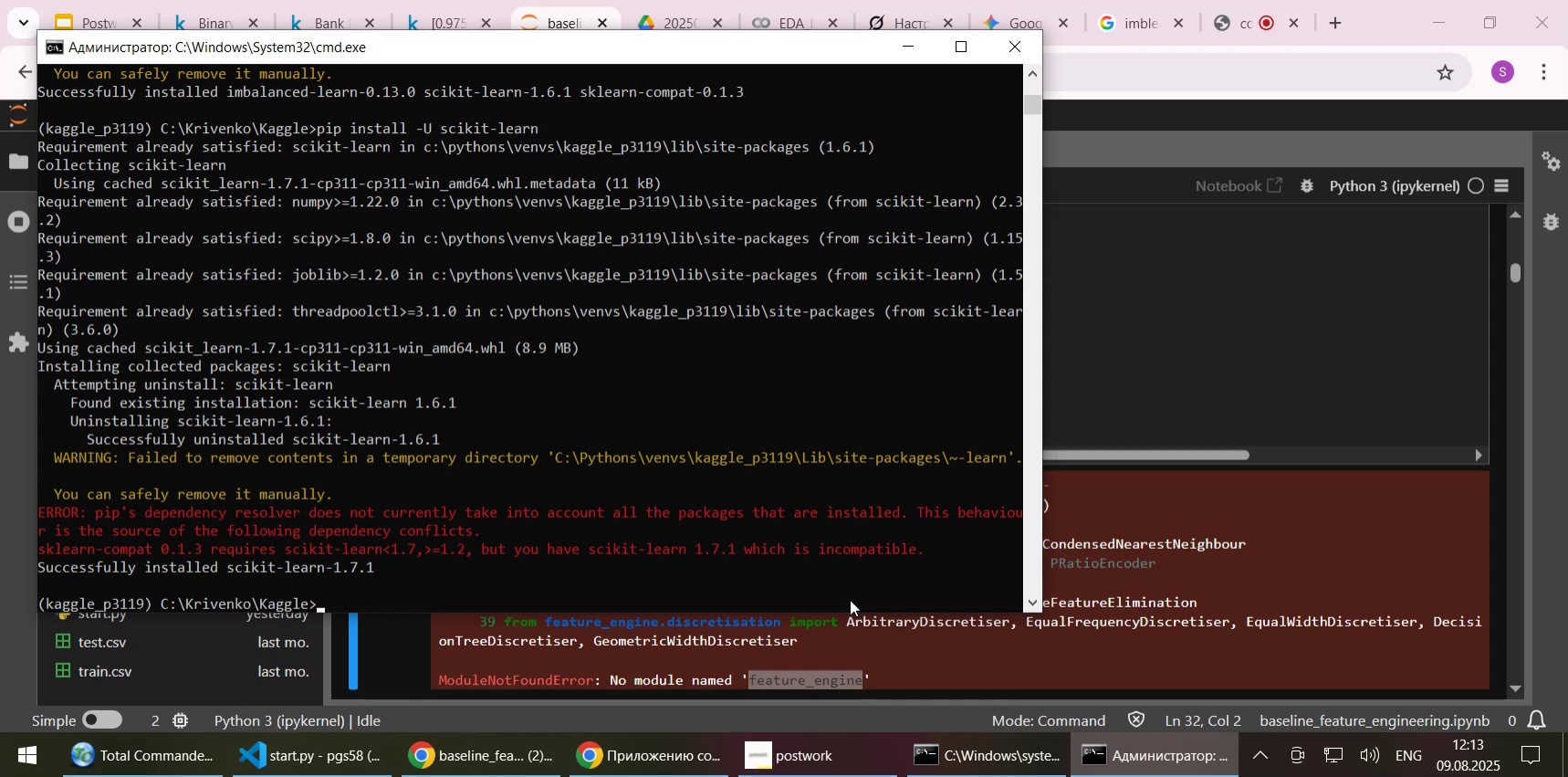 
key(ArrowUp)
 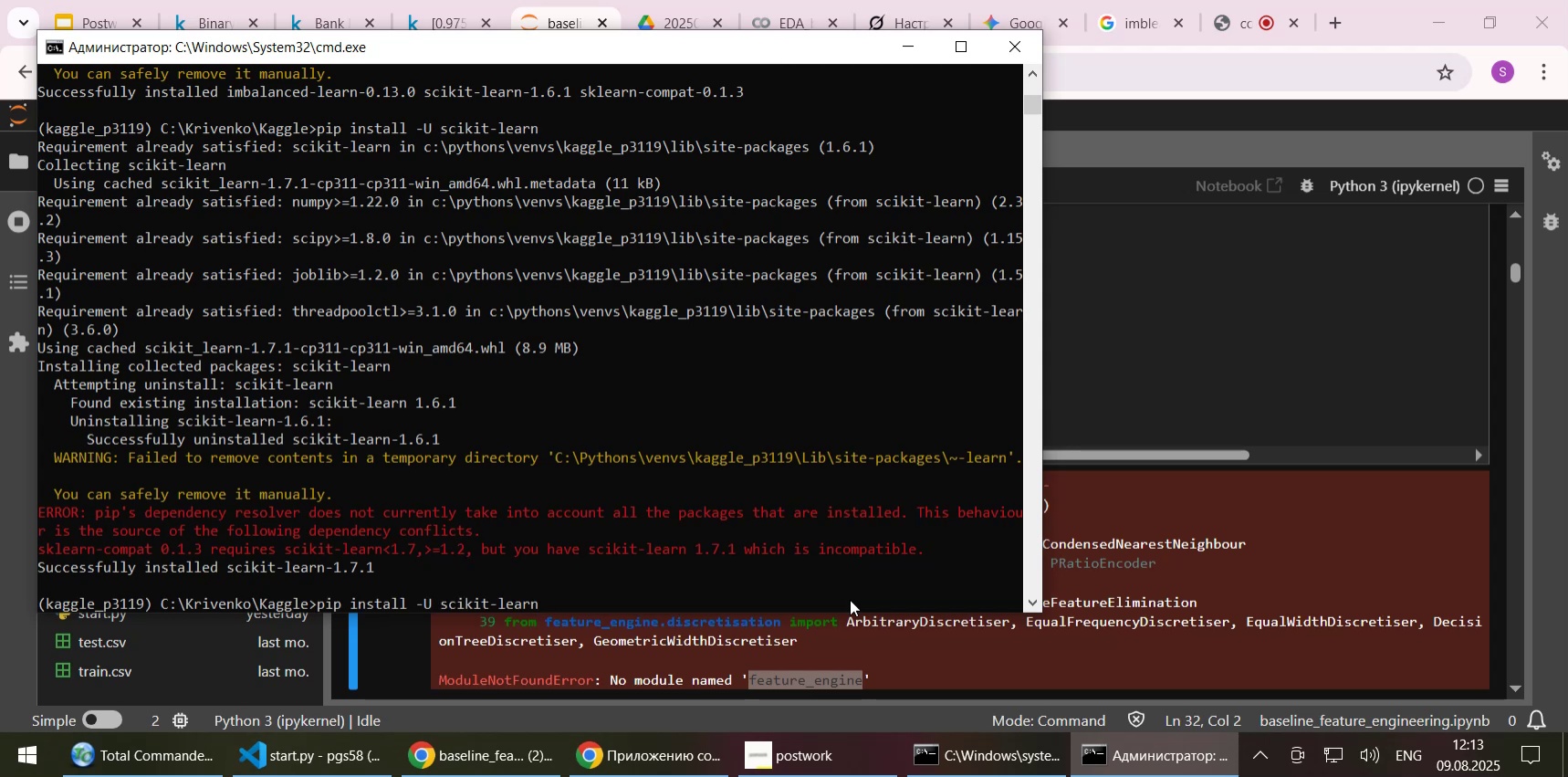 
key(Backspace)
 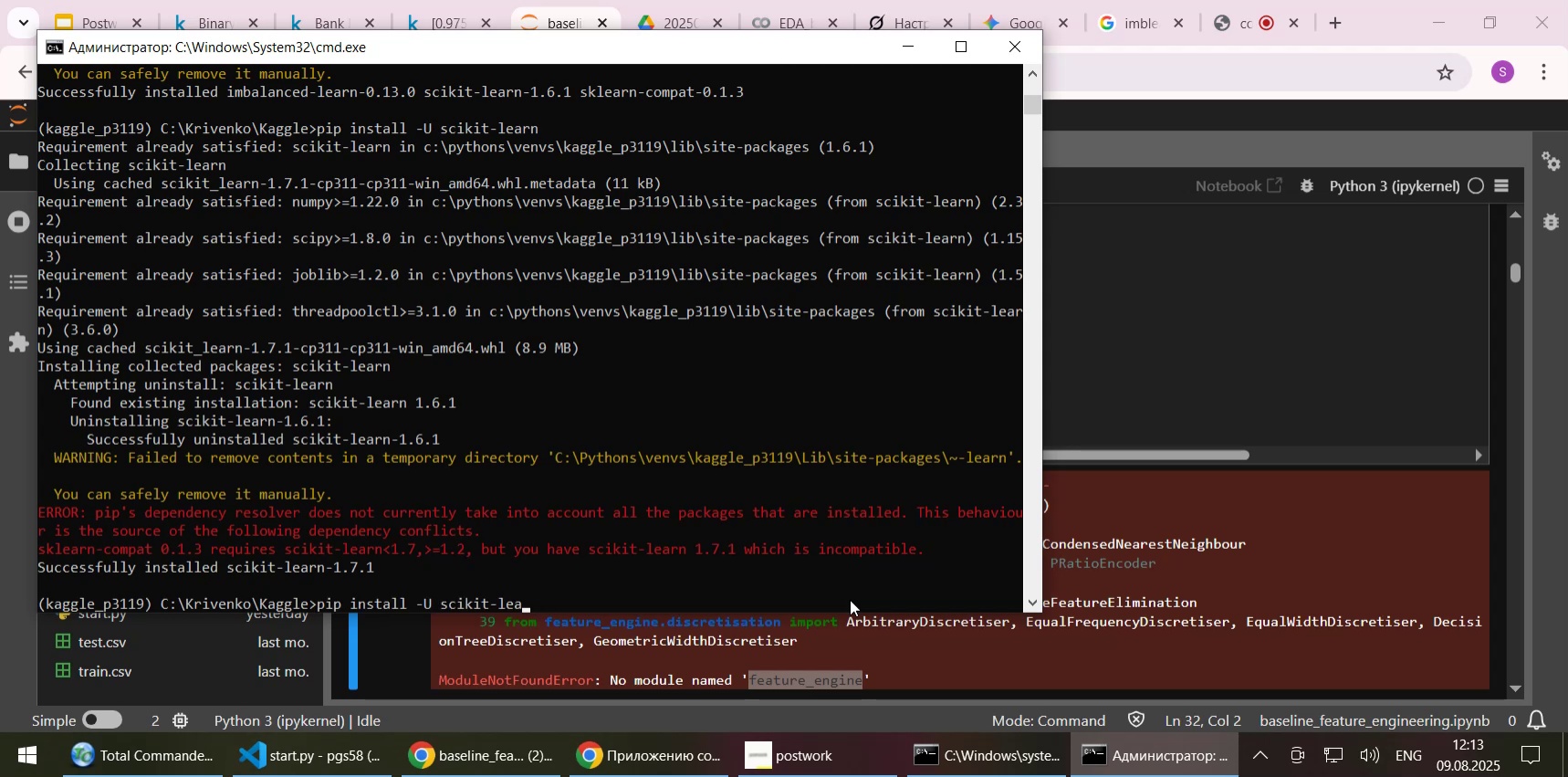 
key(Backspace)
 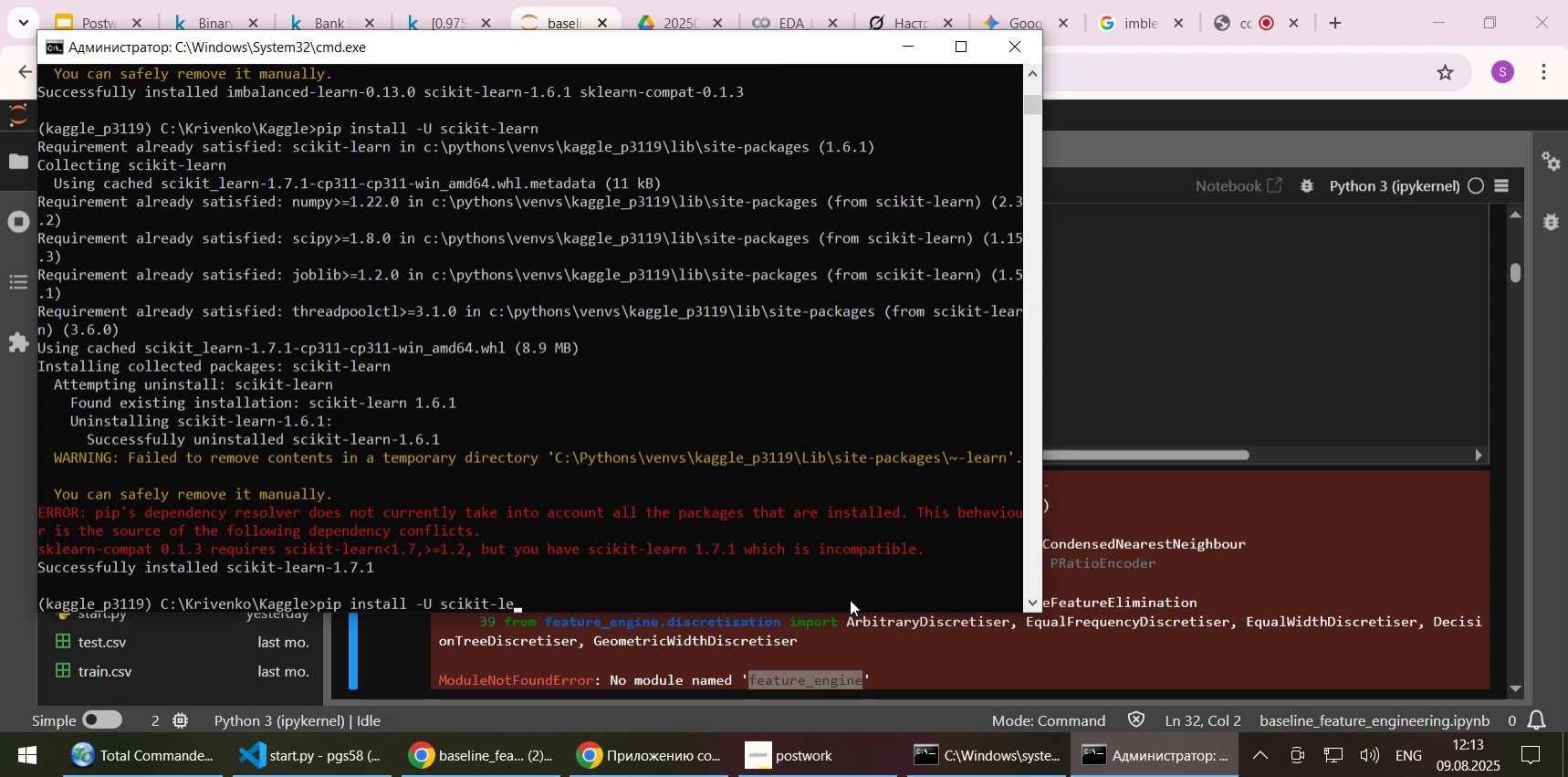 
key(Backspace)
 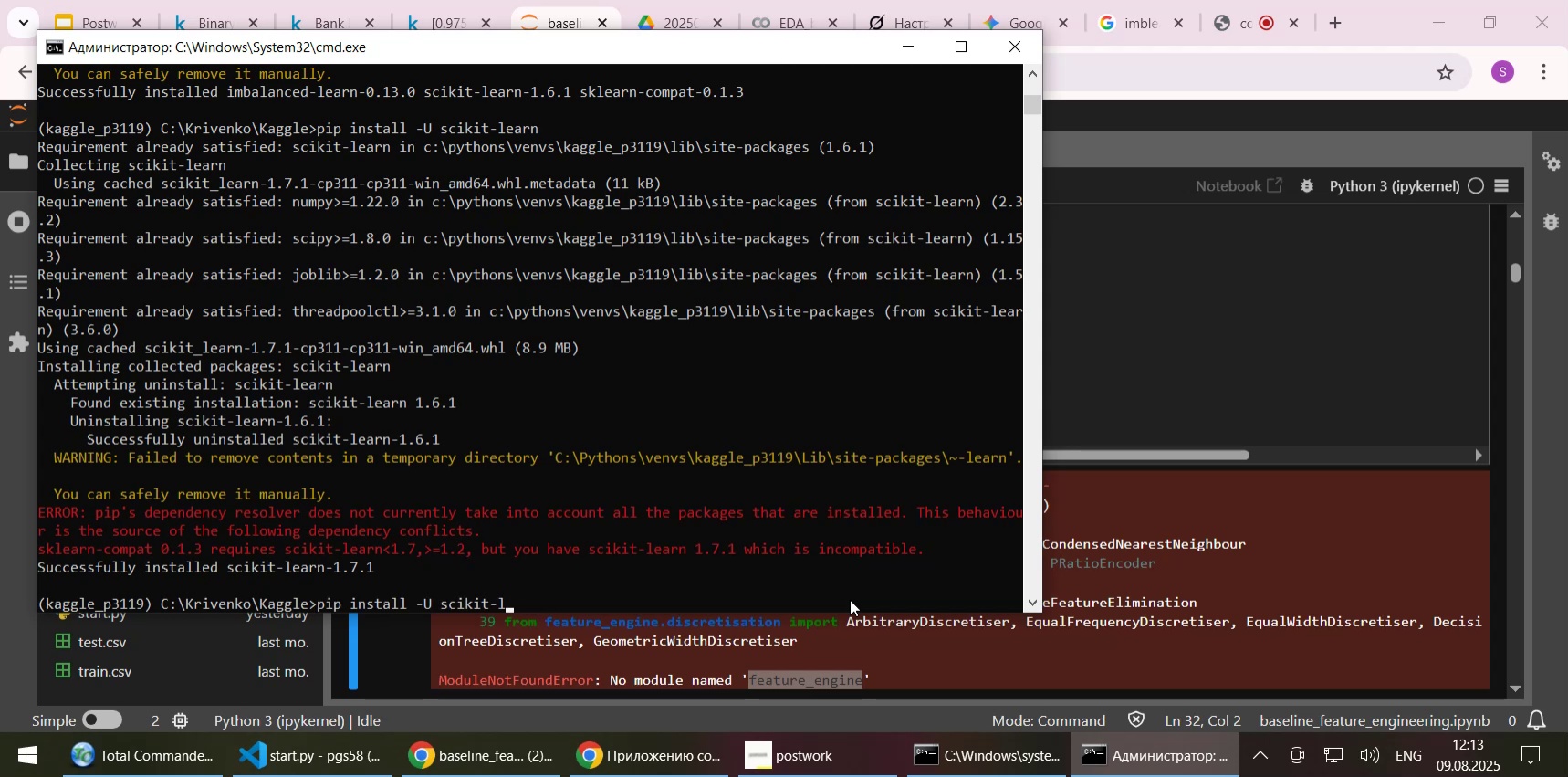 
key(Backspace)
 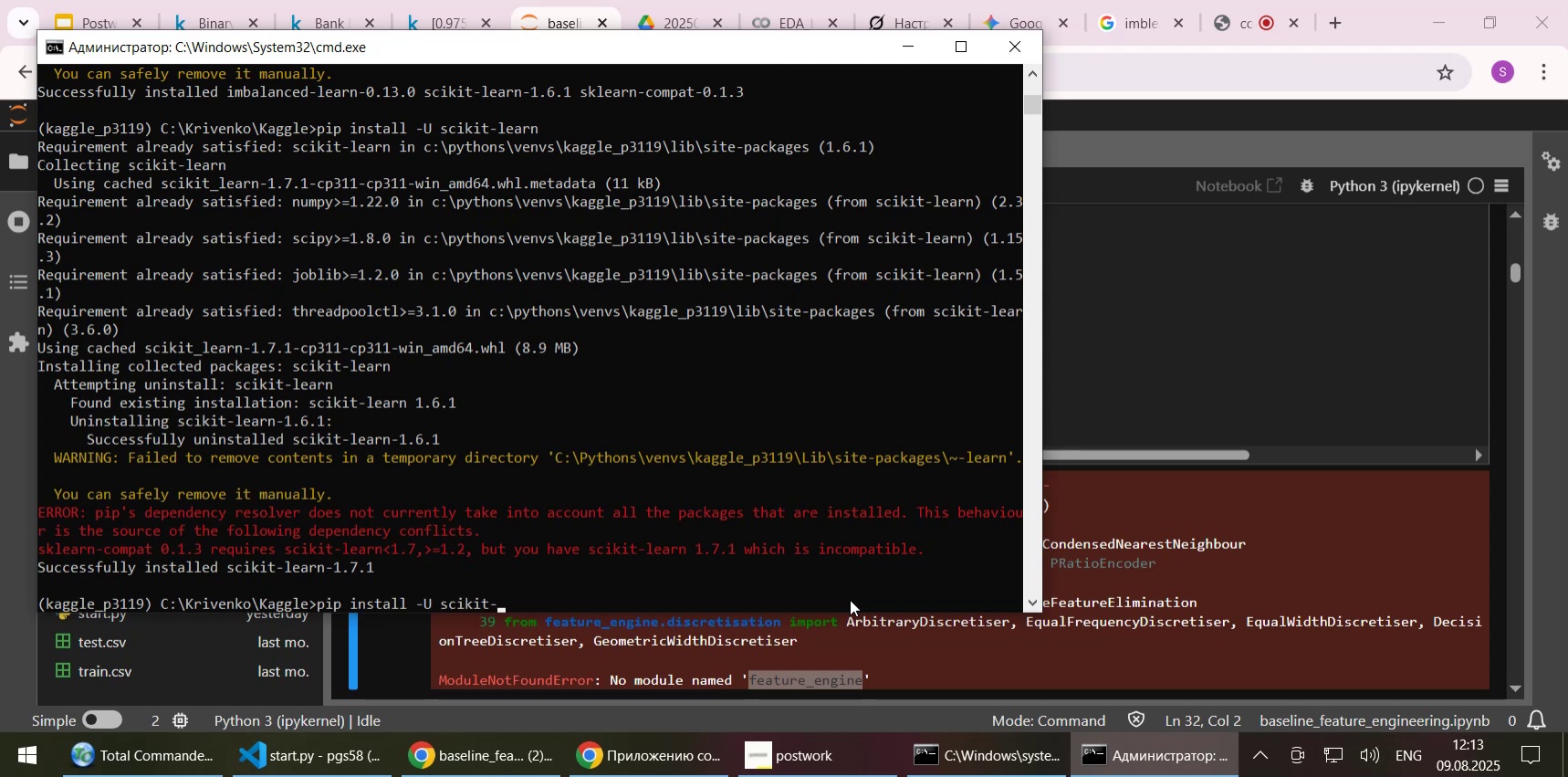 
key(Backspace)
 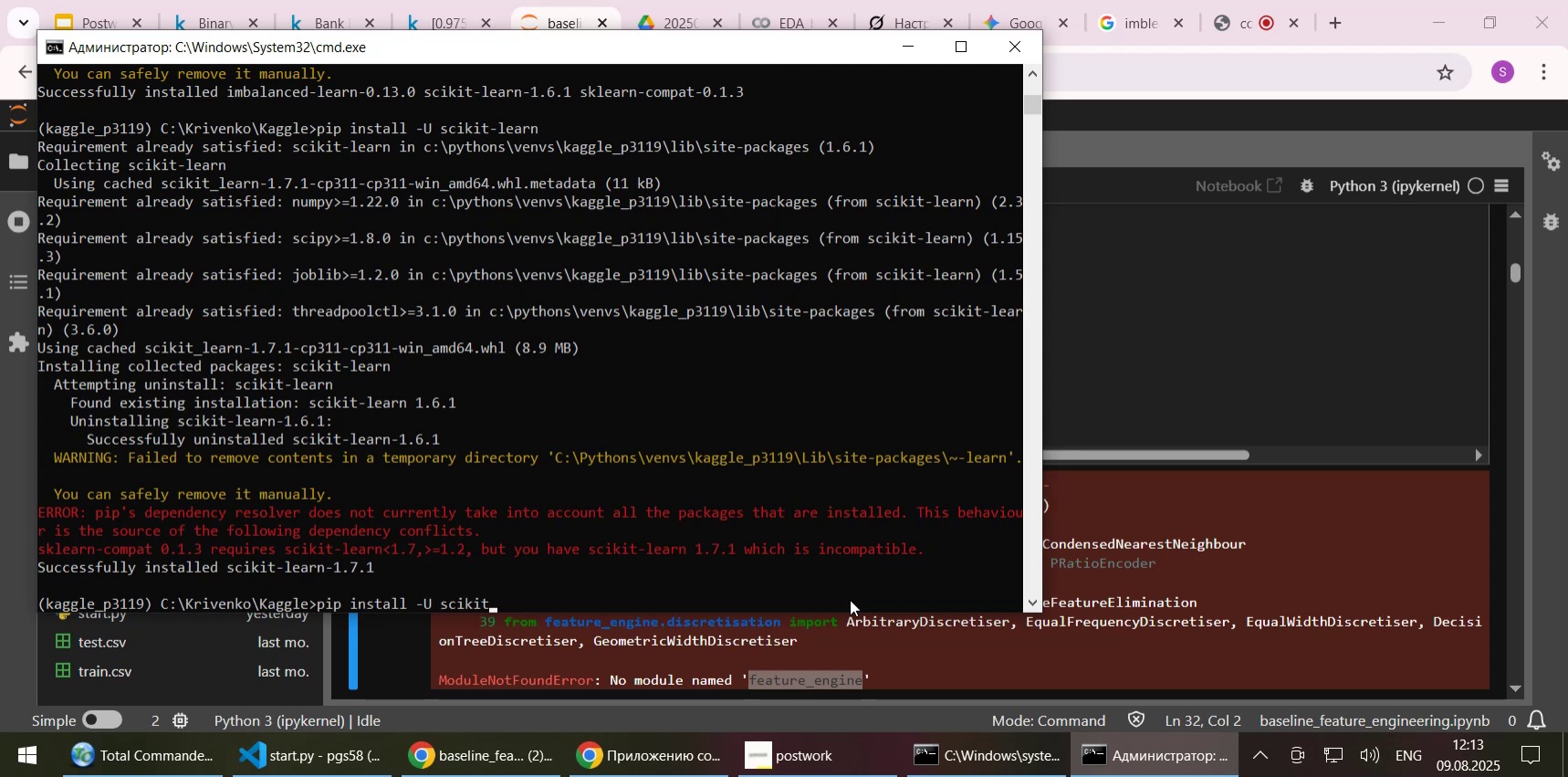 
key(Backspace)
 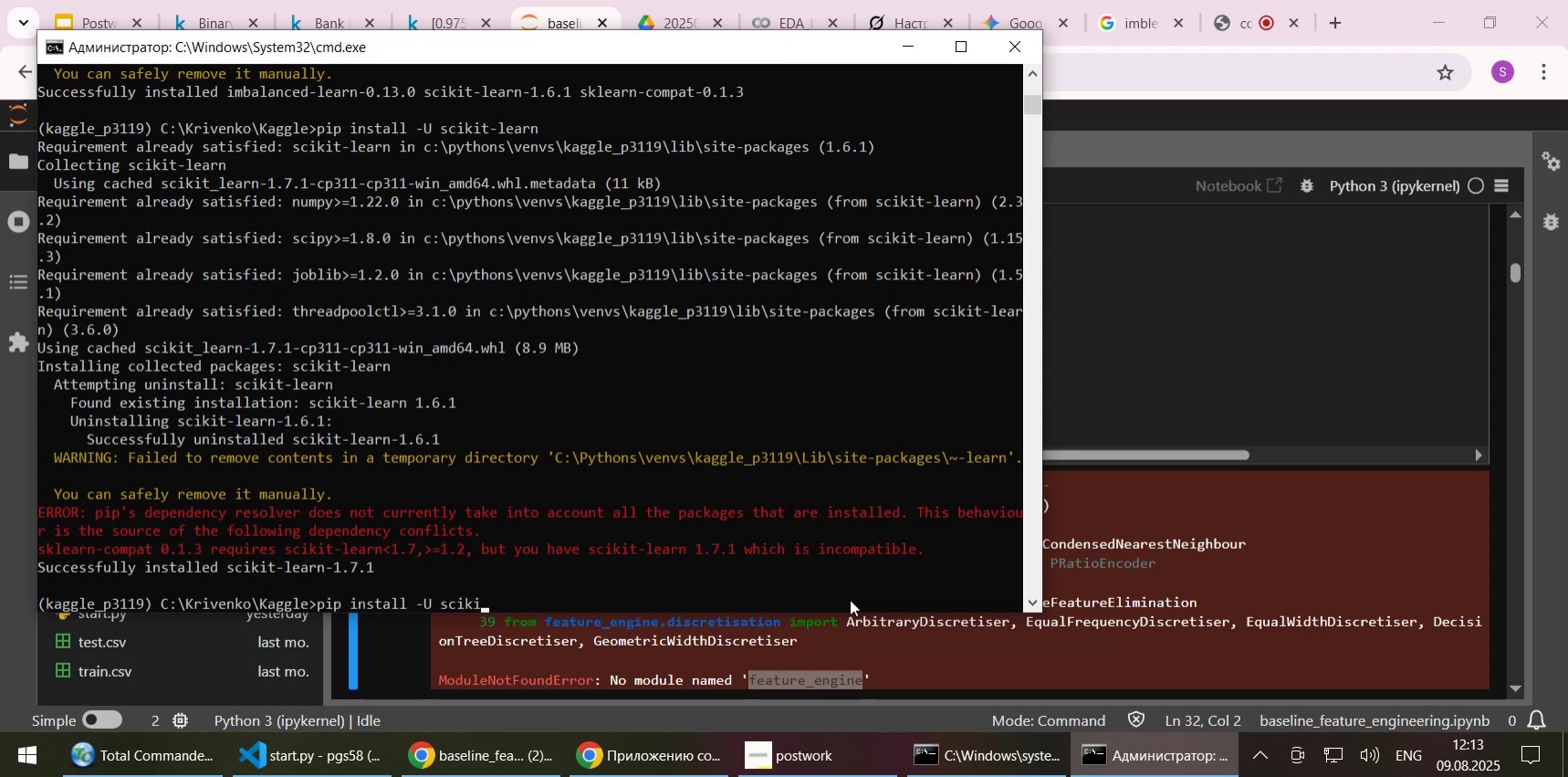 
key(Backspace)
 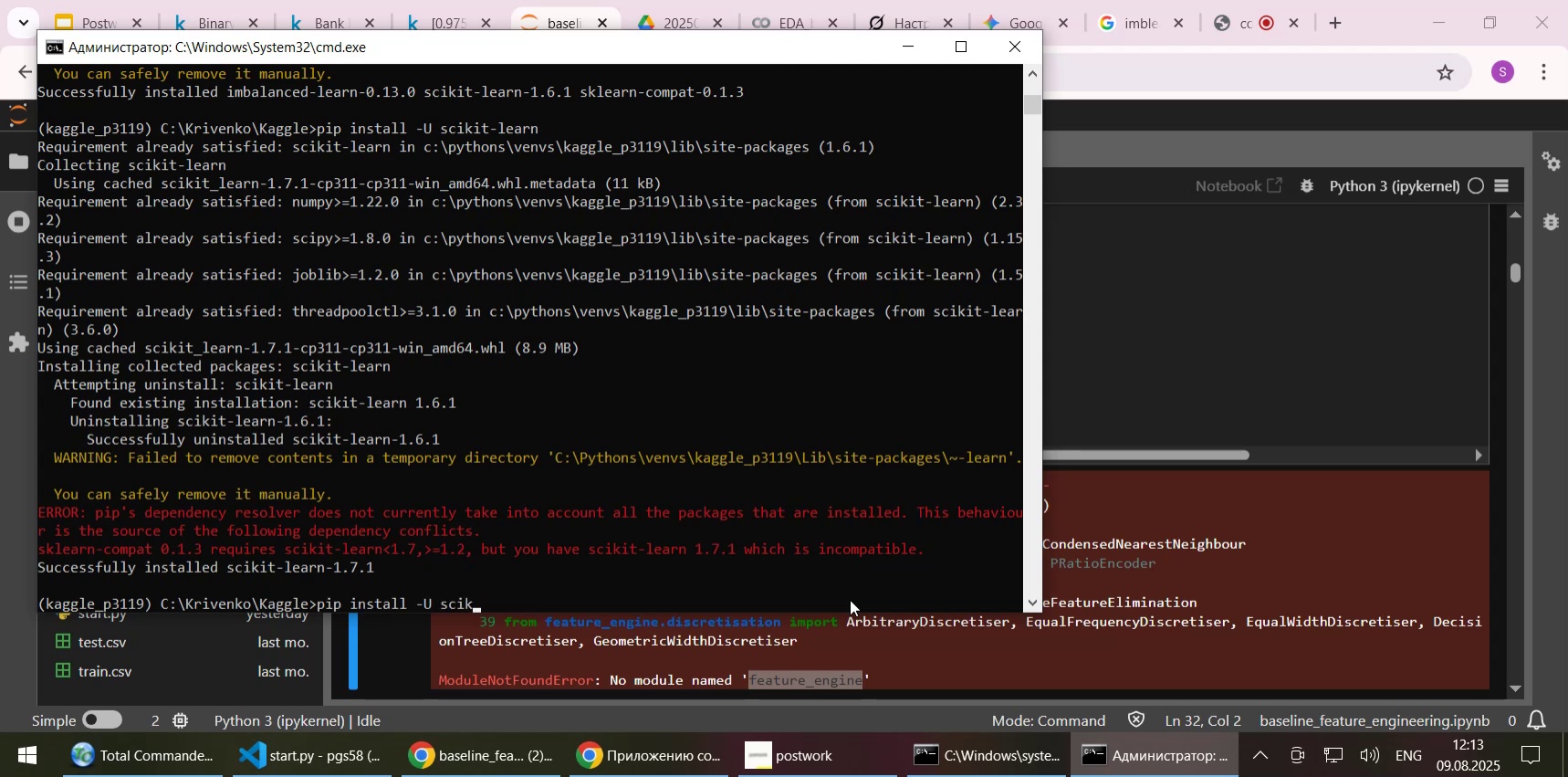 
key(Backspace)
 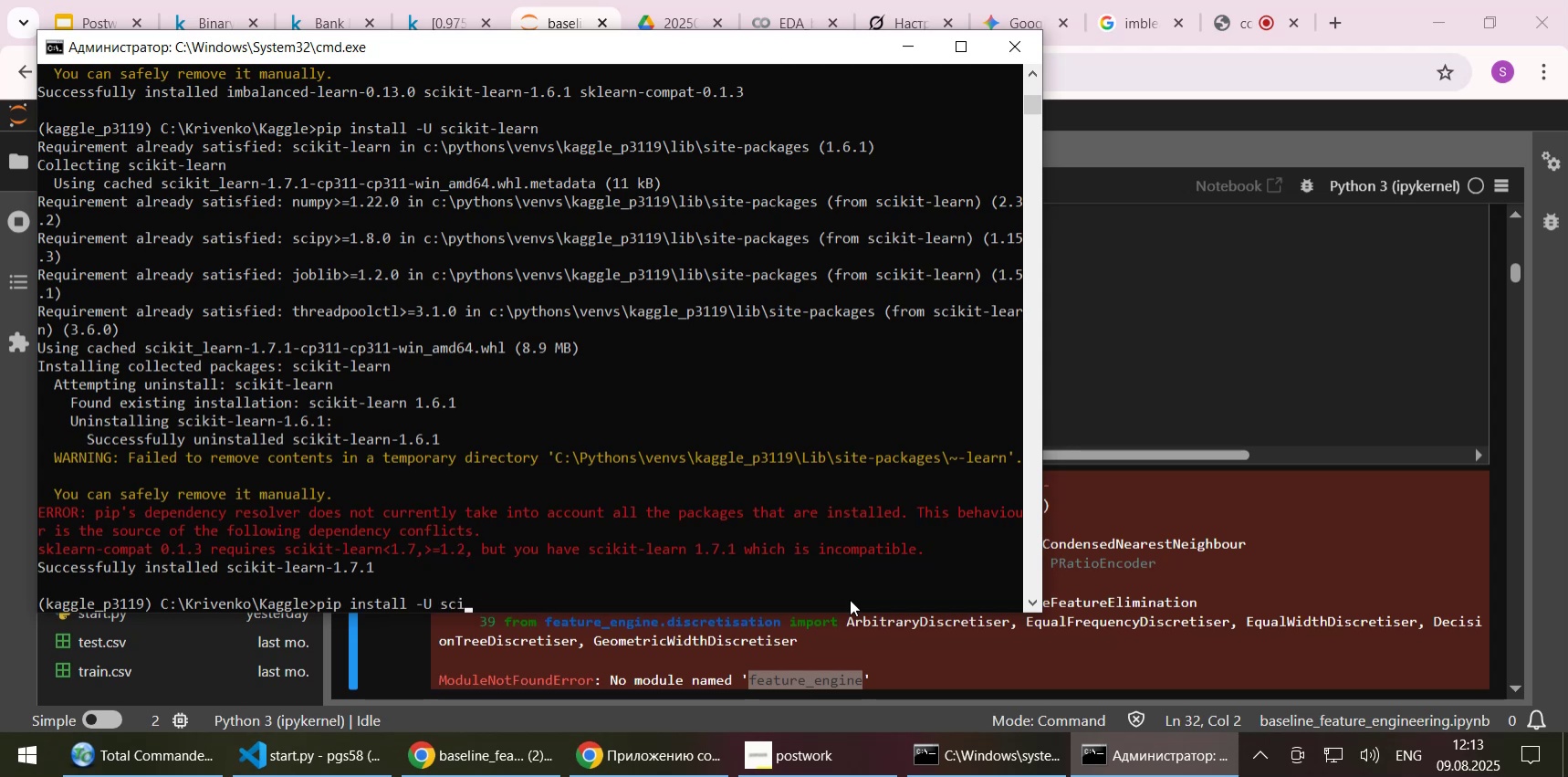 
key(Backspace)
 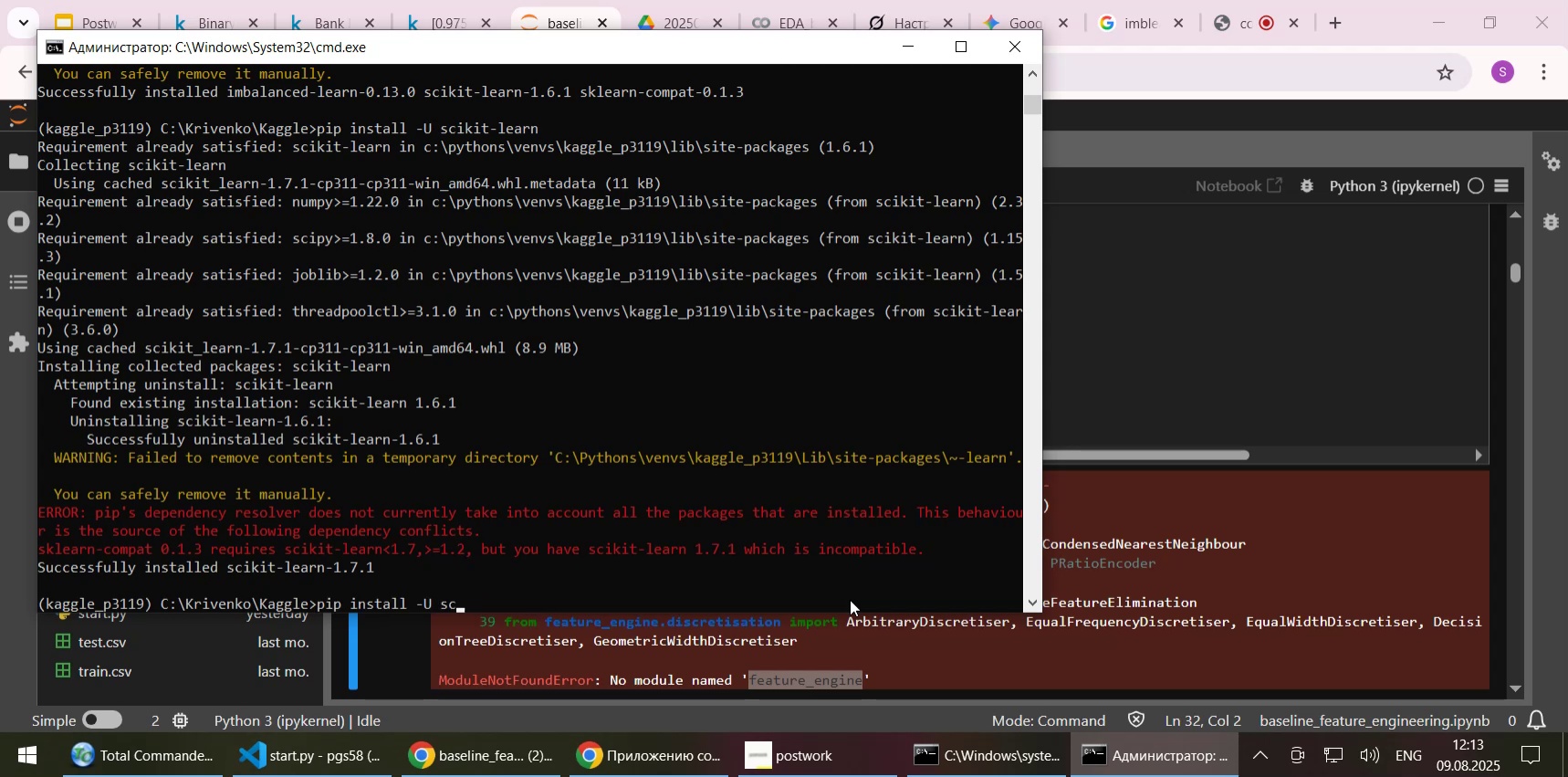 
key(Backspace)
 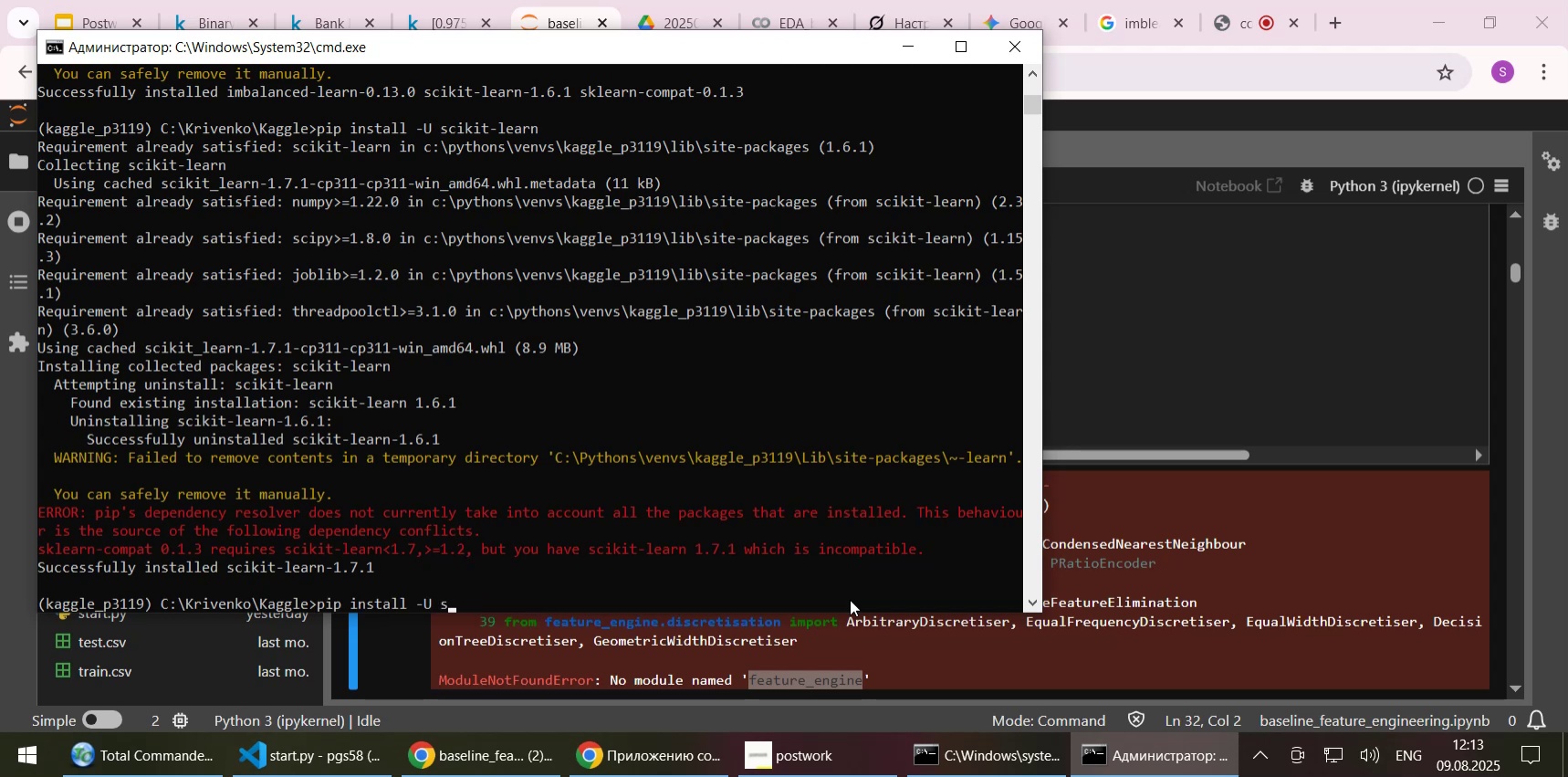 
key(Backspace)
 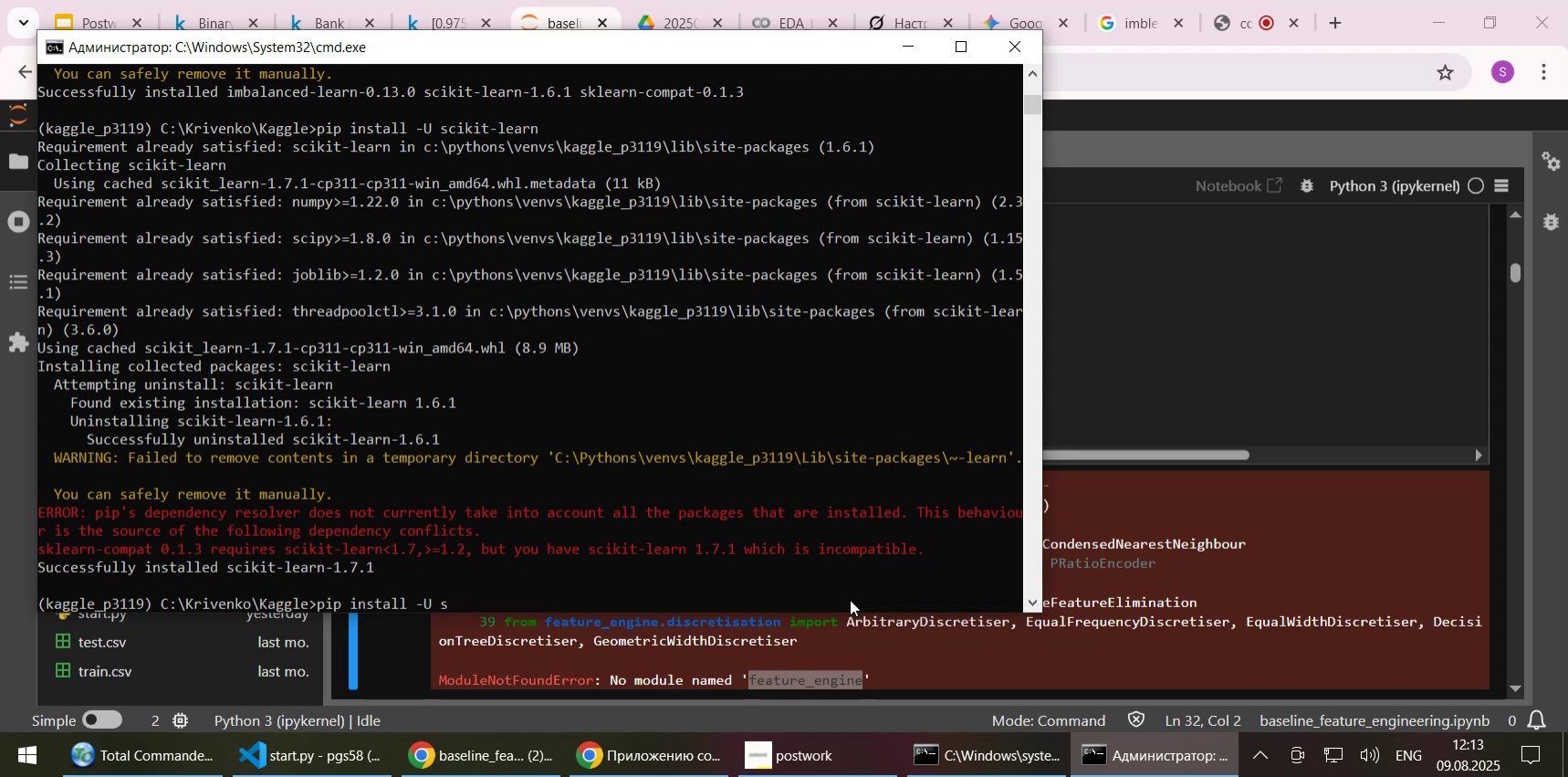 
key(Backspace)
 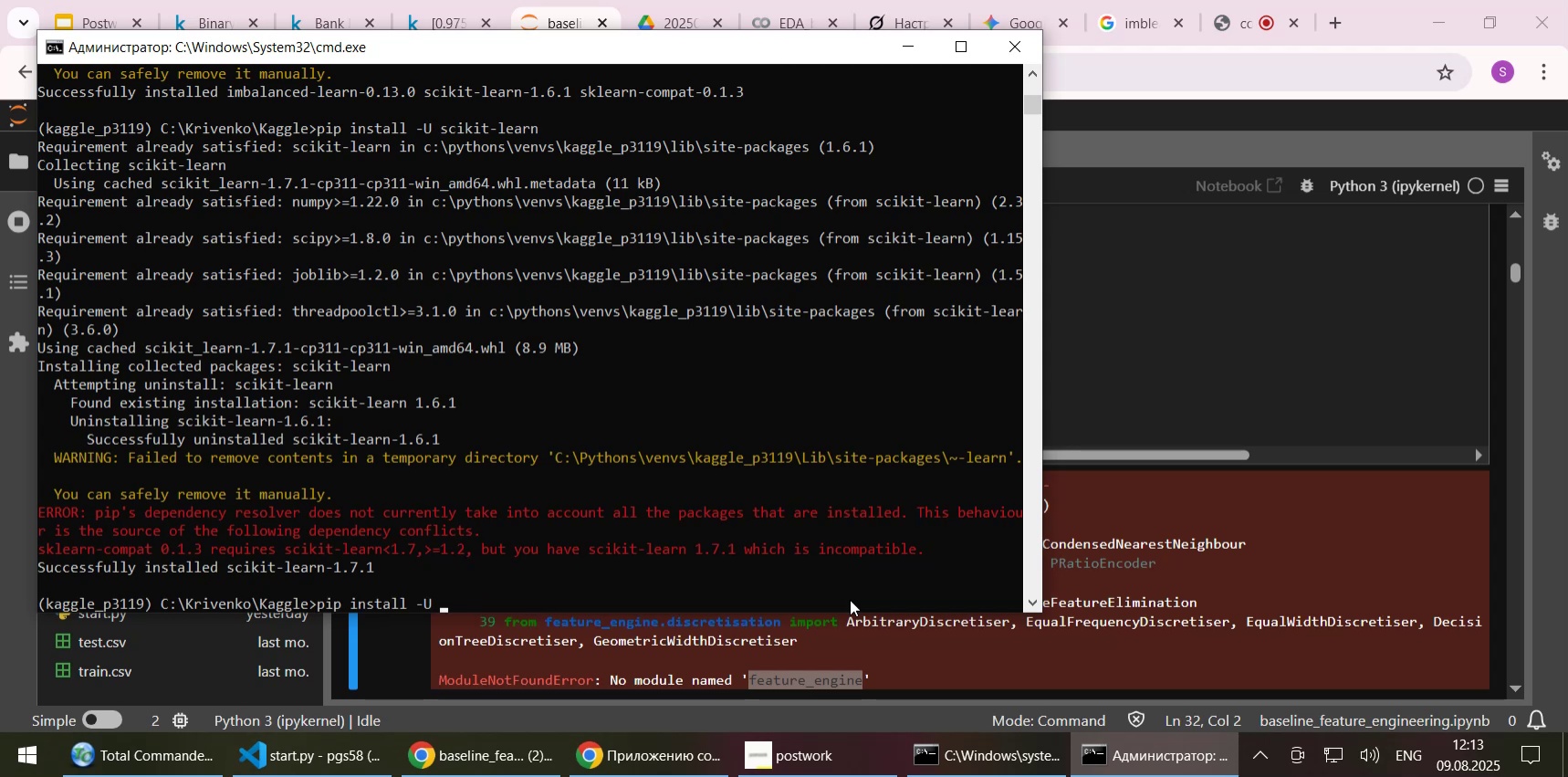 
key(Shift+ShiftLeft)
 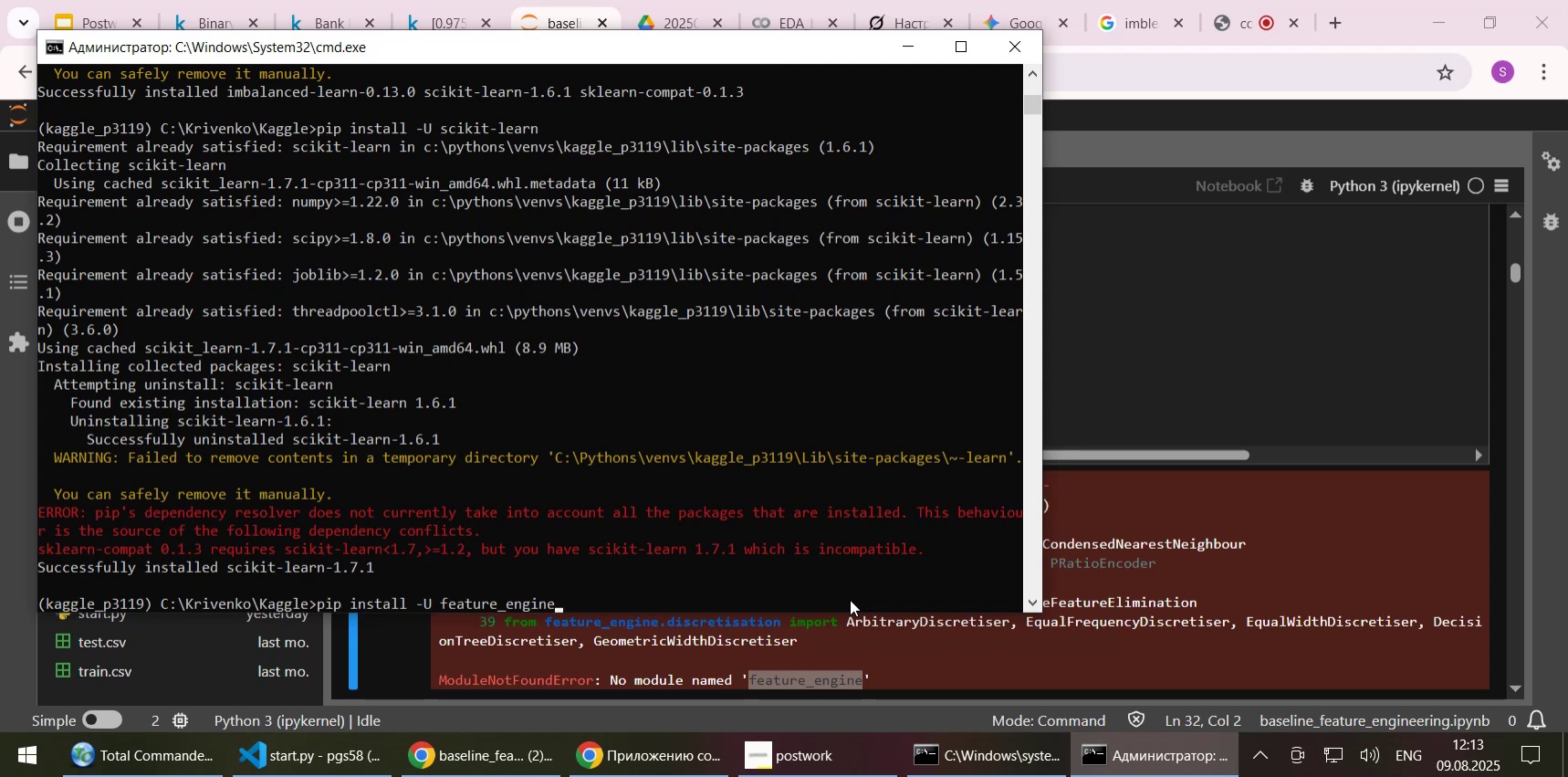 
key(Shift+Insert)
 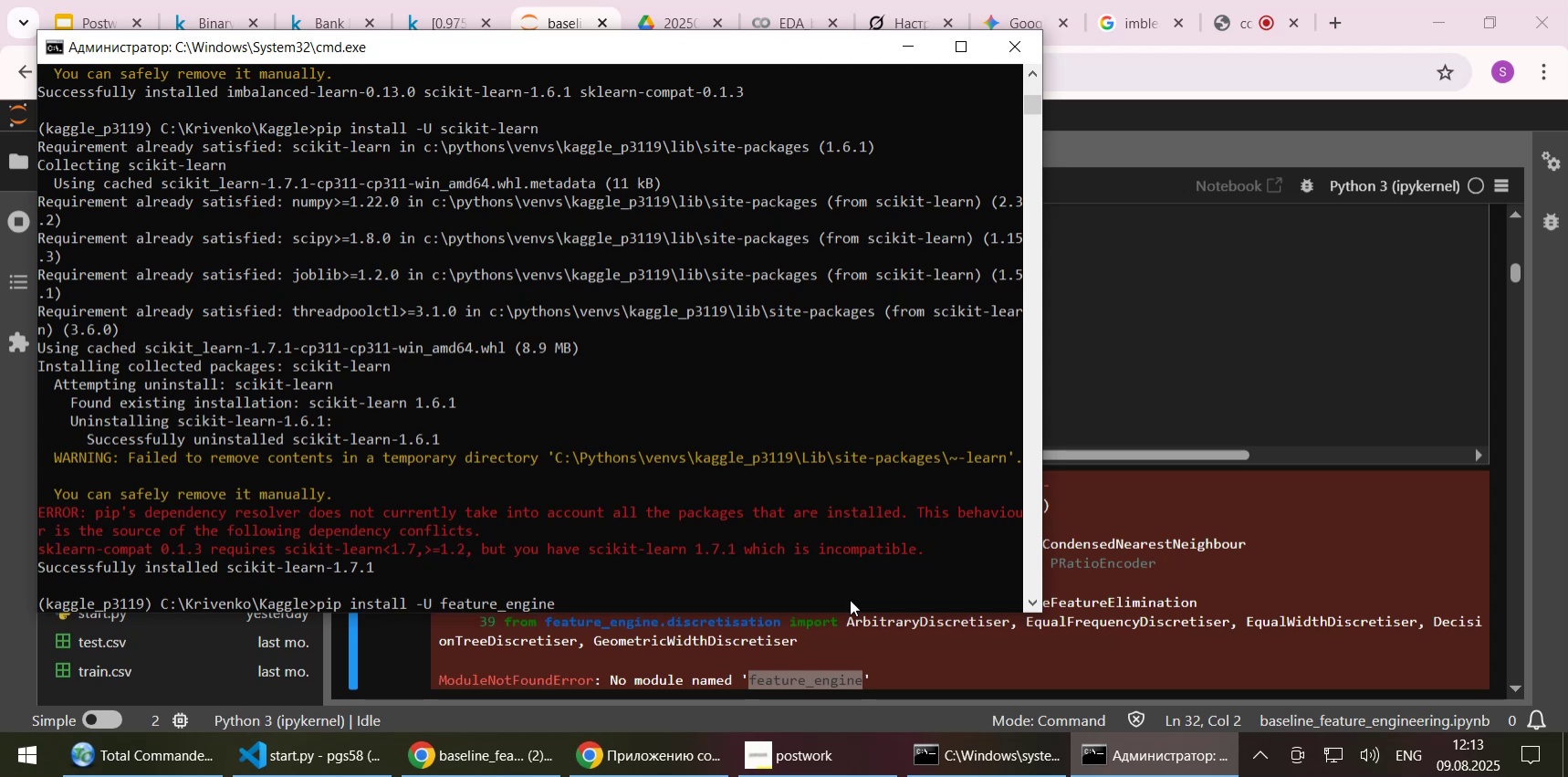 
key(Enter)
 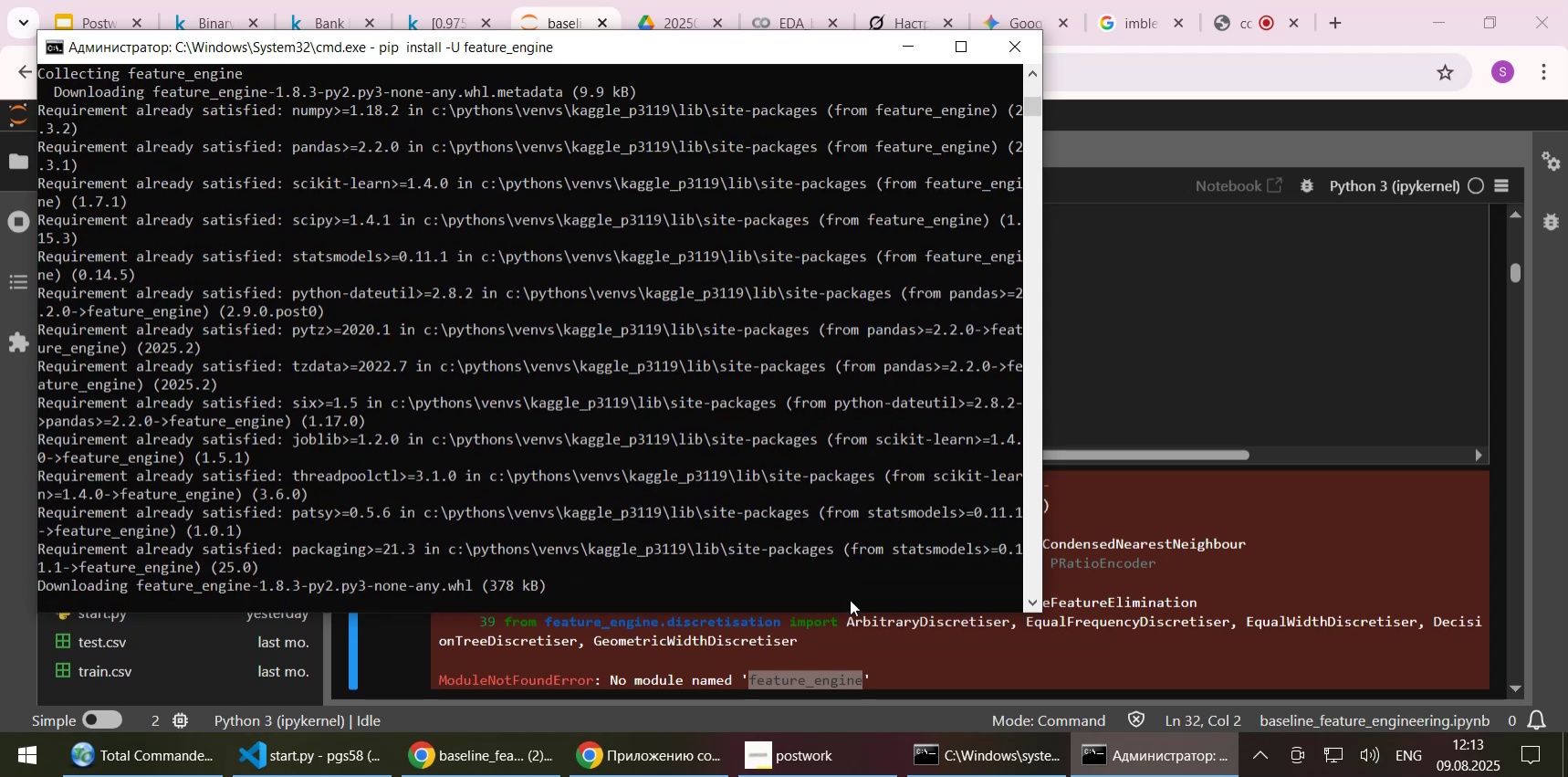 
wait(9.05)
 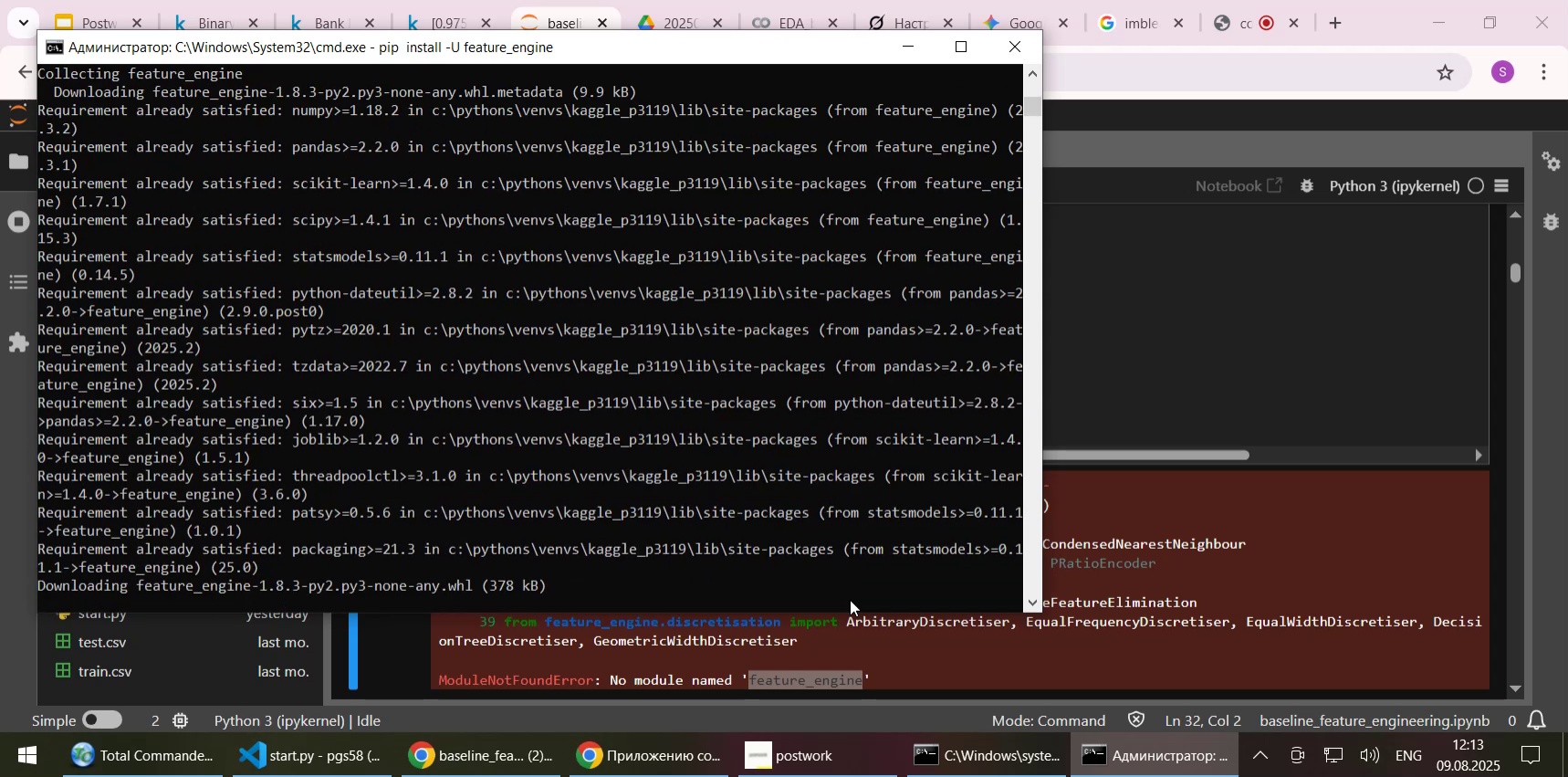 
left_click([1098, 540])
 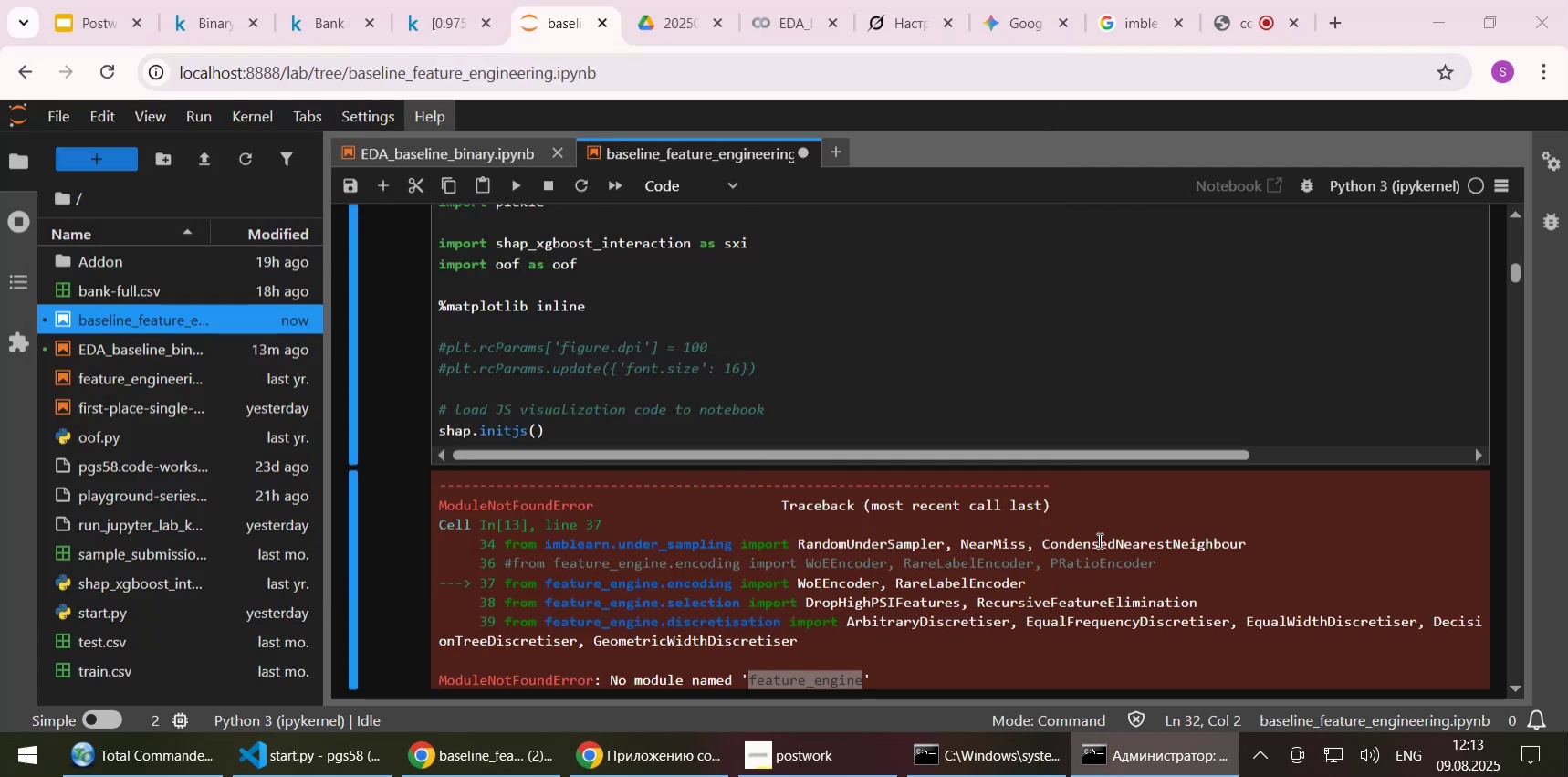 
left_click([1033, 314])
 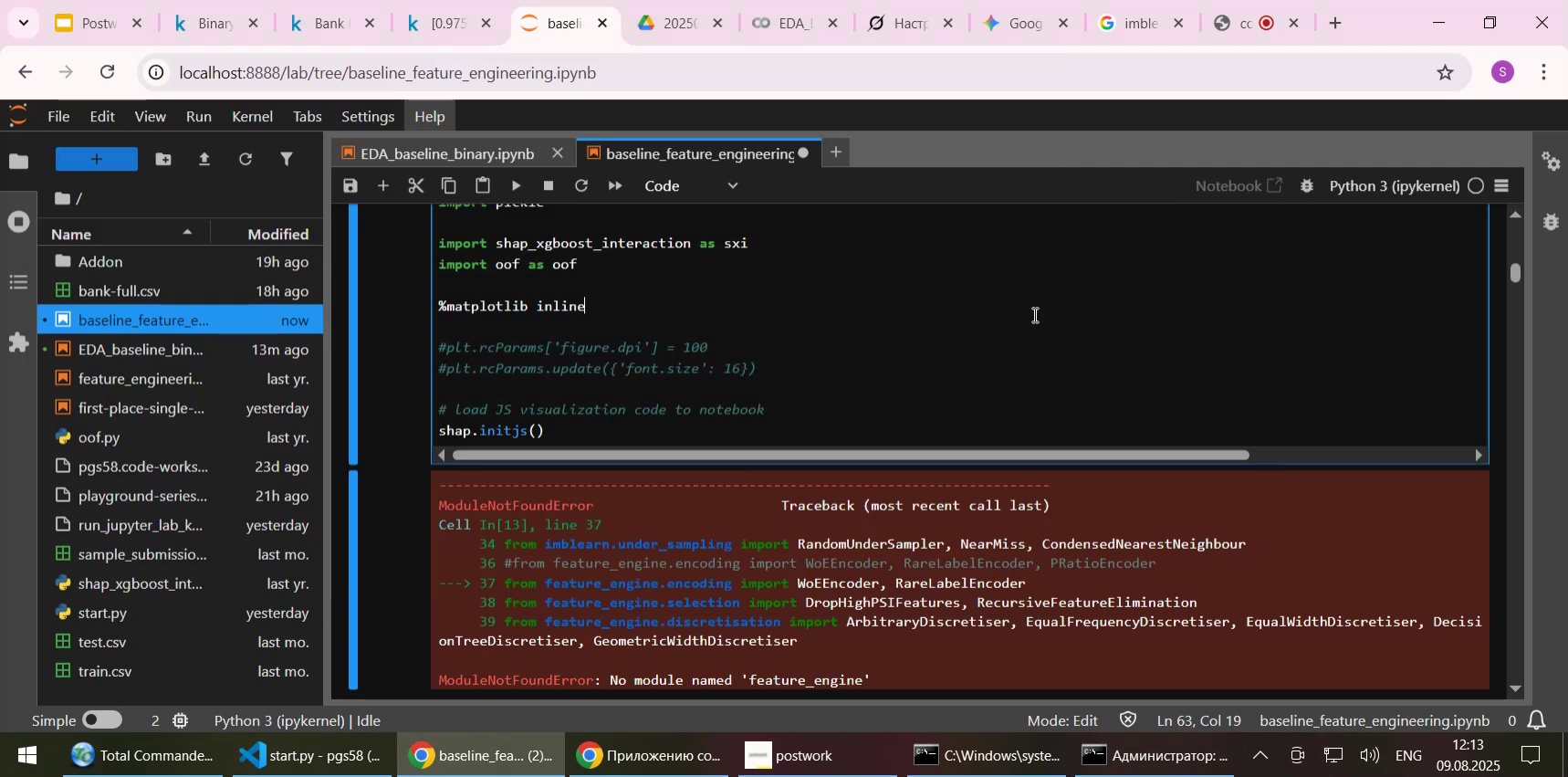 
key(Shift+Enter)
 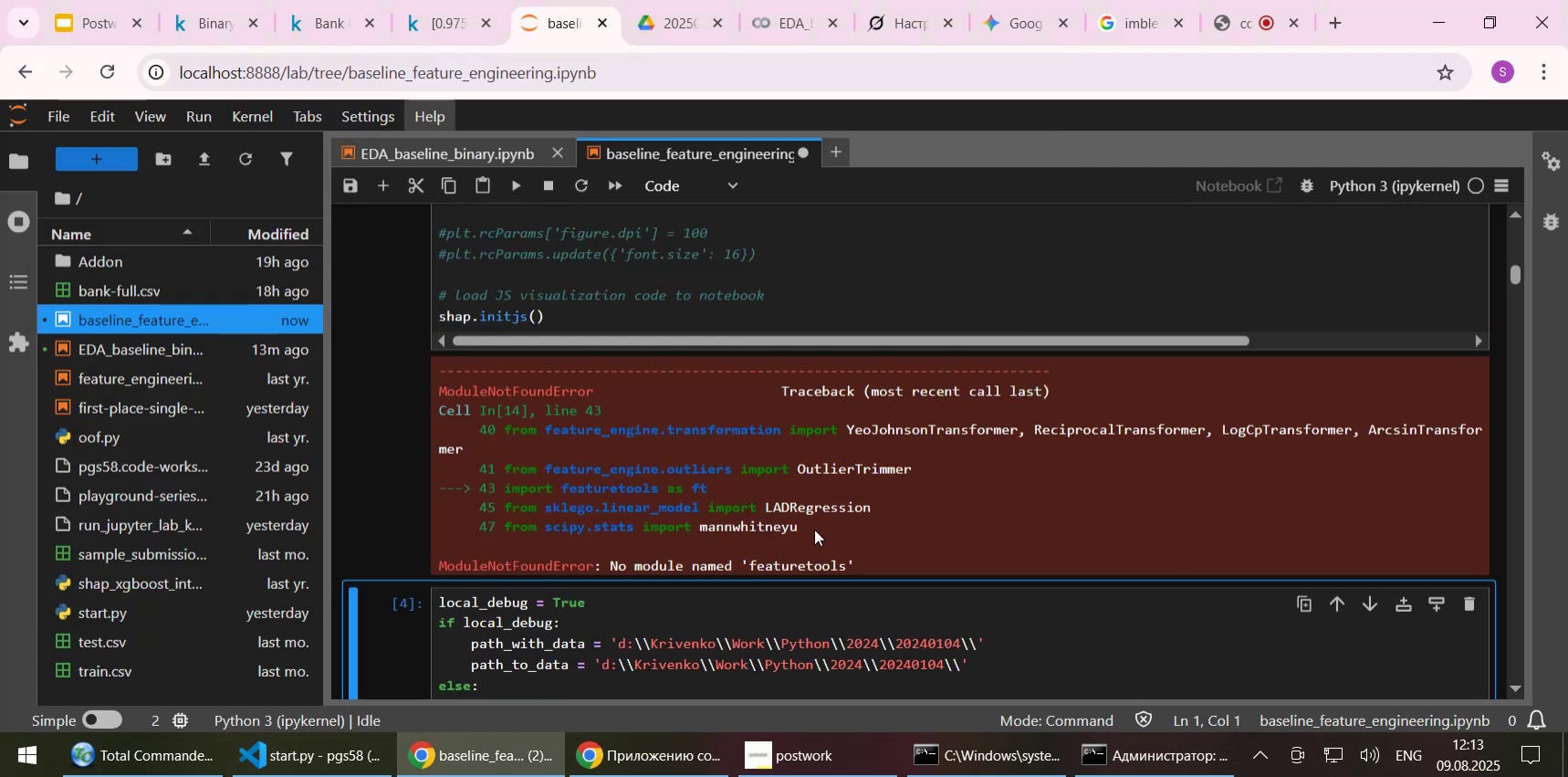 
double_click([790, 562])
 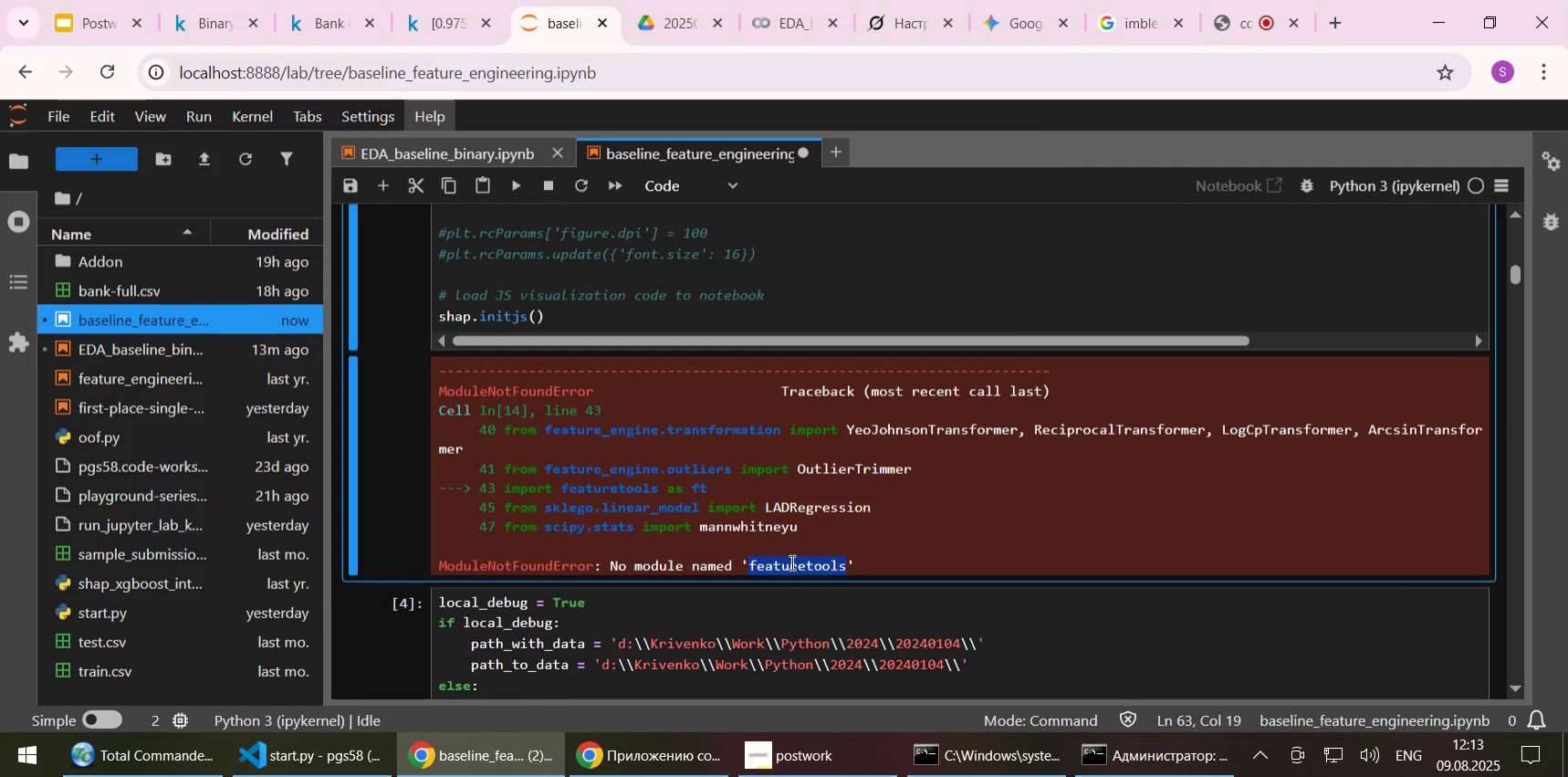 
key(Control+C)
 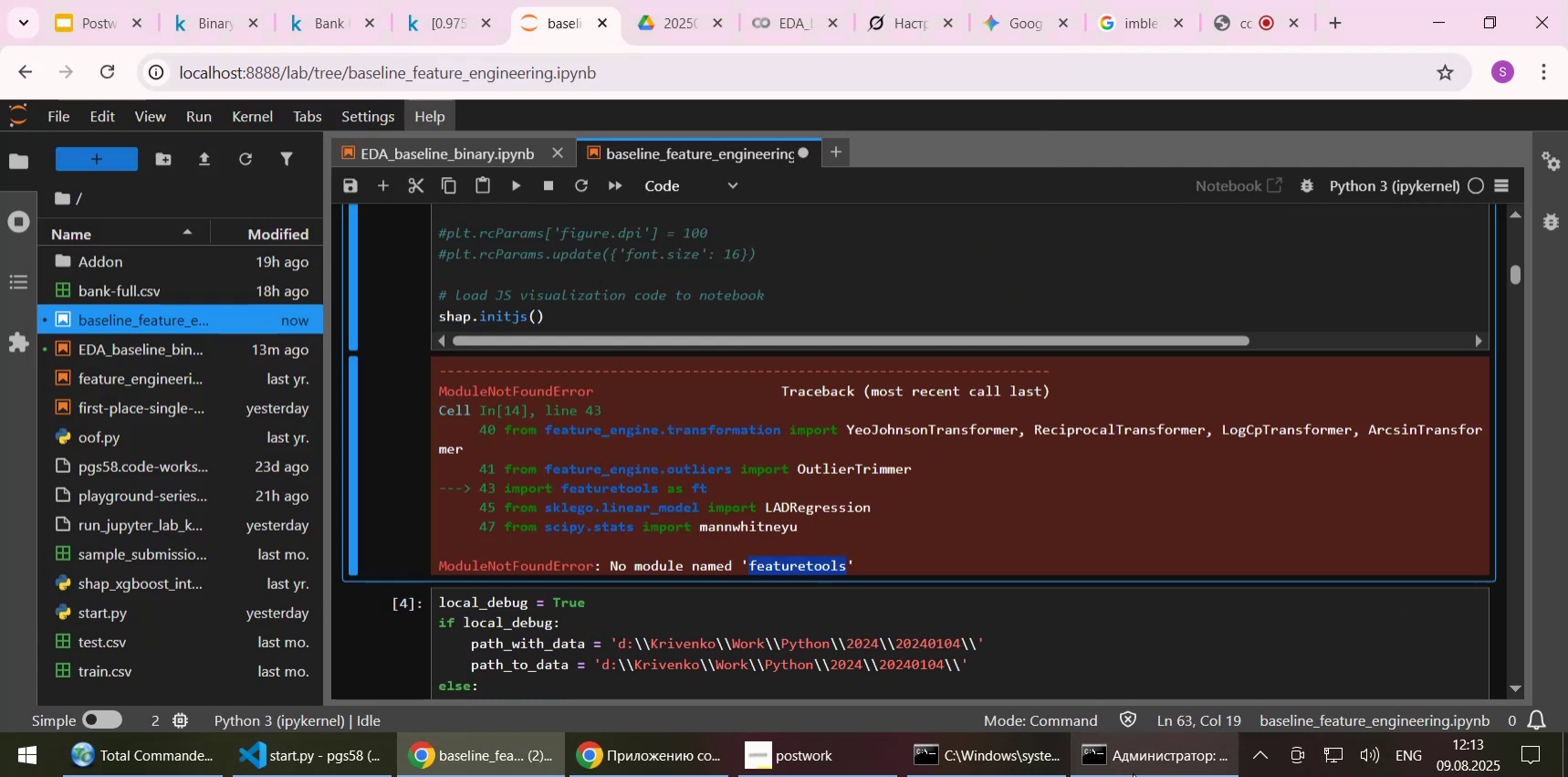 
left_click([1133, 772])
 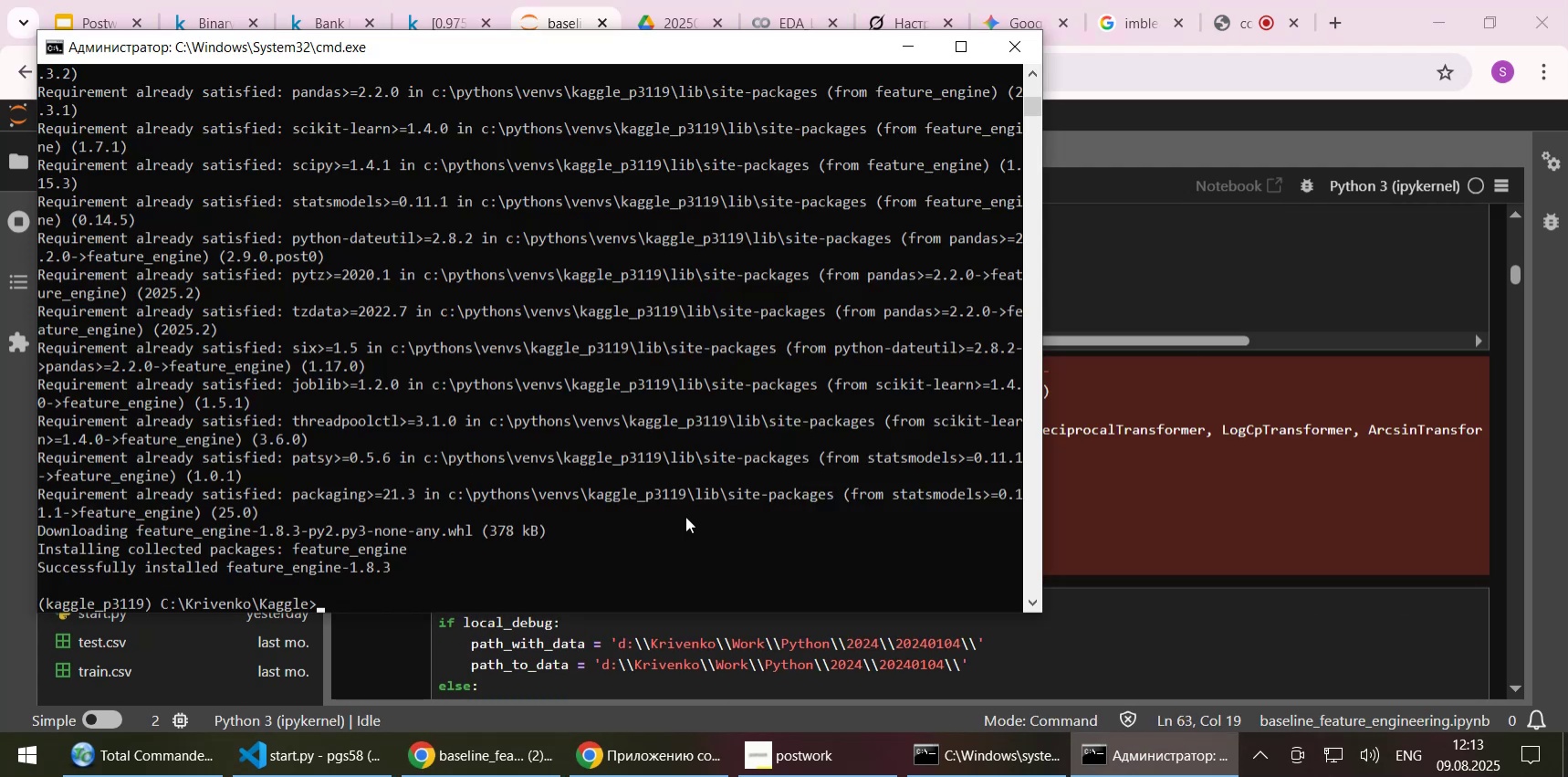 
right_click([685, 516])
 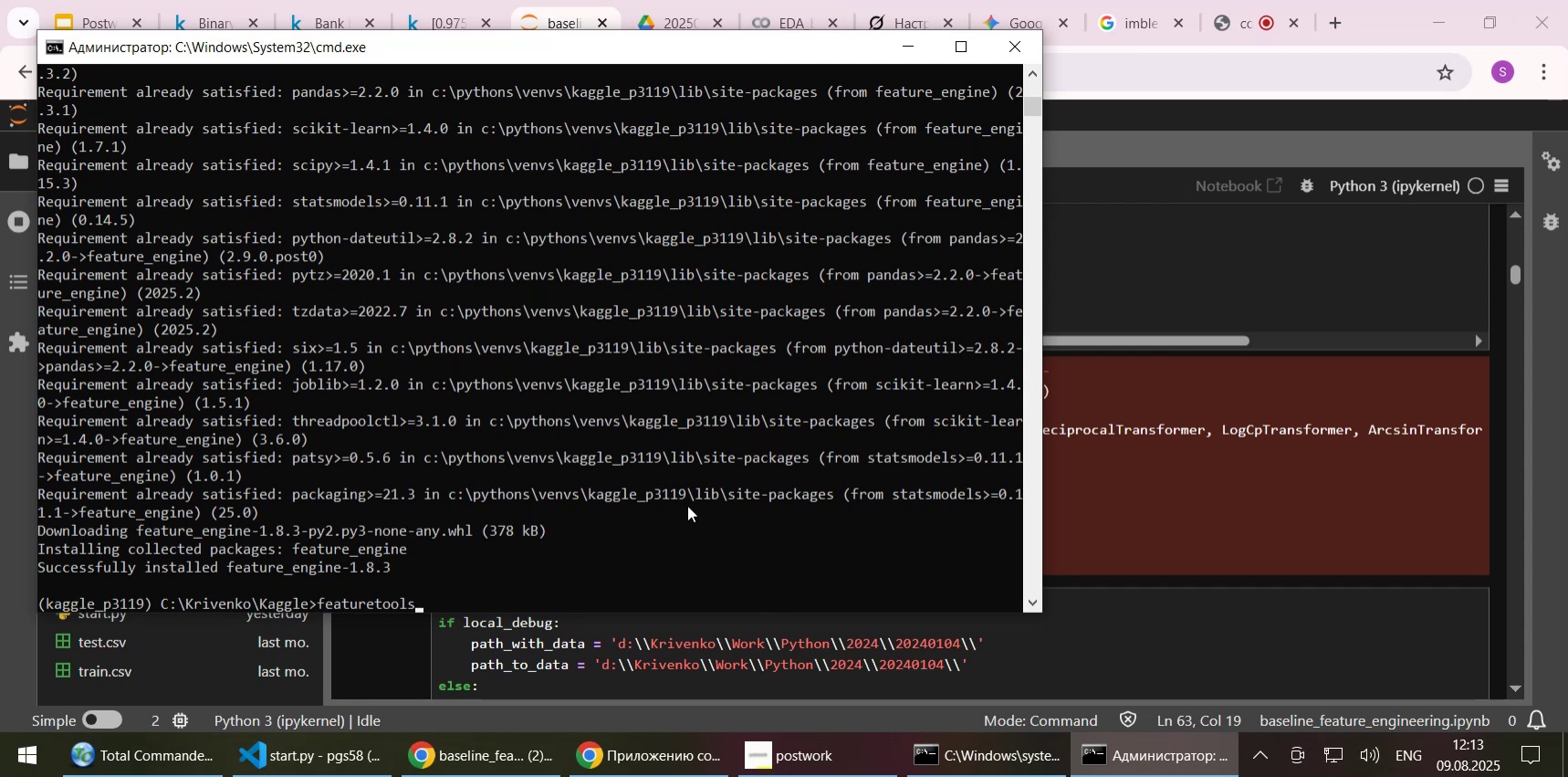 
hold_key(key=Backspace, duration=0.89)
 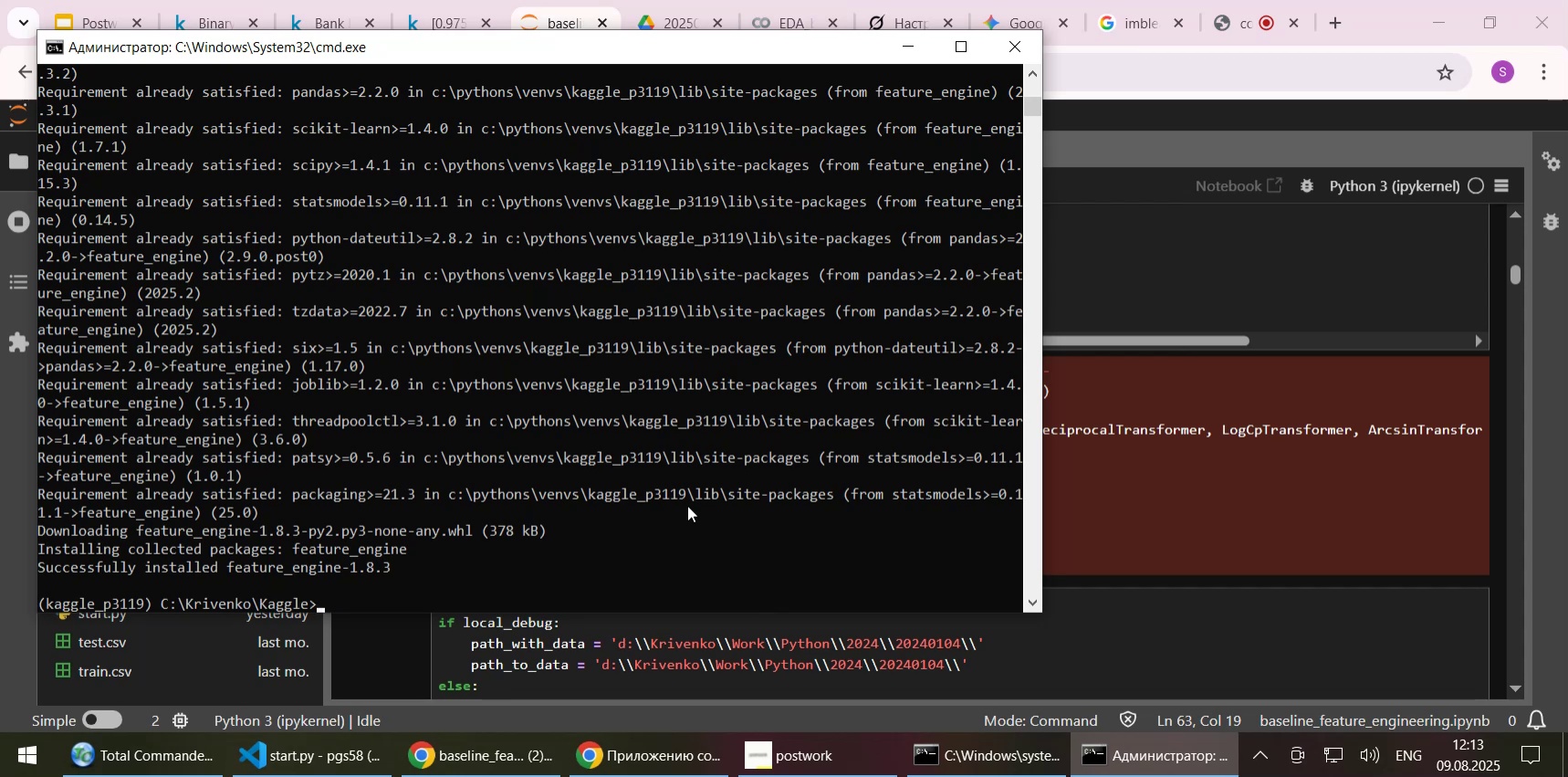 
key(ArrowUp)
 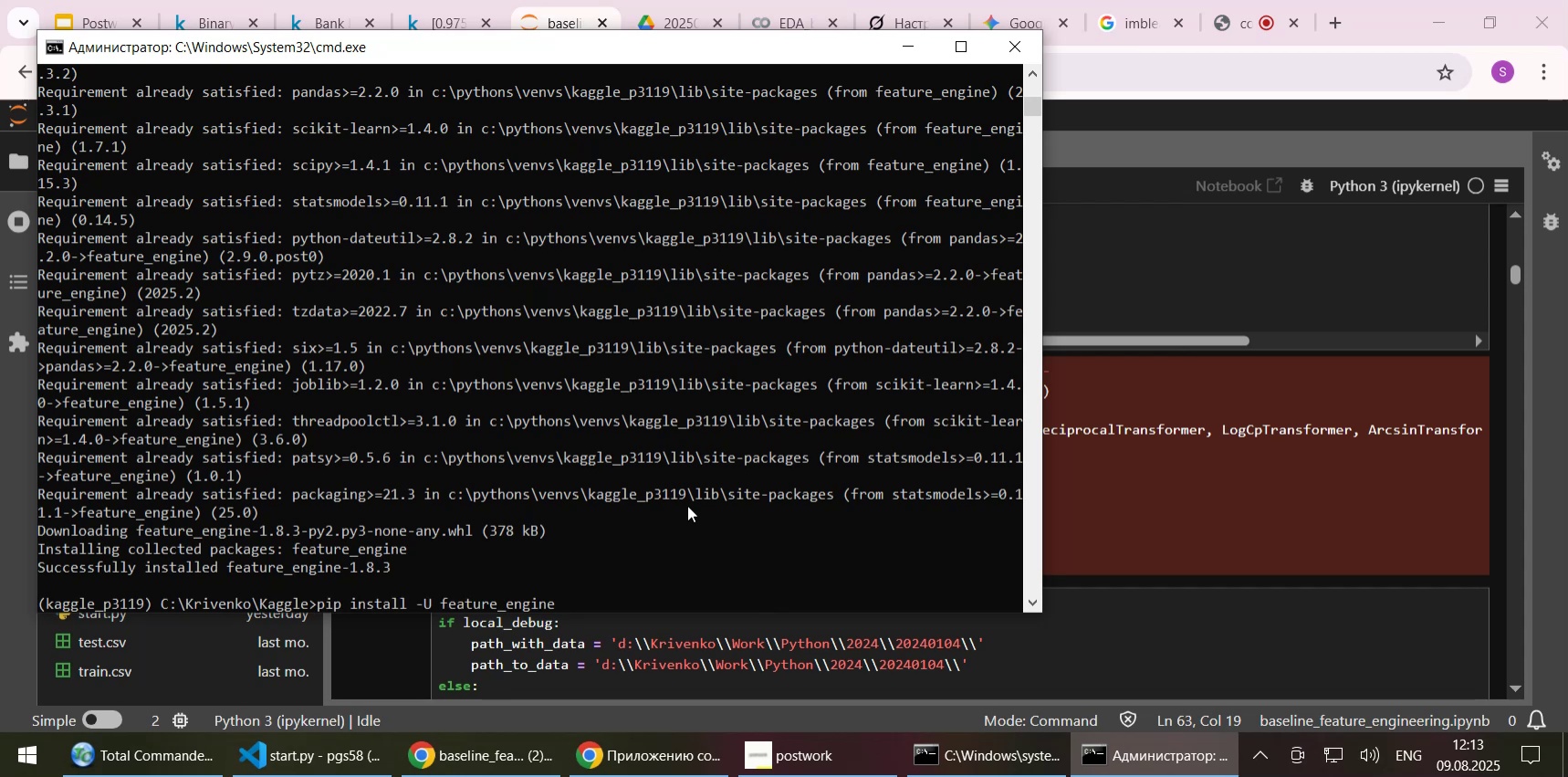 
hold_key(key=Backspace, duration=0.84)
 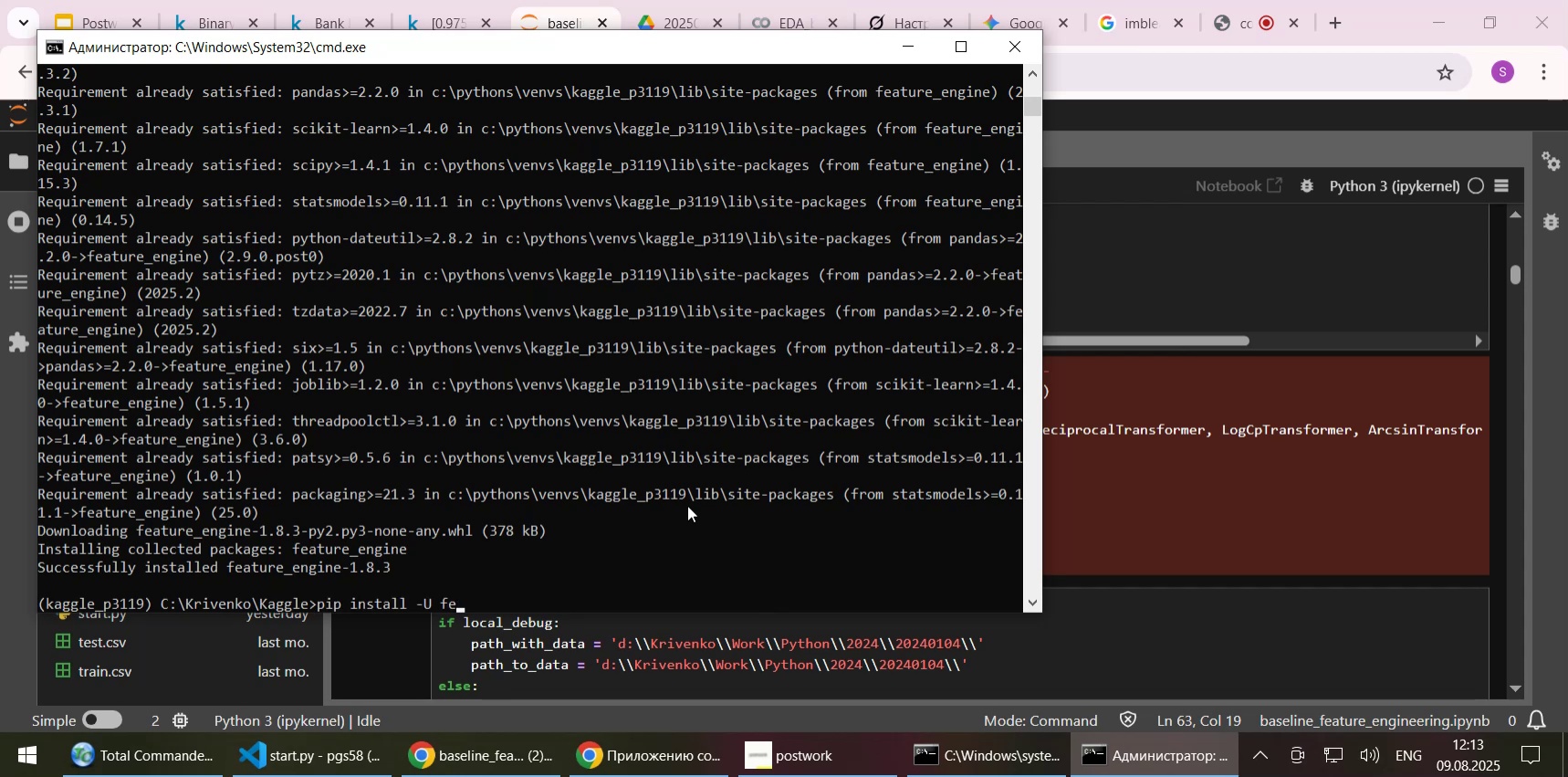 
key(Backspace)
 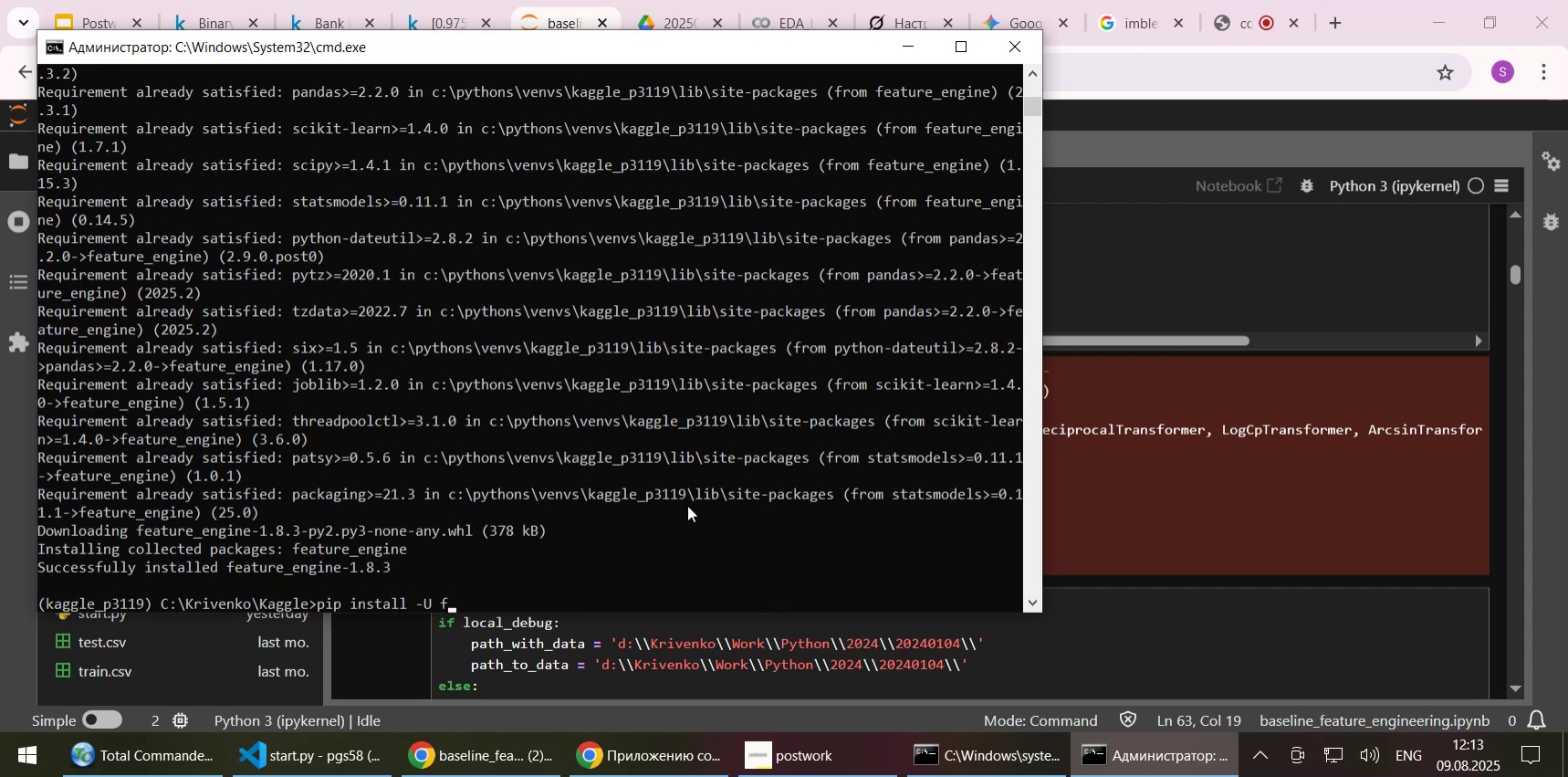 
key(Backspace)
 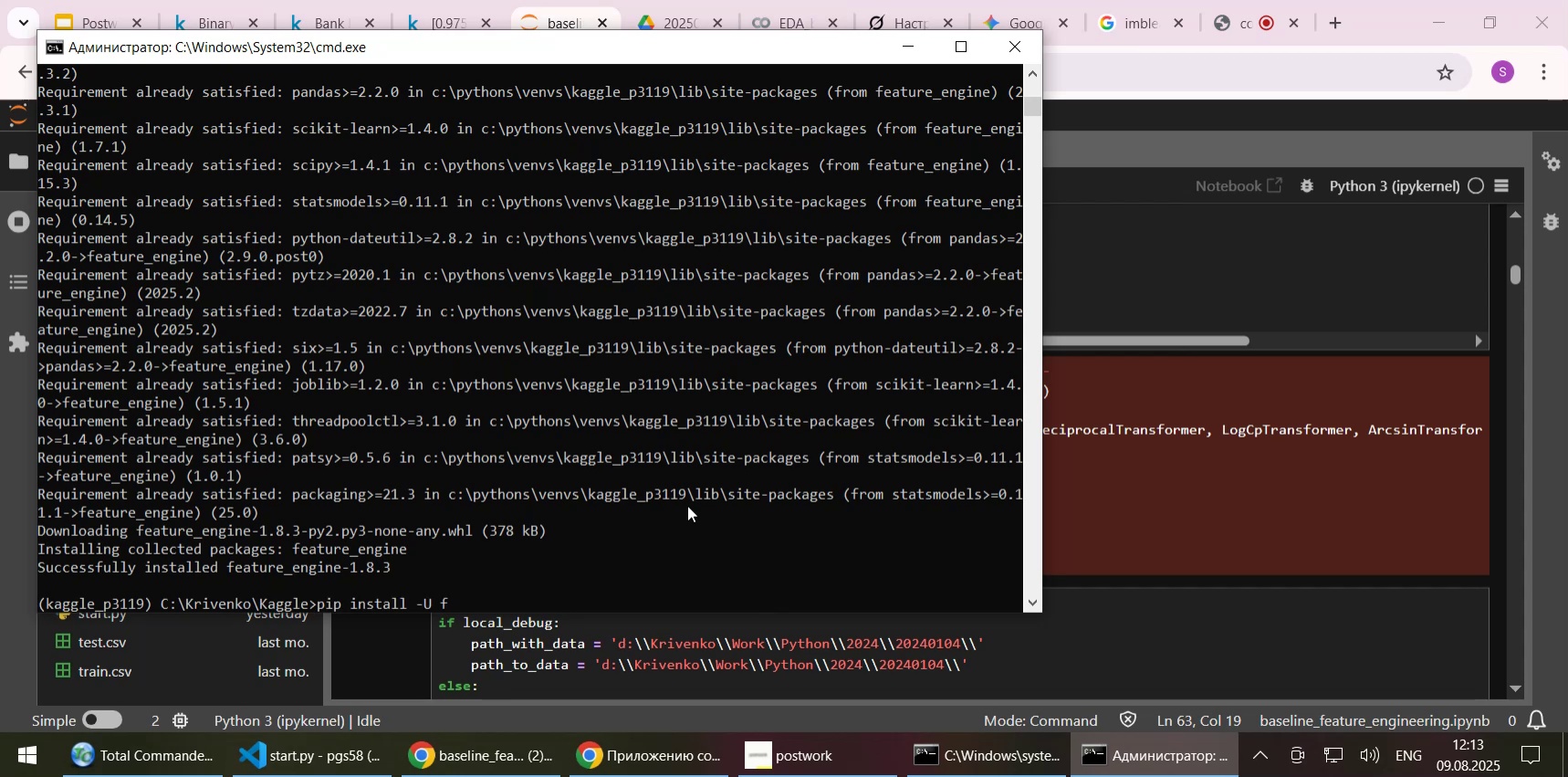 
key(Backspace)
 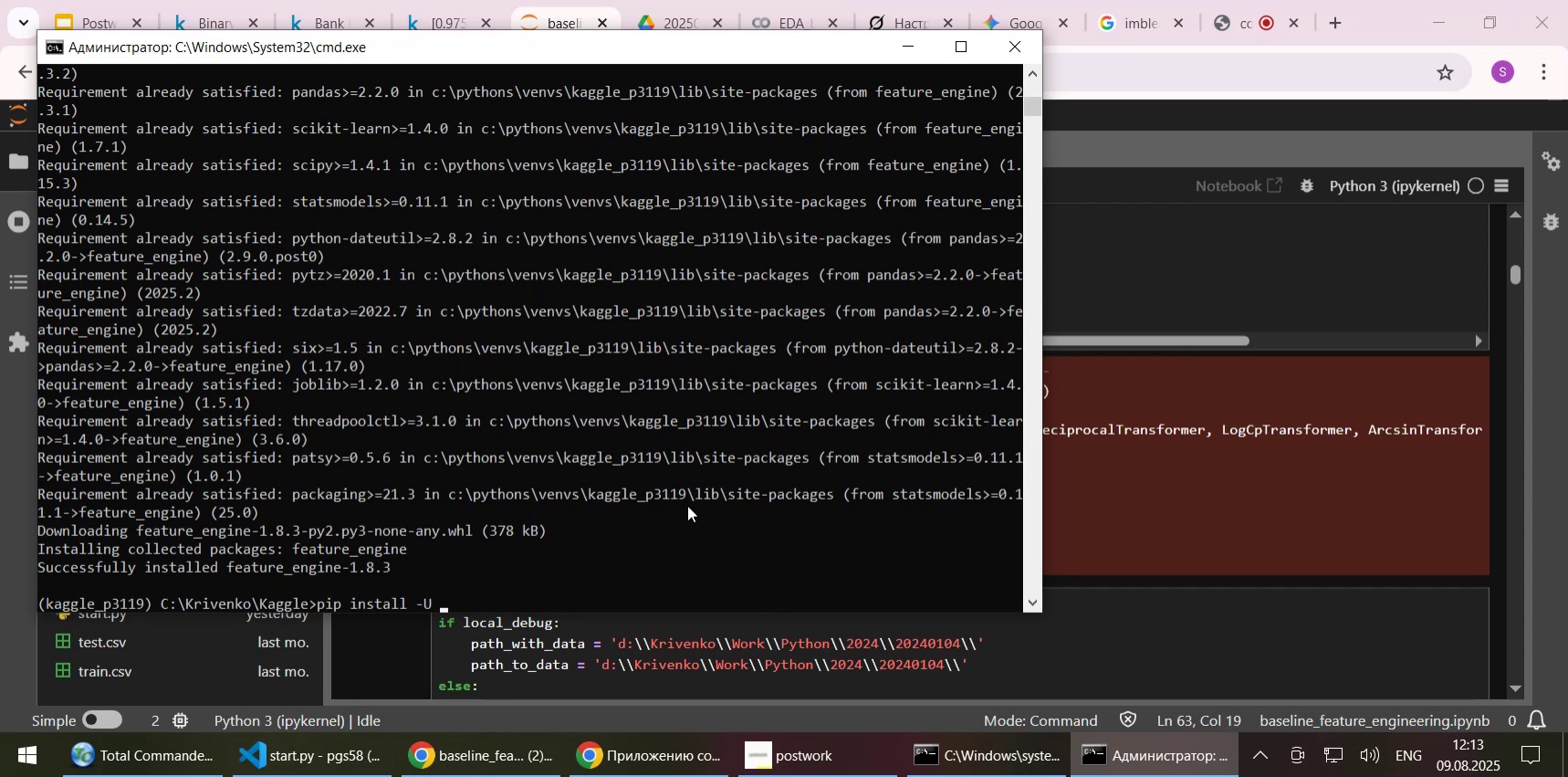 
key(Shift+ShiftLeft)
 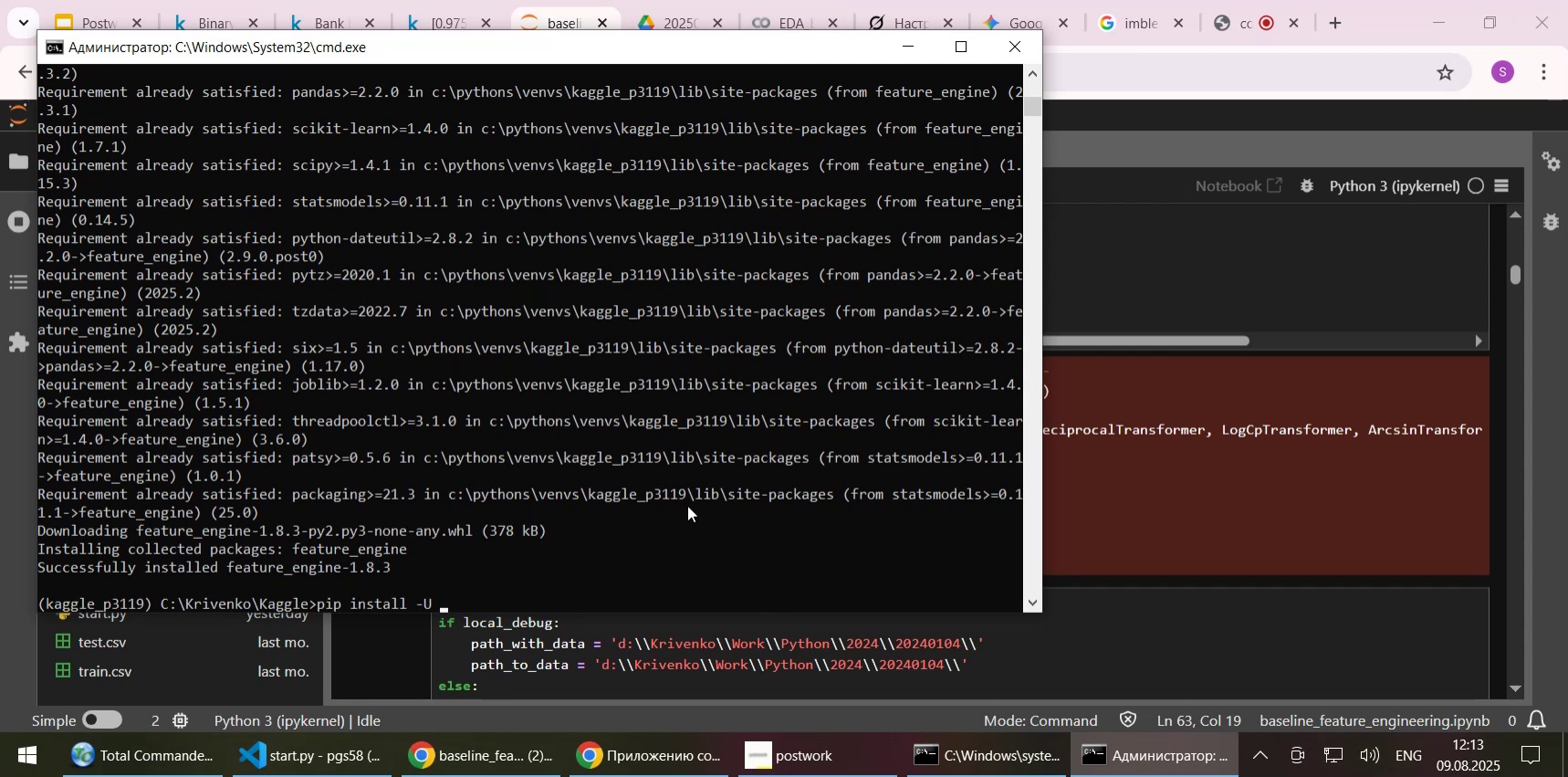 
key(Shift+Insert)
 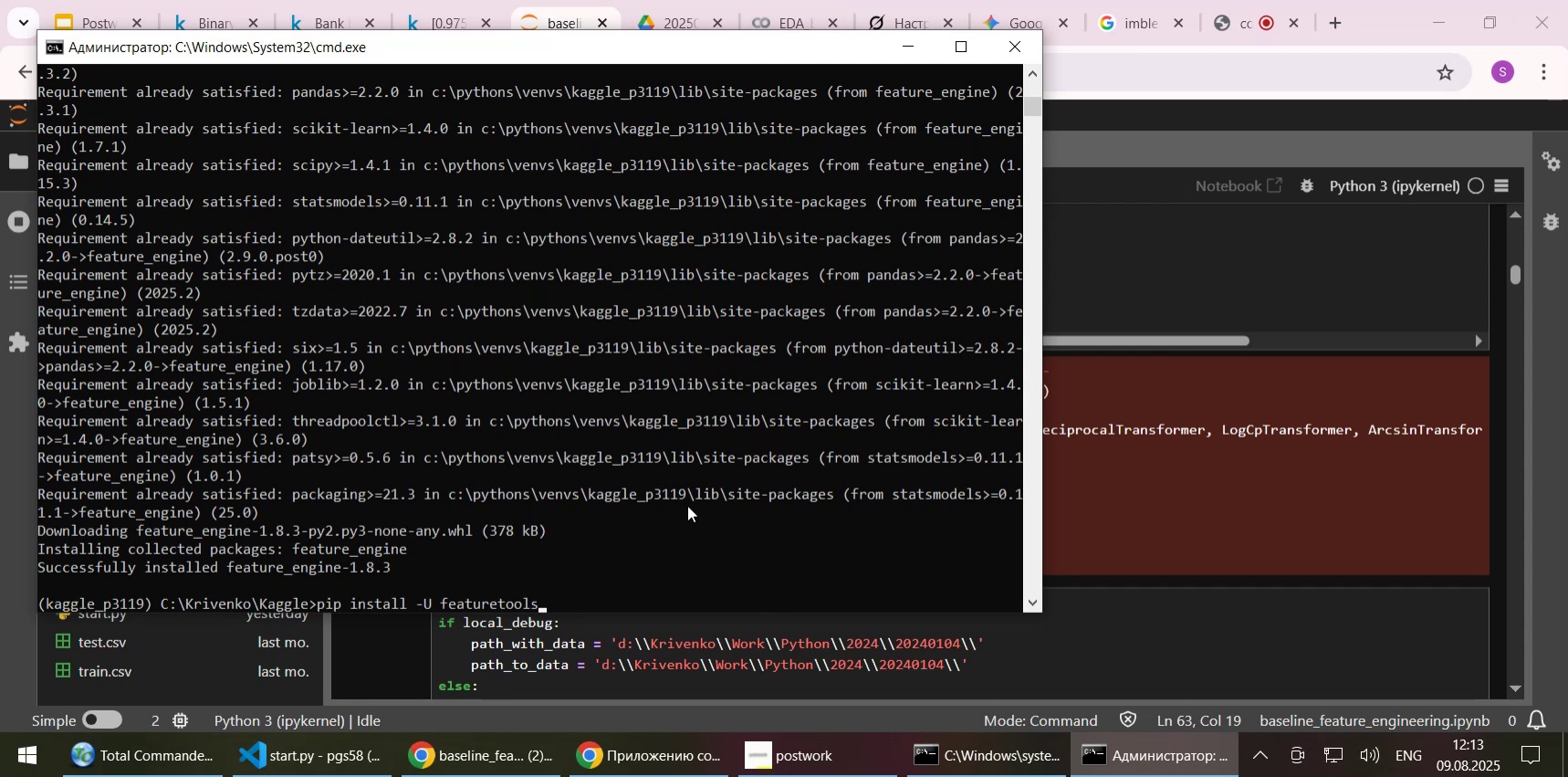 
key(Enter)
 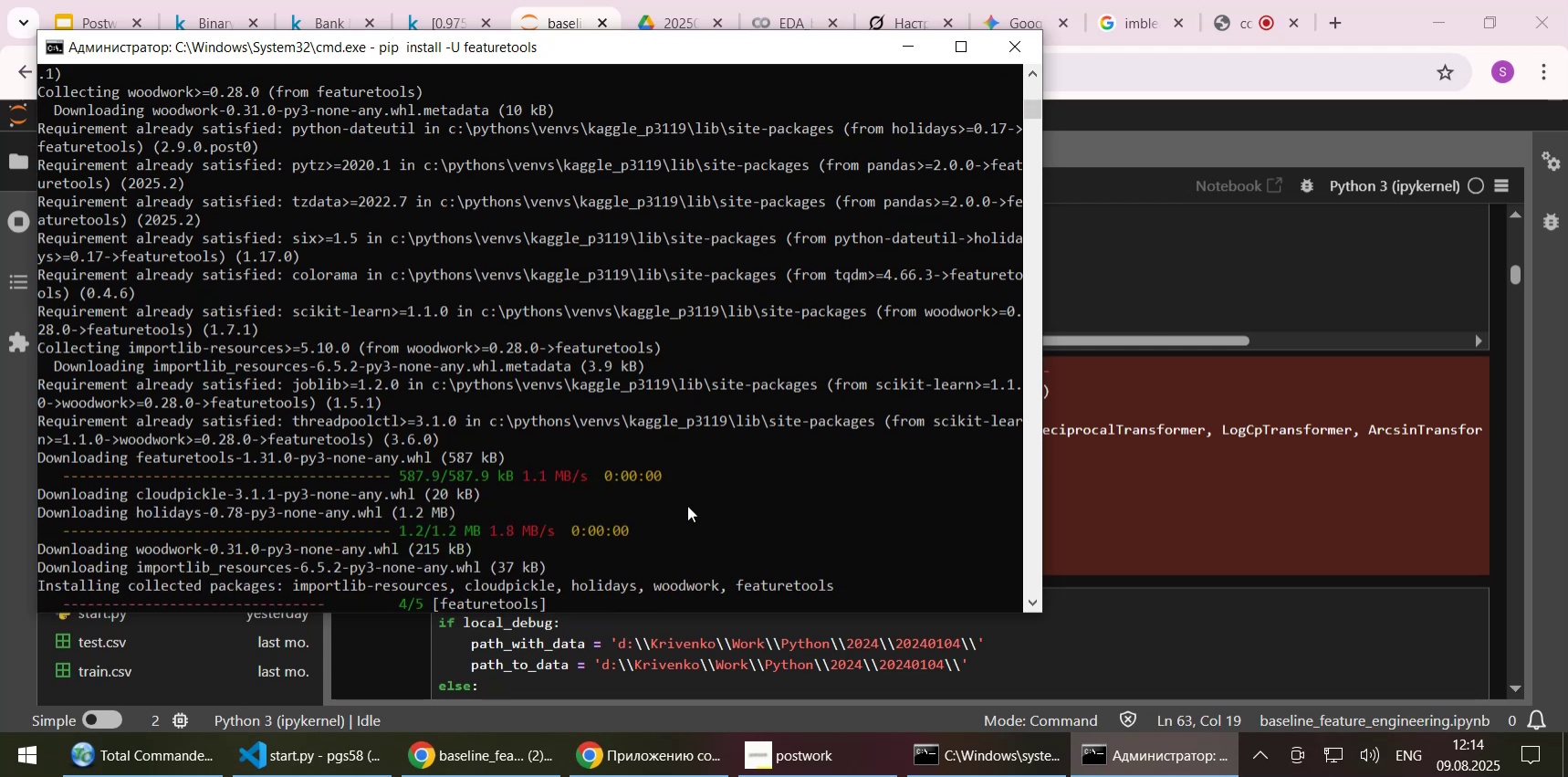 
wait(18.67)
 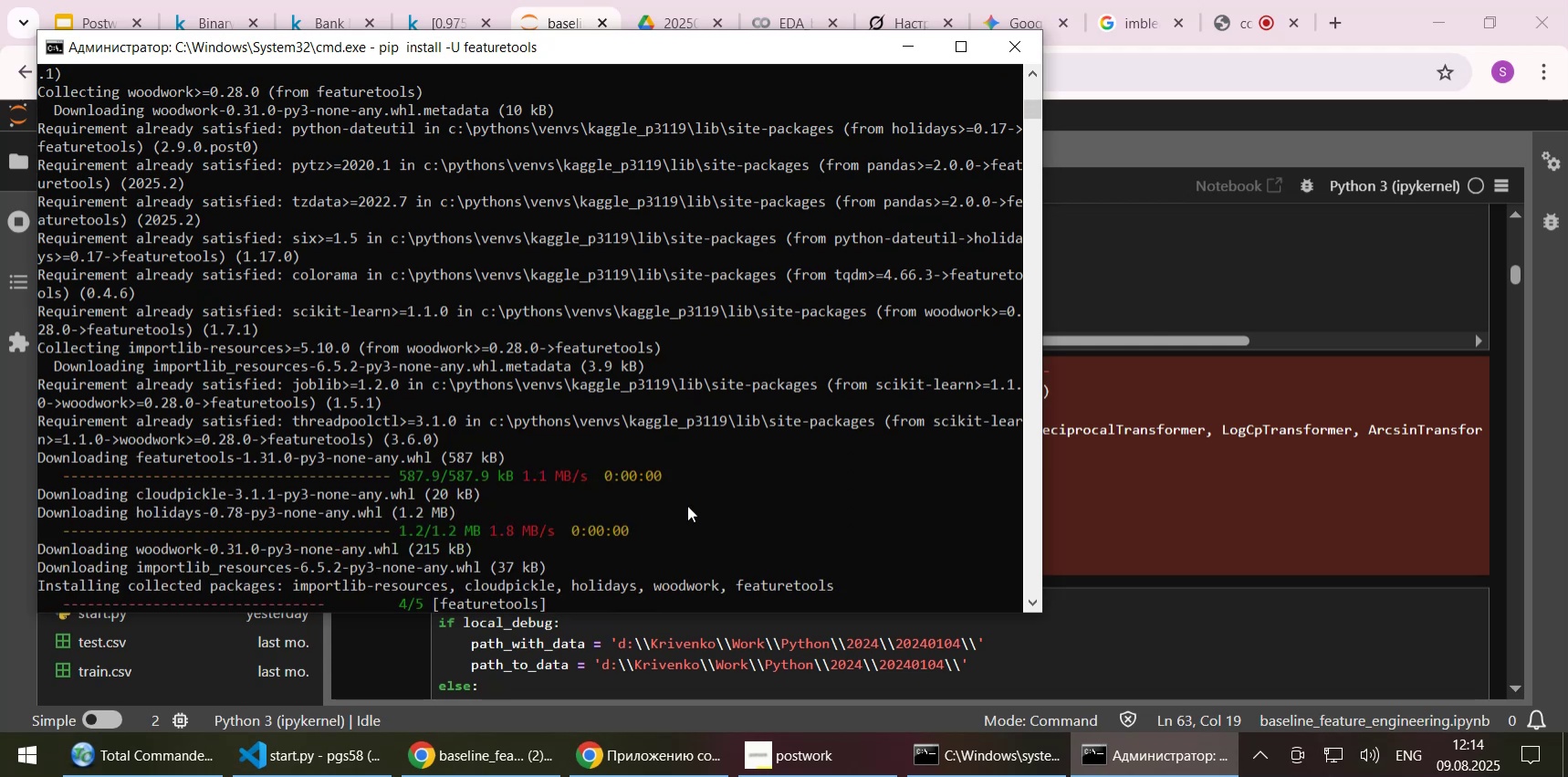 
left_click([1052, 259])
 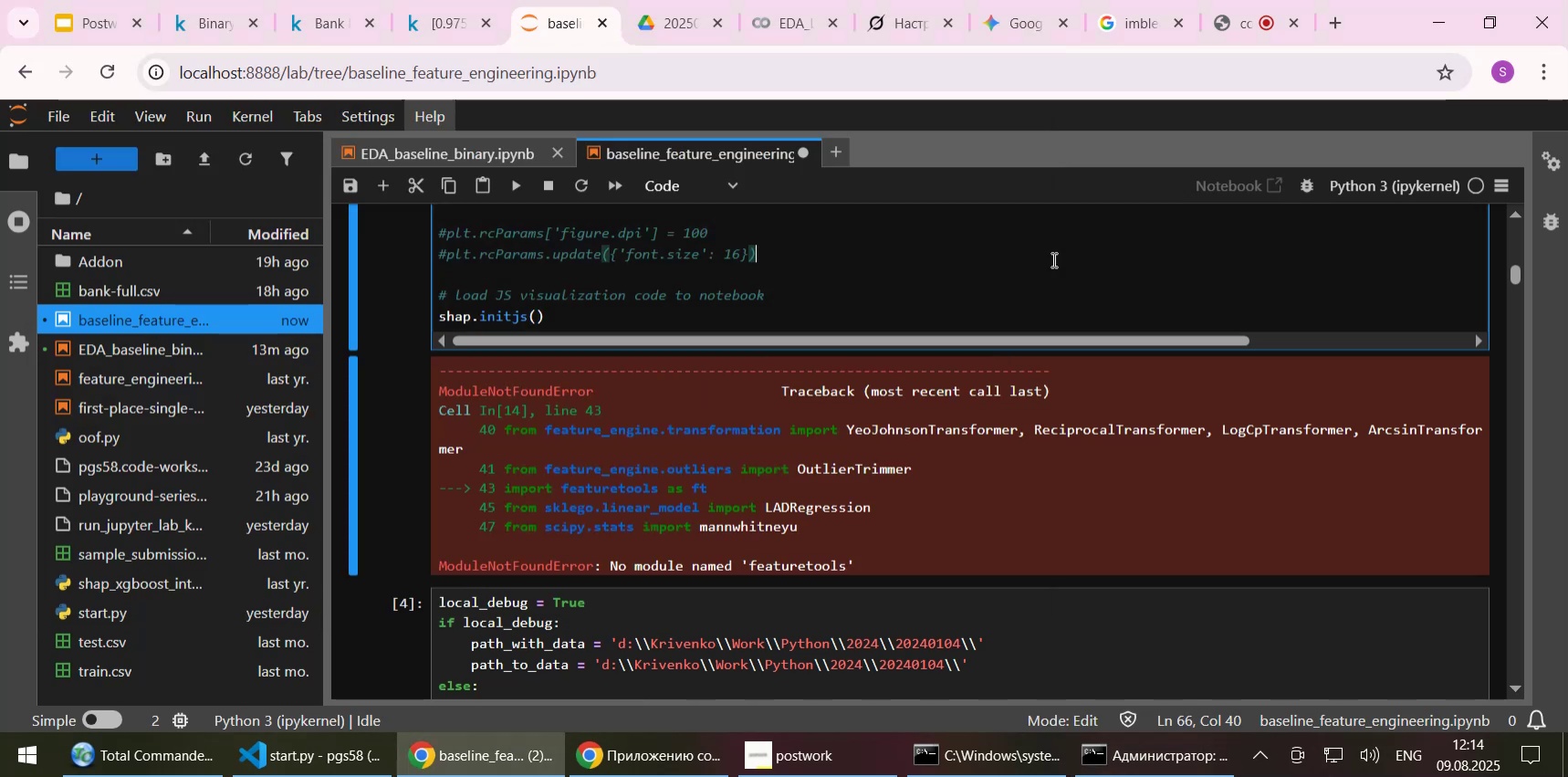 
key(Shift+Enter)
 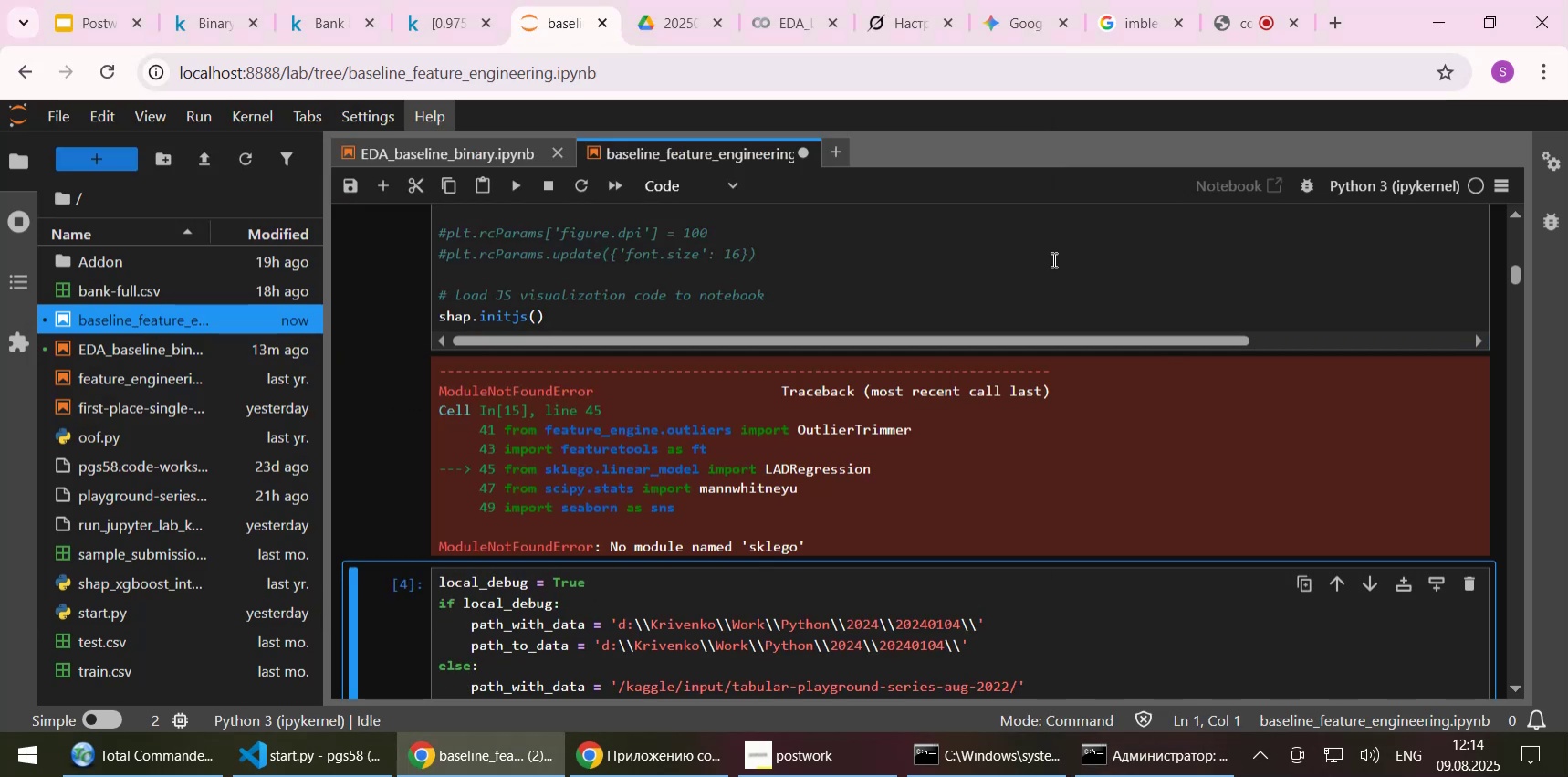 
scroll: coordinate [1028, 327], scroll_direction: up, amount: 4.0
 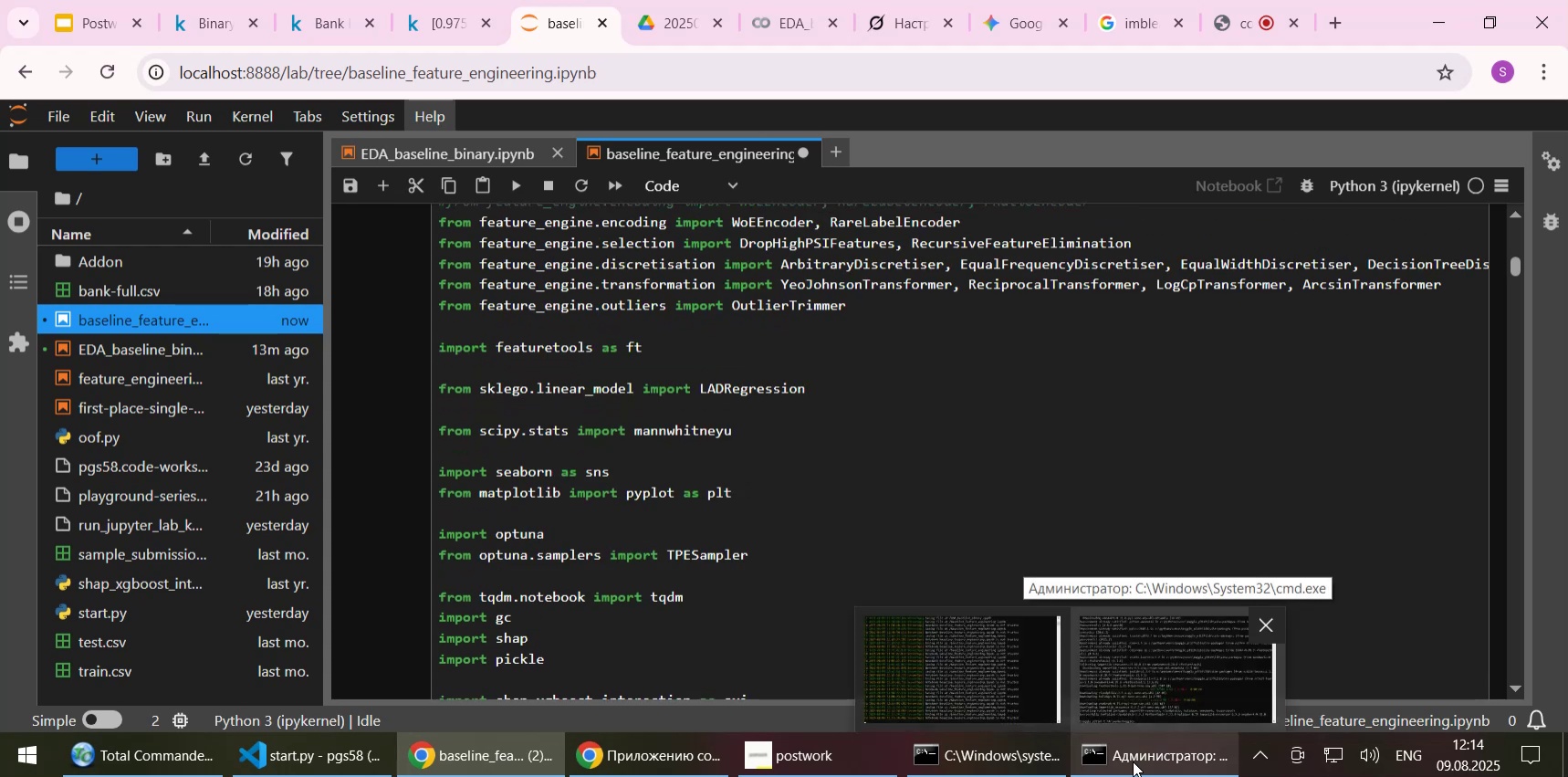 
wait(6.22)
 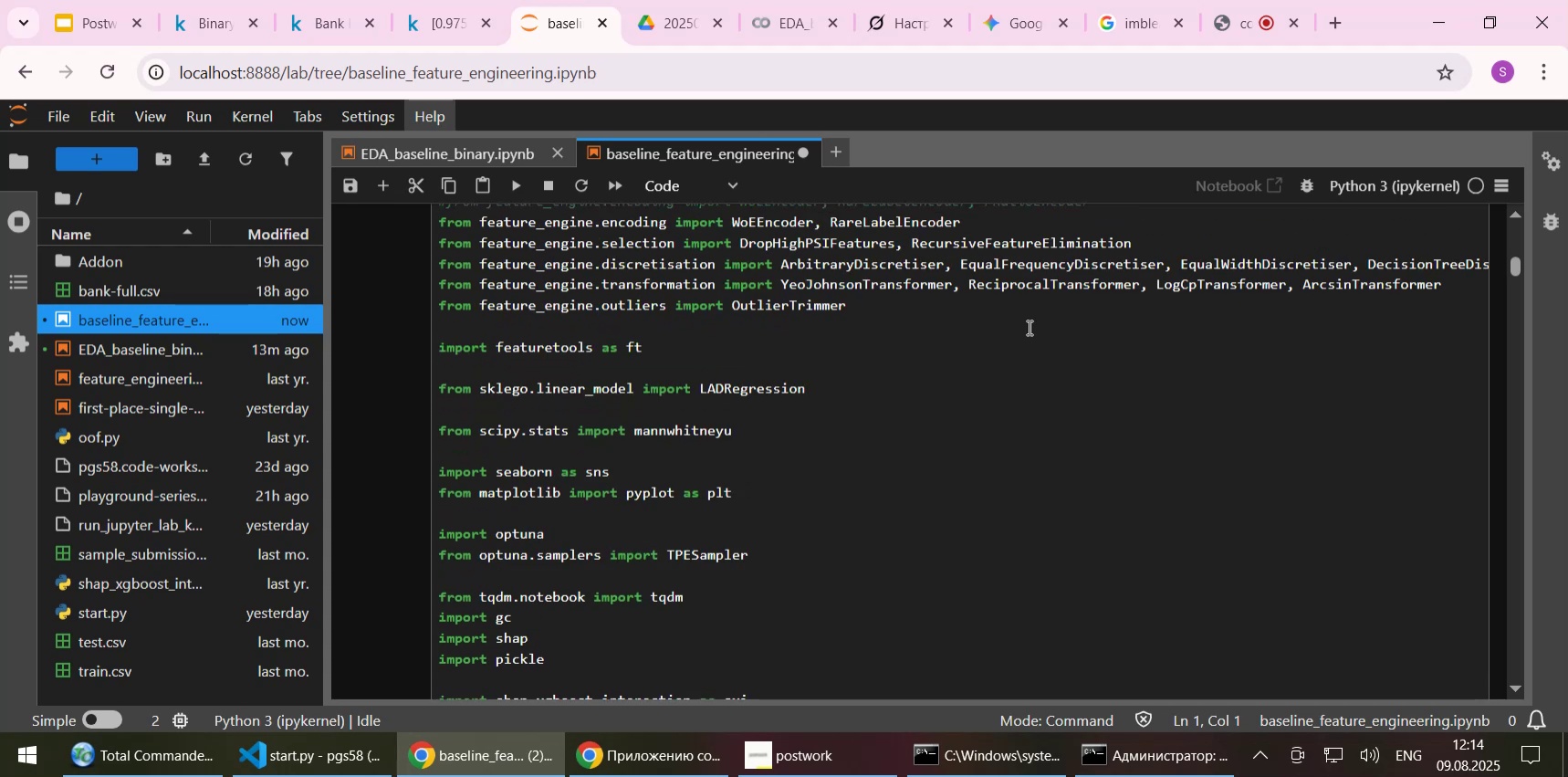 
double_click([499, 385])
 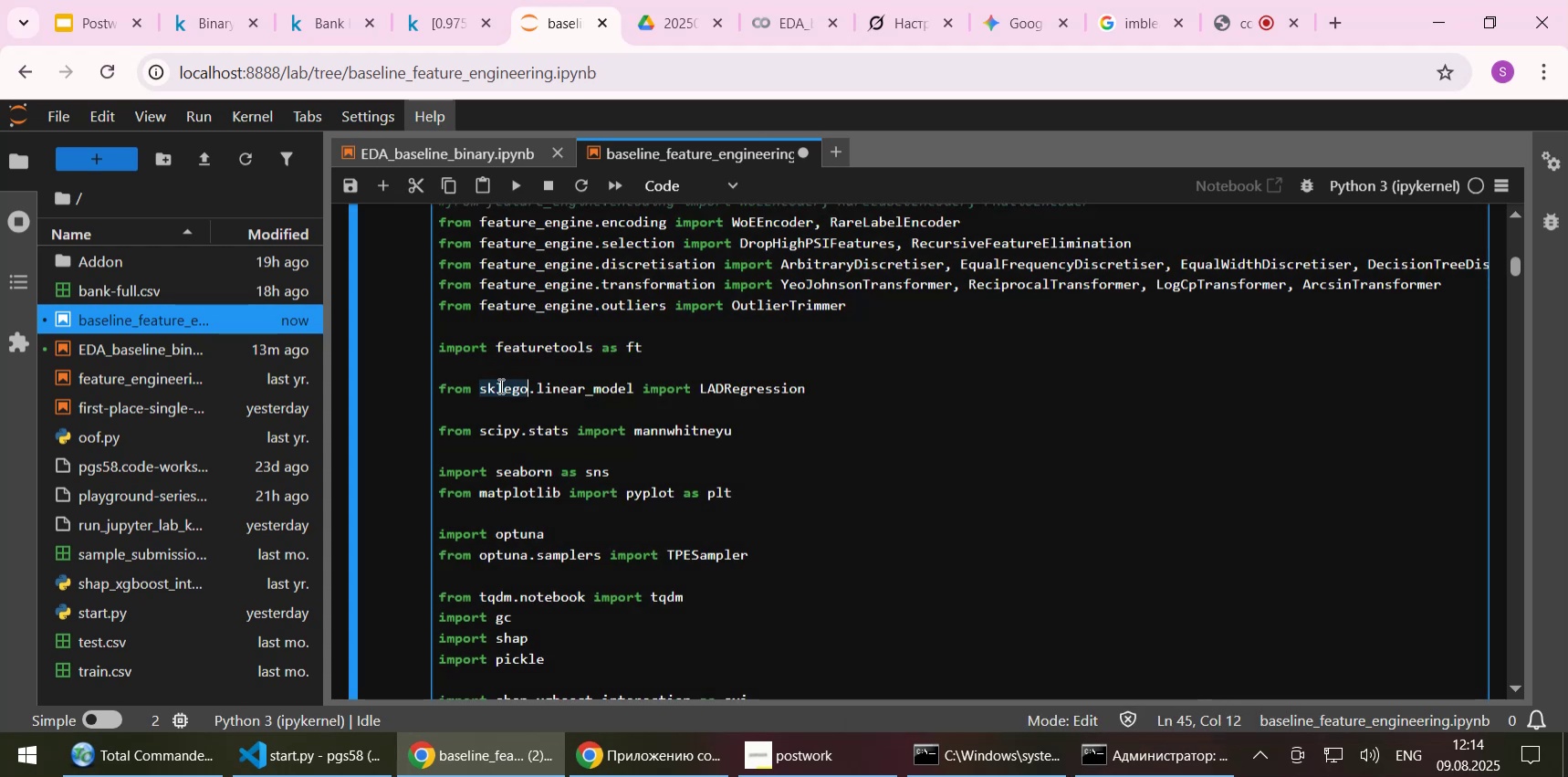 
triple_click([499, 385])
 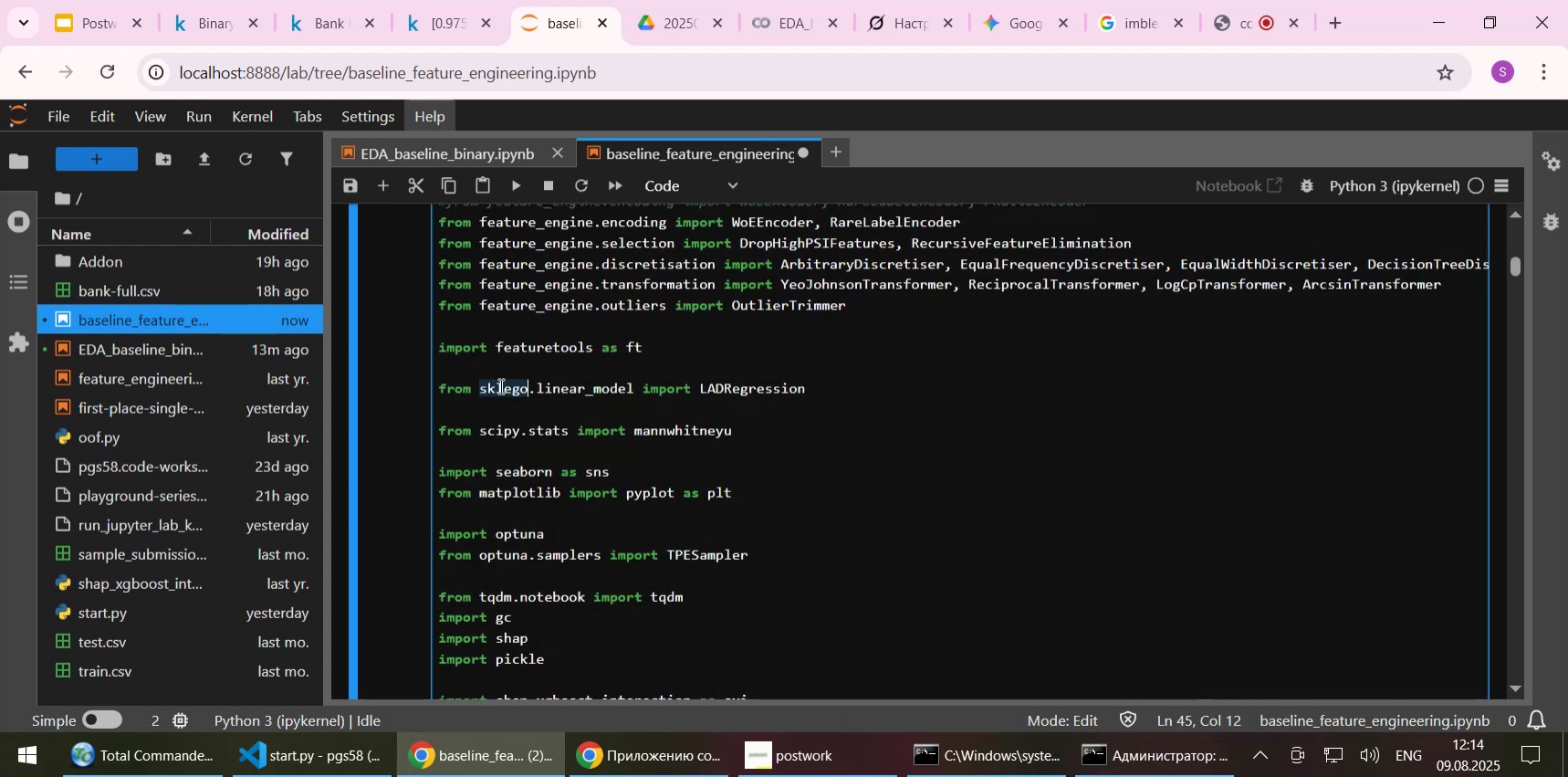 
key(Control+C)
 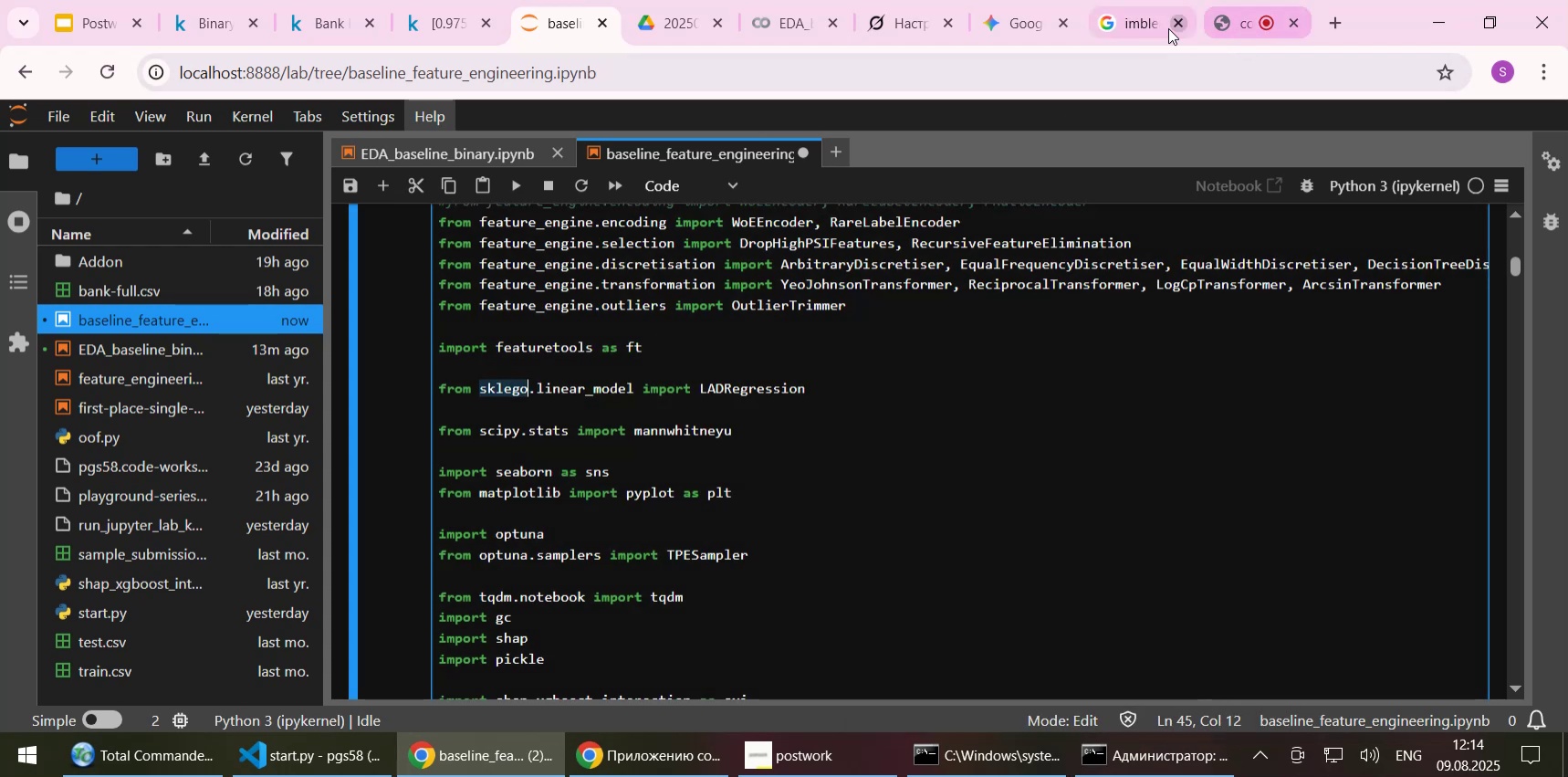 
left_click([1135, 23])
 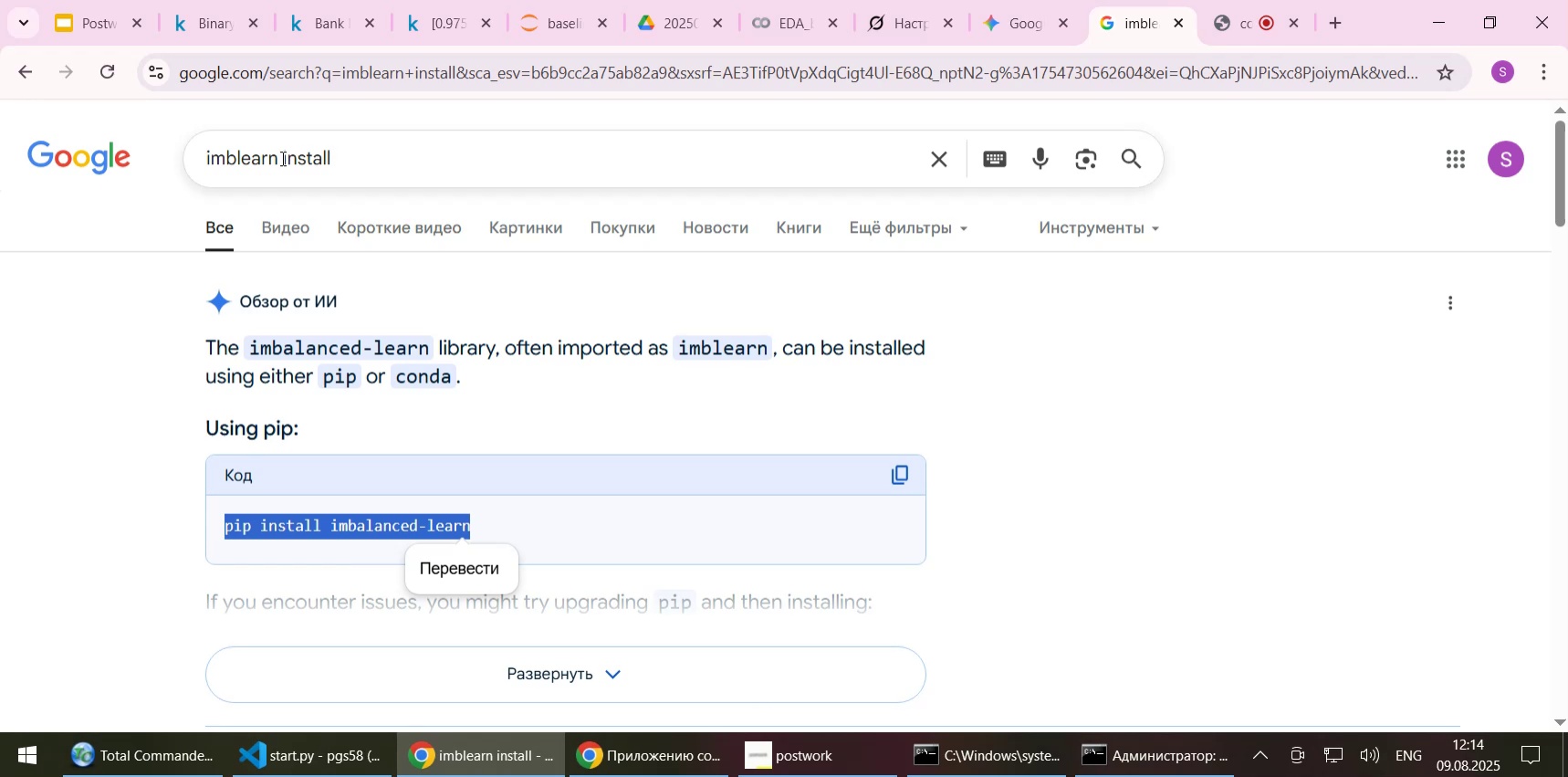 
double_click([244, 155])
 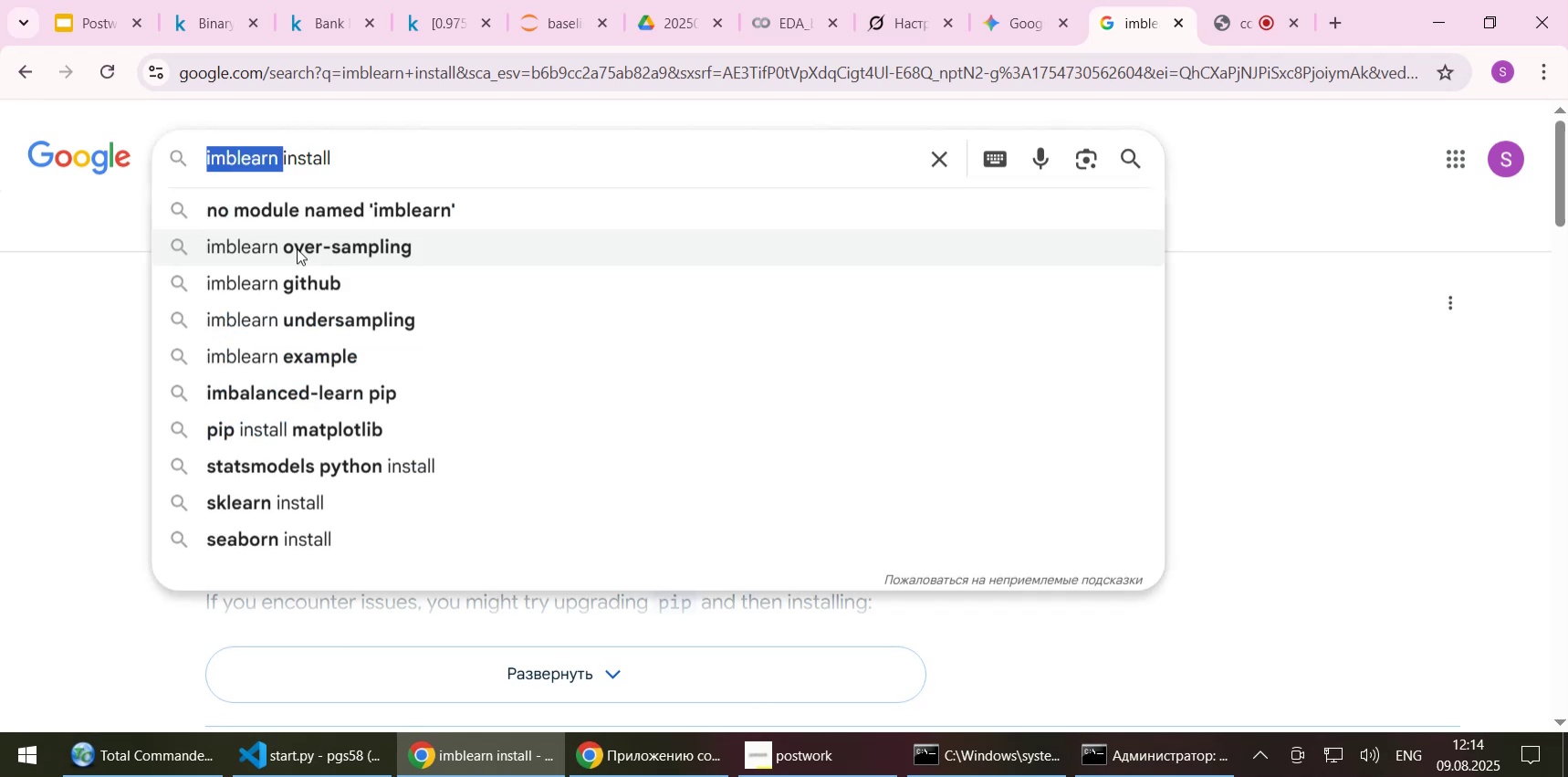 
key(Control+V)
 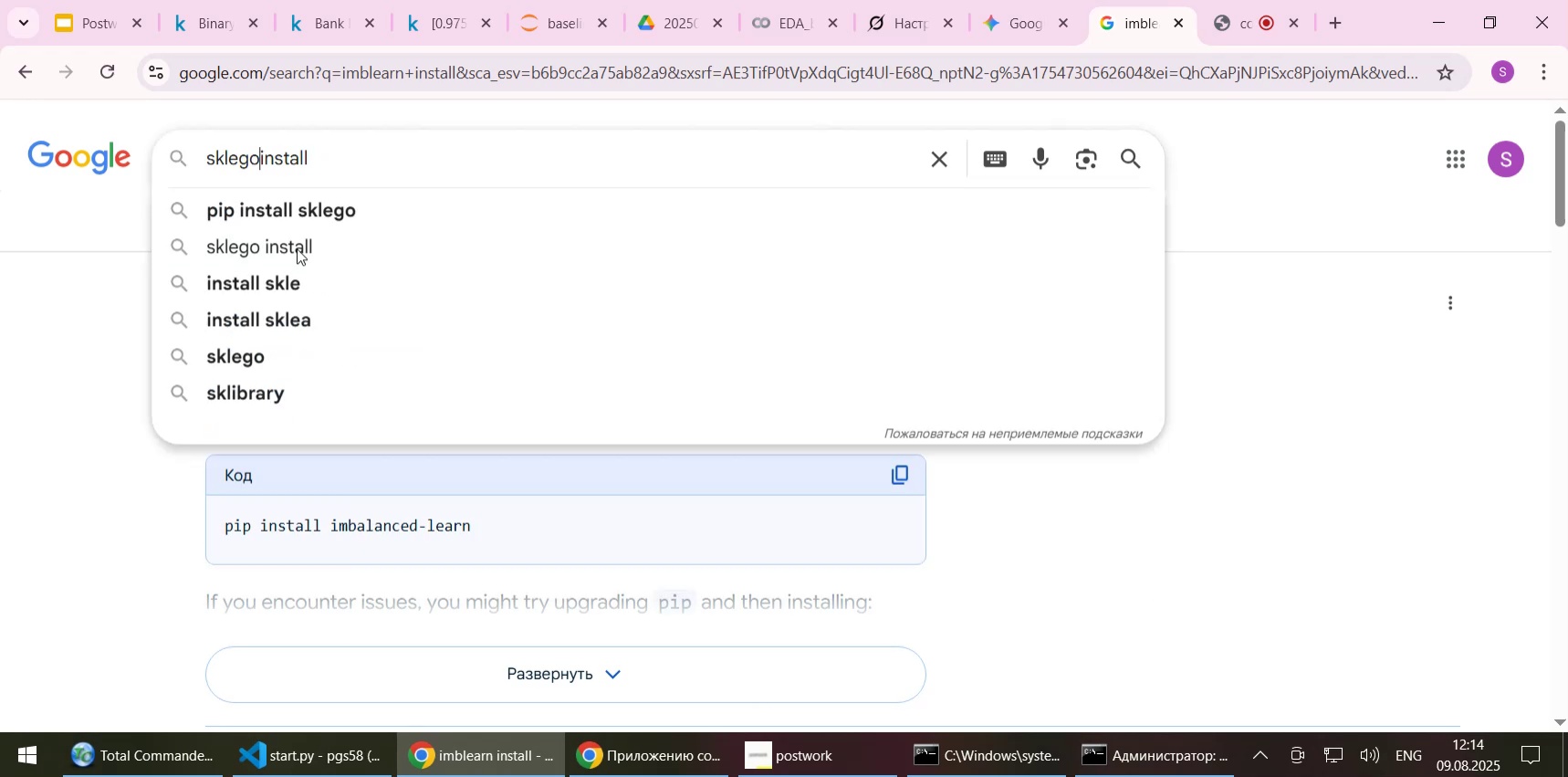 
key(Space)
 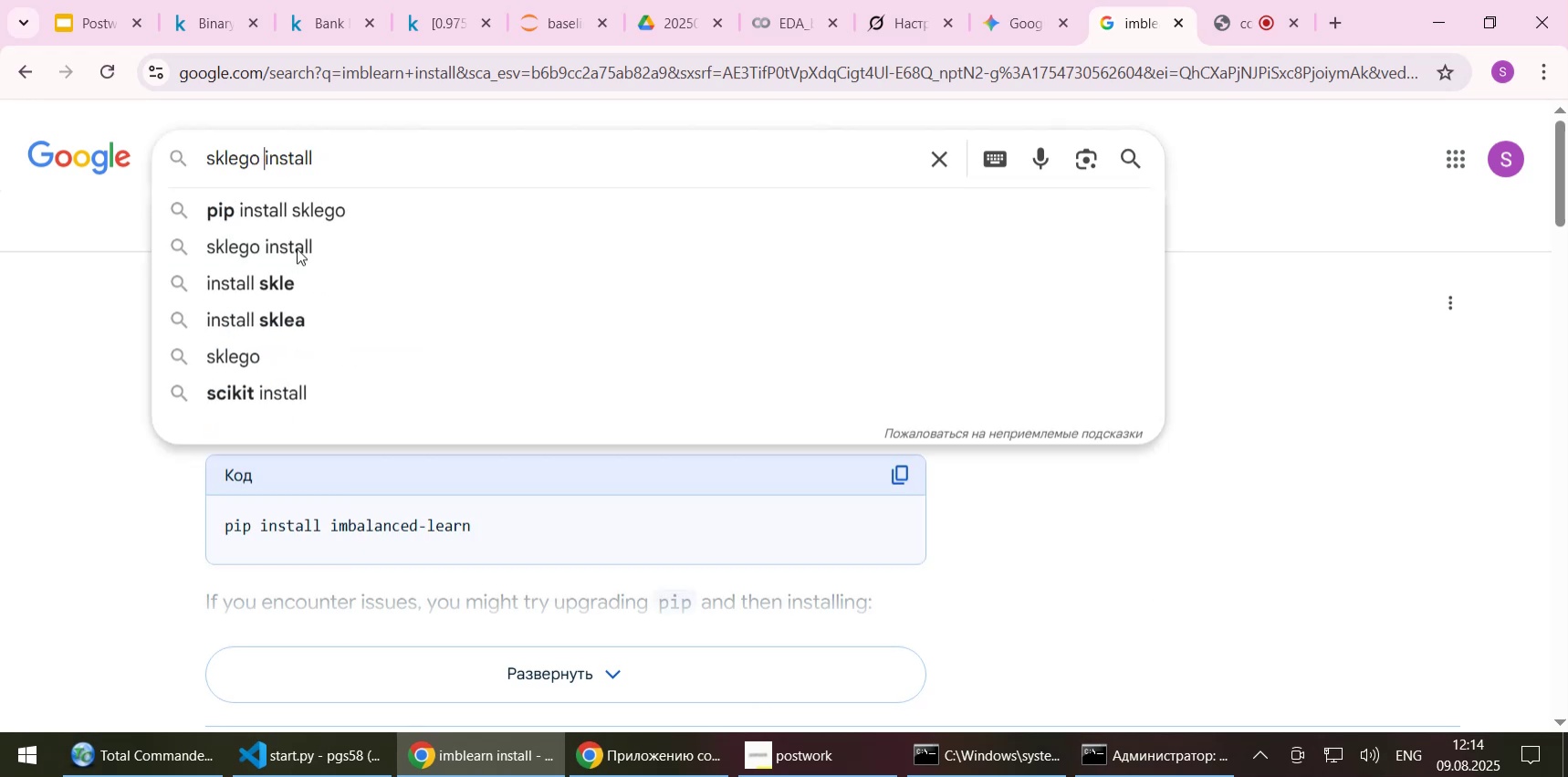 
key(Shift+ShiftLeft)
 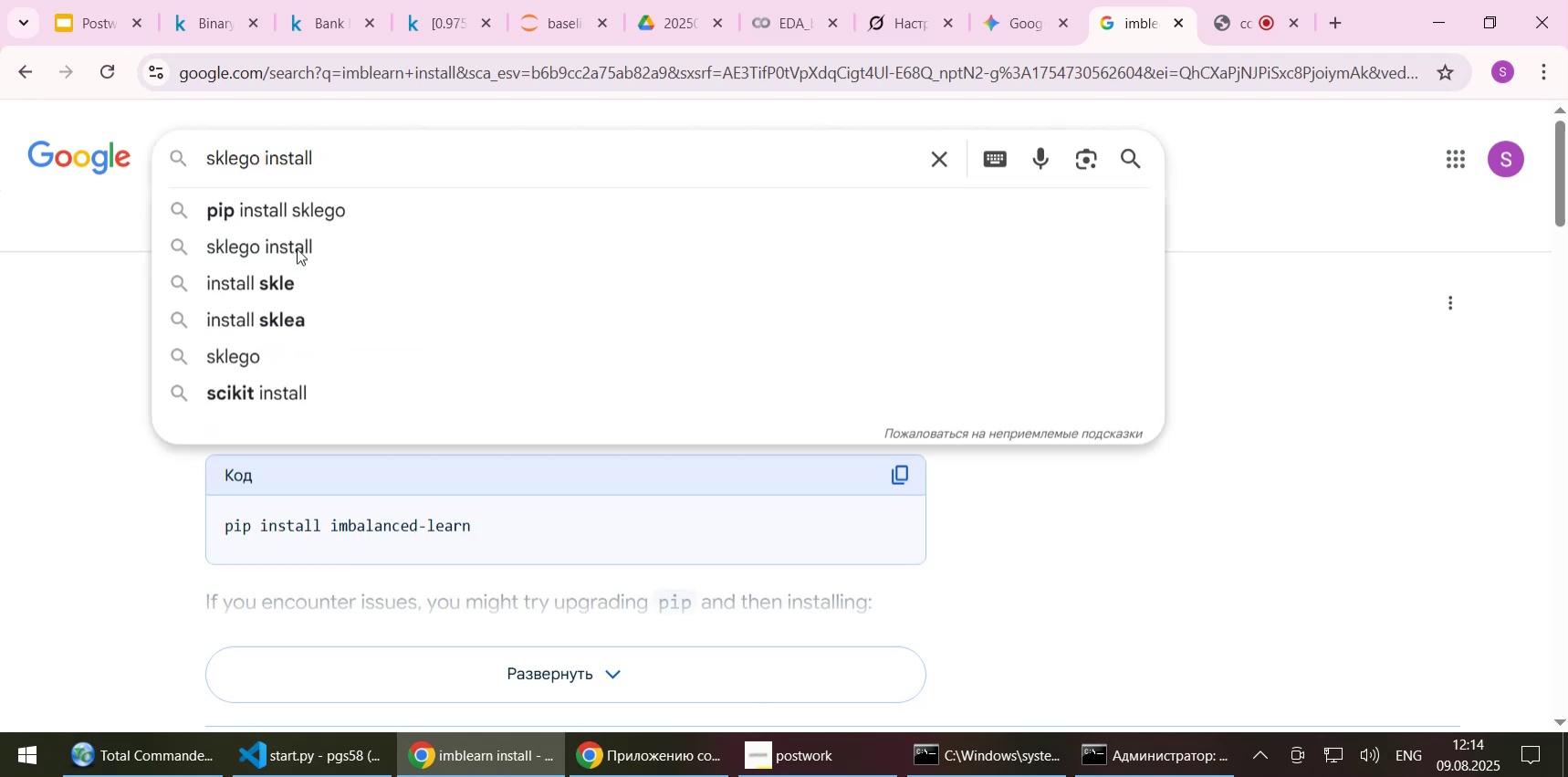 
key(Shift+Enter)
 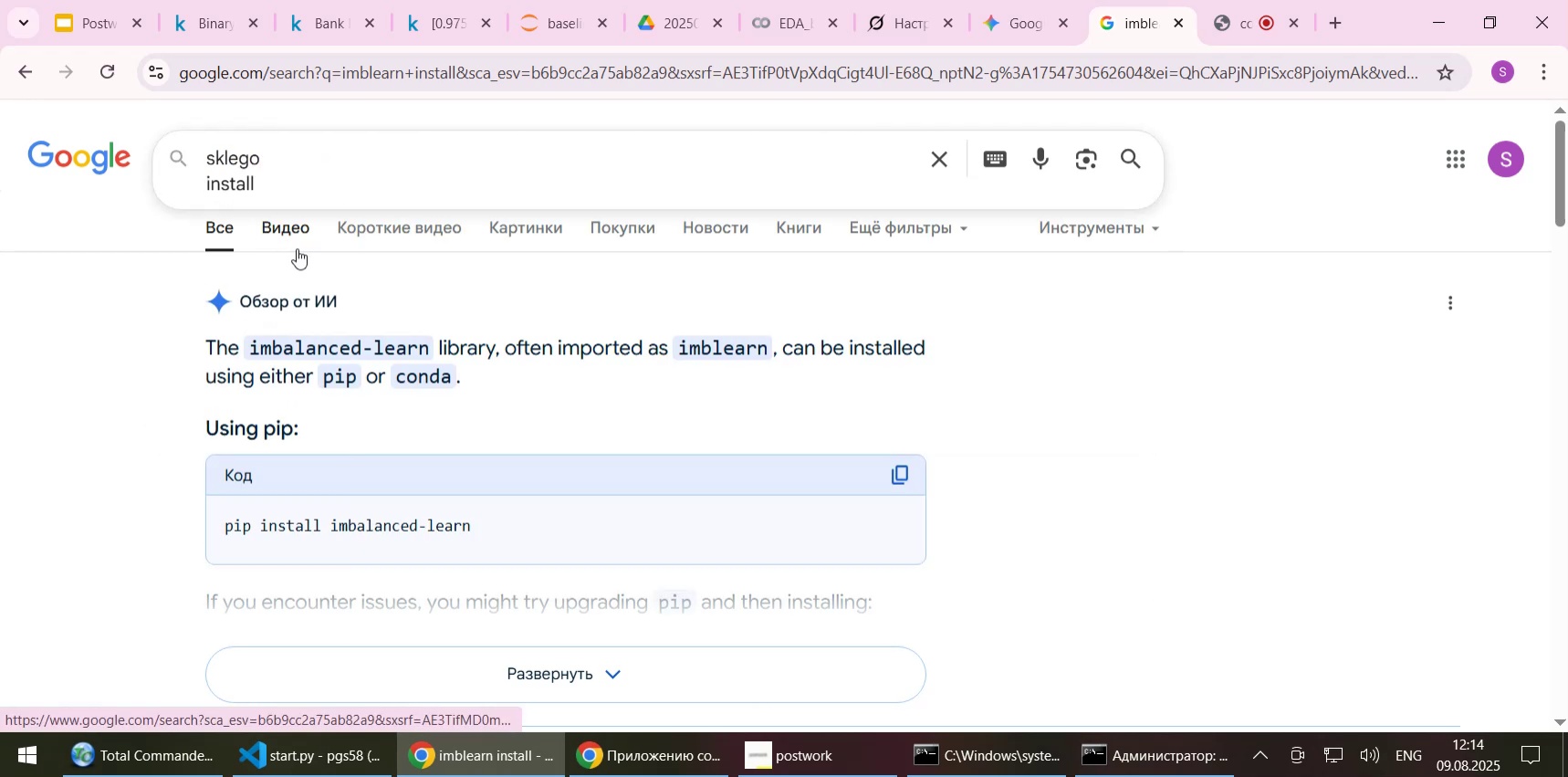 
key(Backspace)
 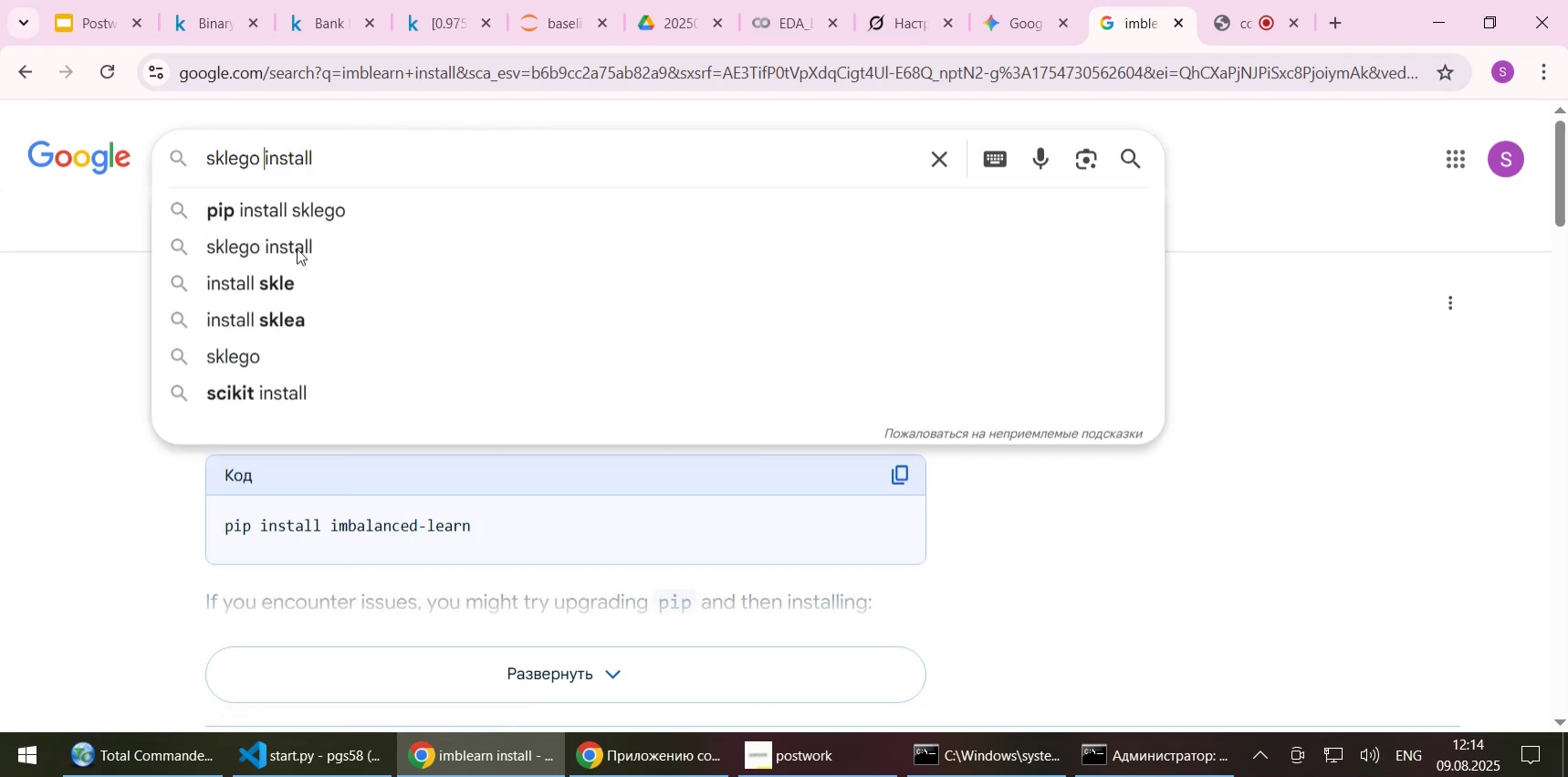 
key(Enter)
 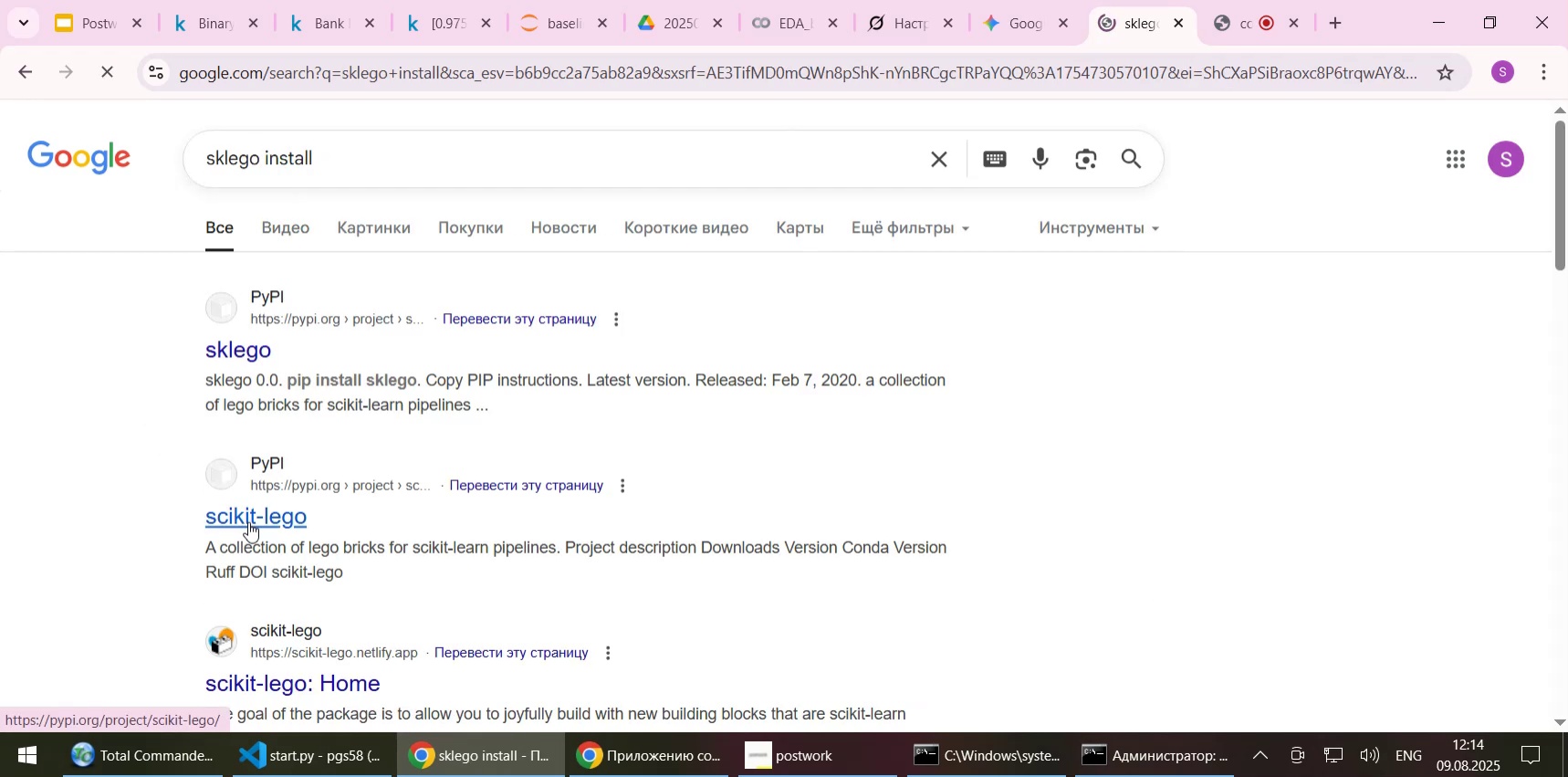 
wait(6.29)
 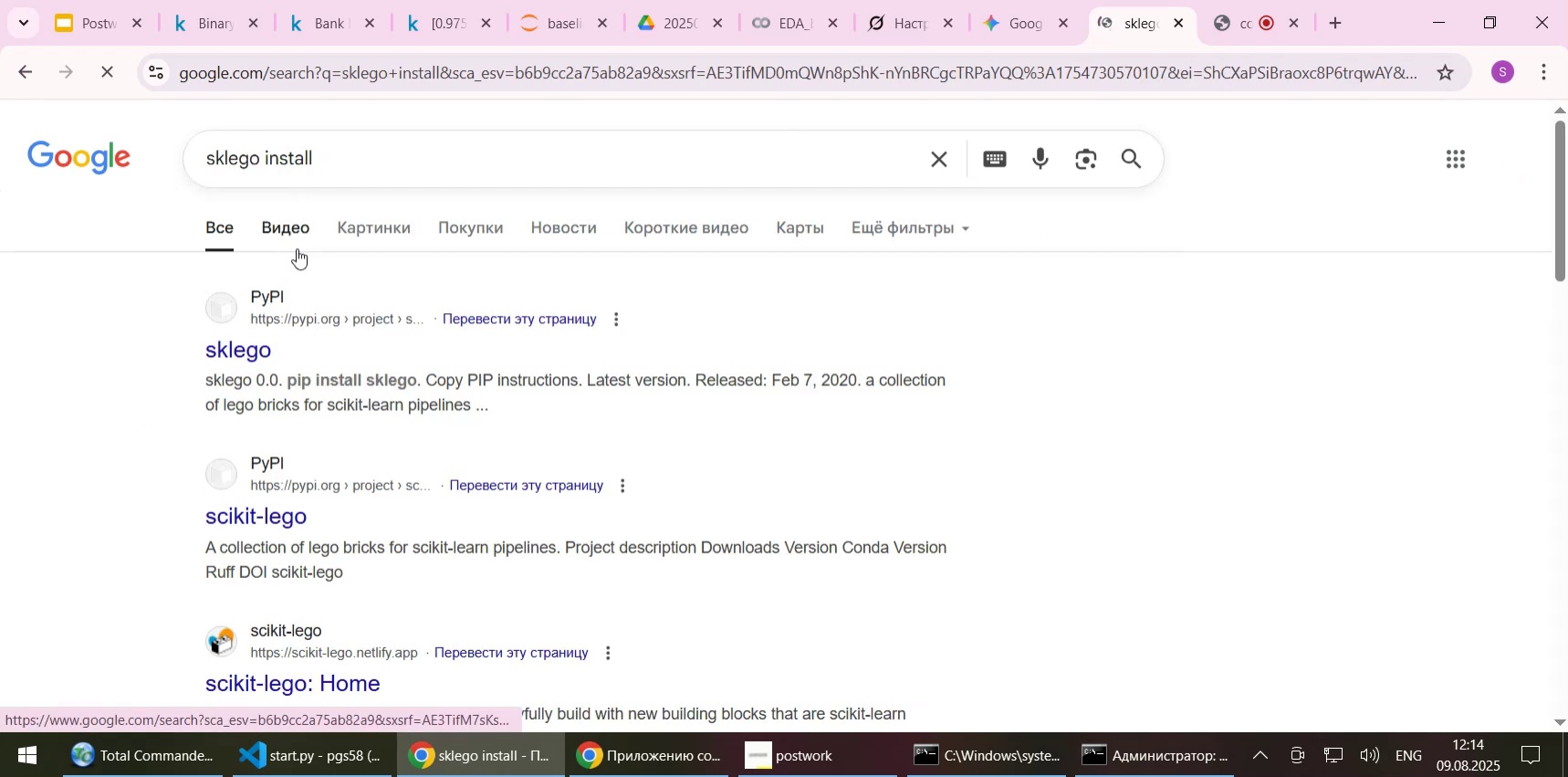 
middle_click([248, 521])
 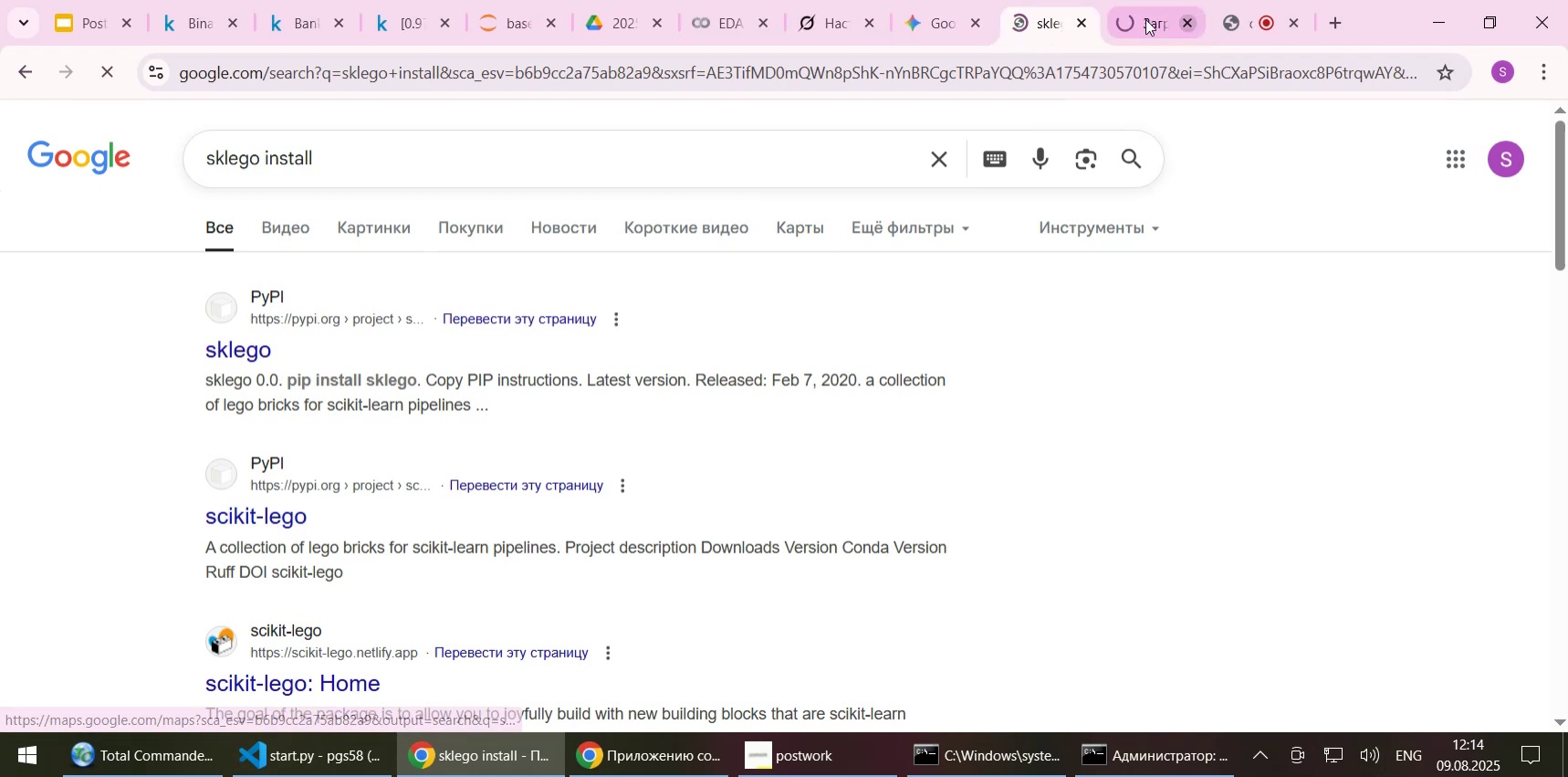 
left_click([1136, 22])
 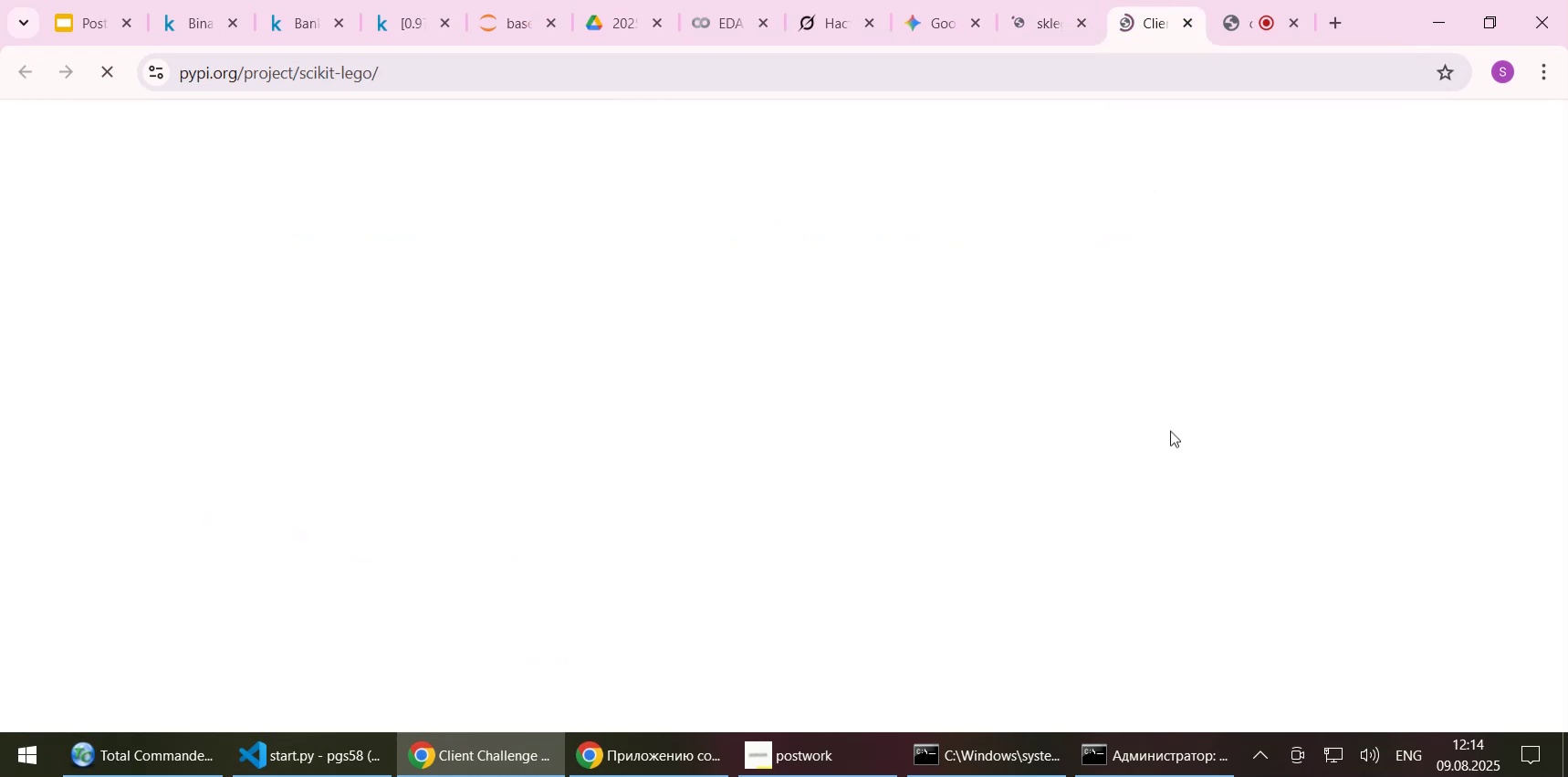 
mouse_move([977, 469])
 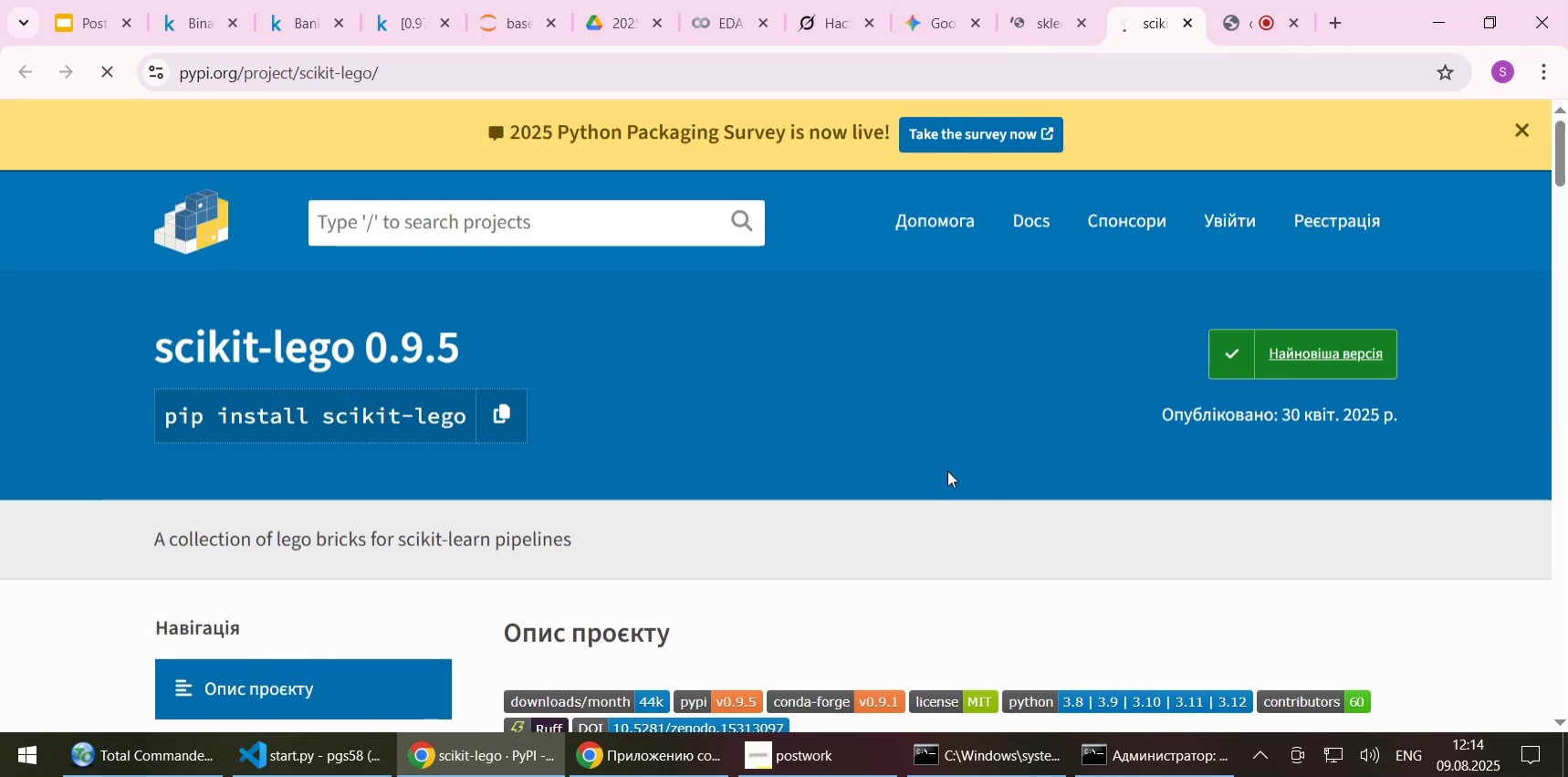 
scroll: coordinate [905, 425], scroll_direction: down, amount: 6.0
 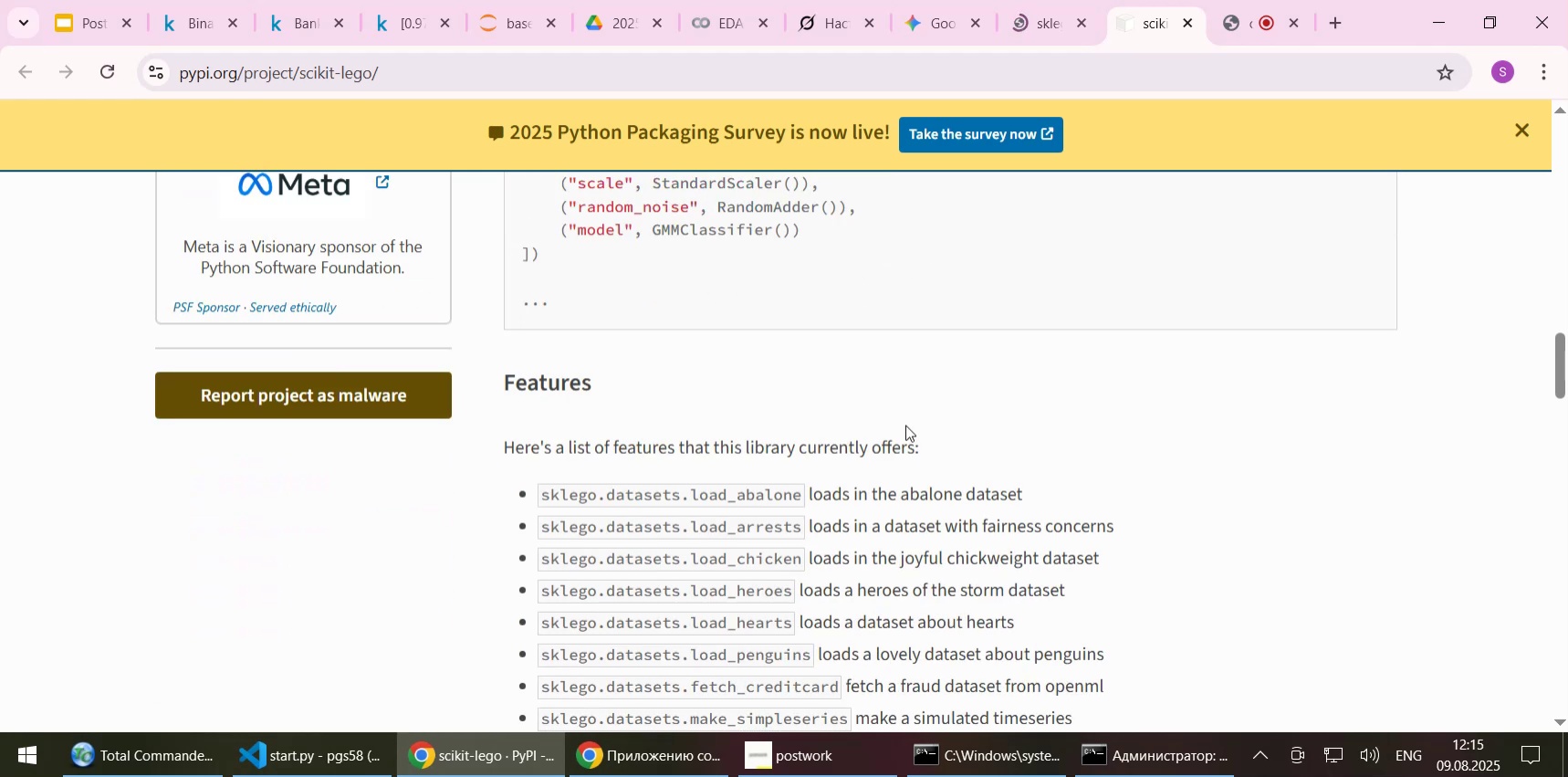 
scroll: coordinate [629, 372], scroll_direction: up, amount: 17.0
 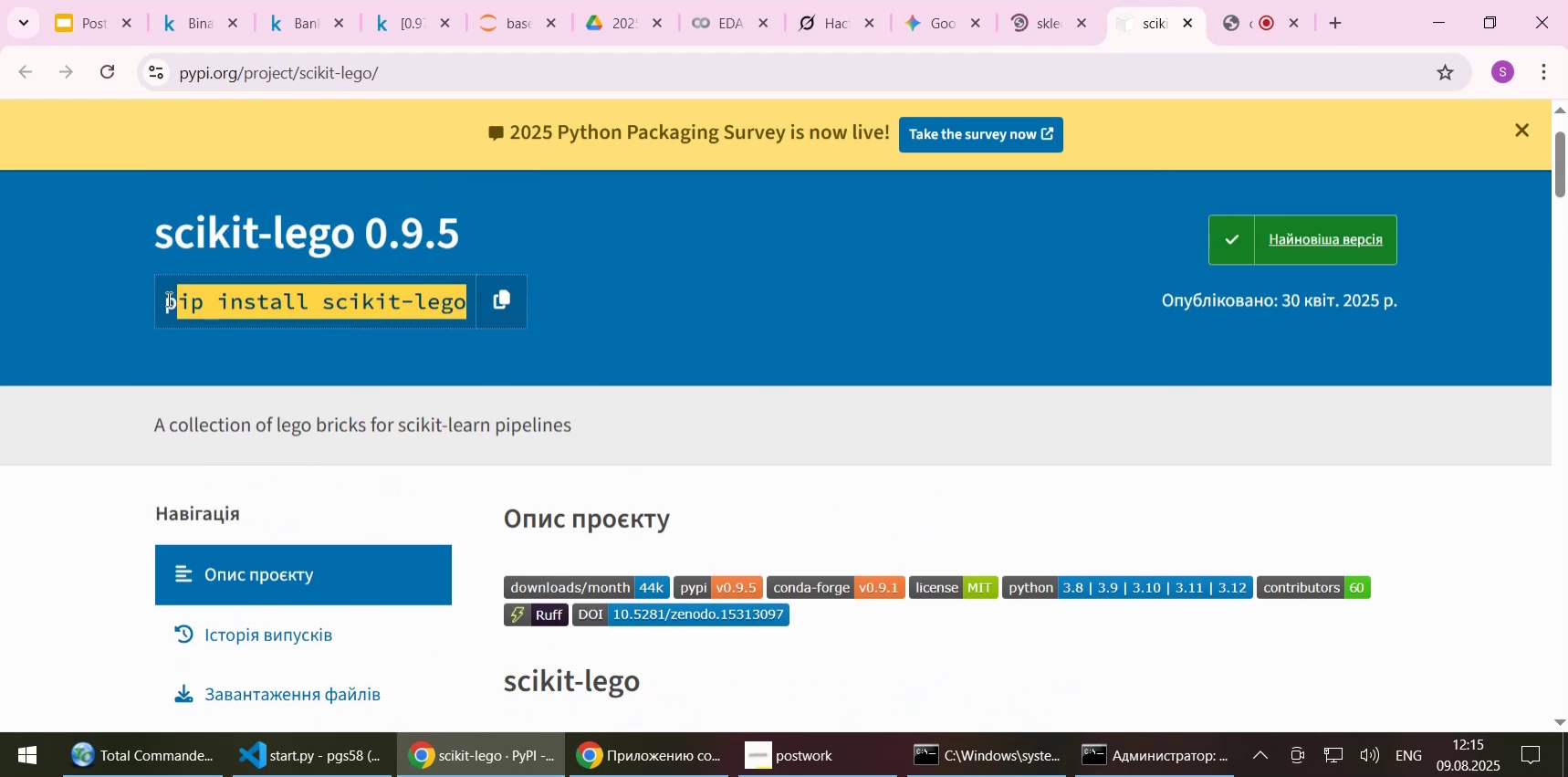 
key(Control+C)
 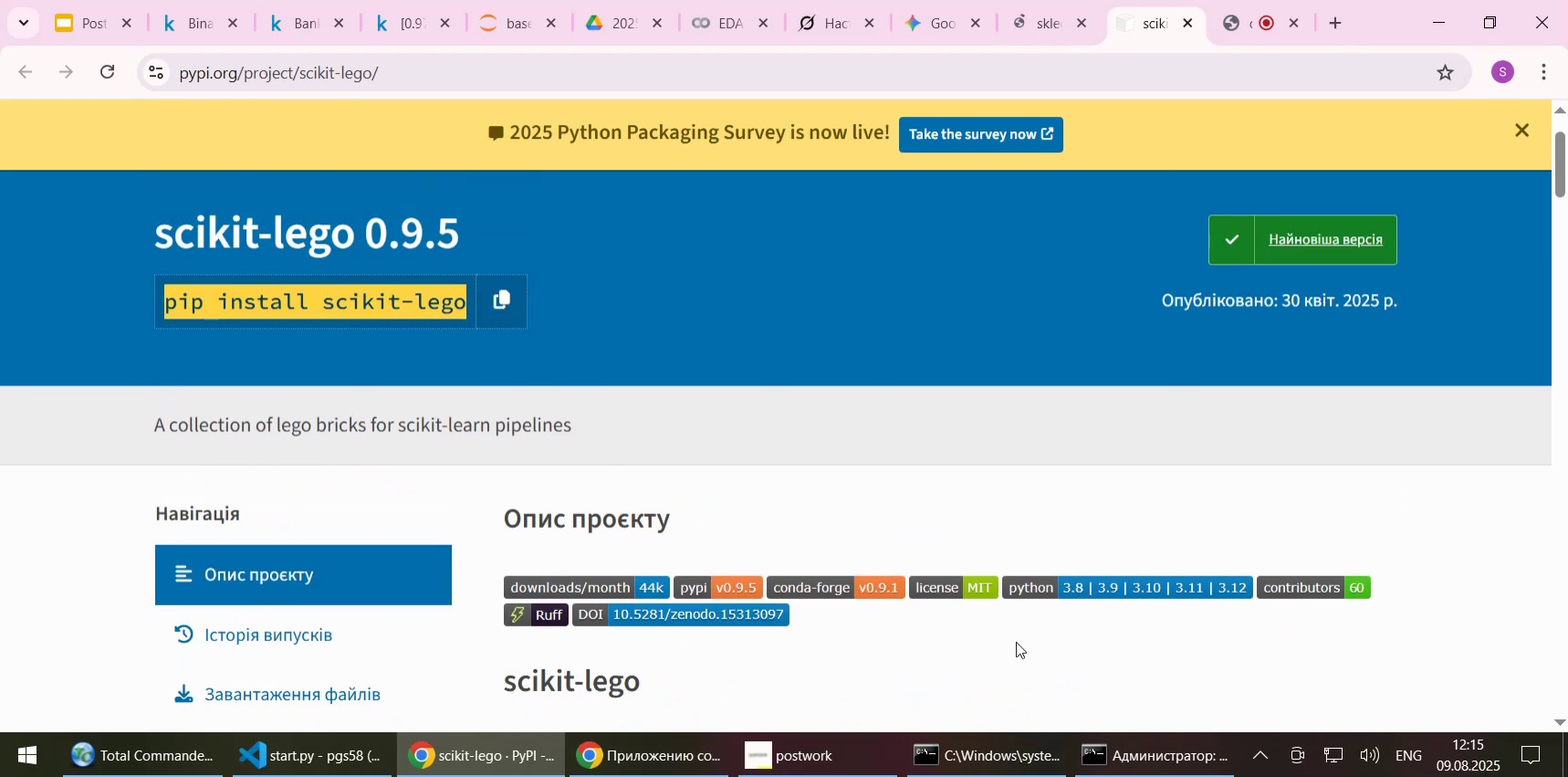 
left_click([1129, 766])
 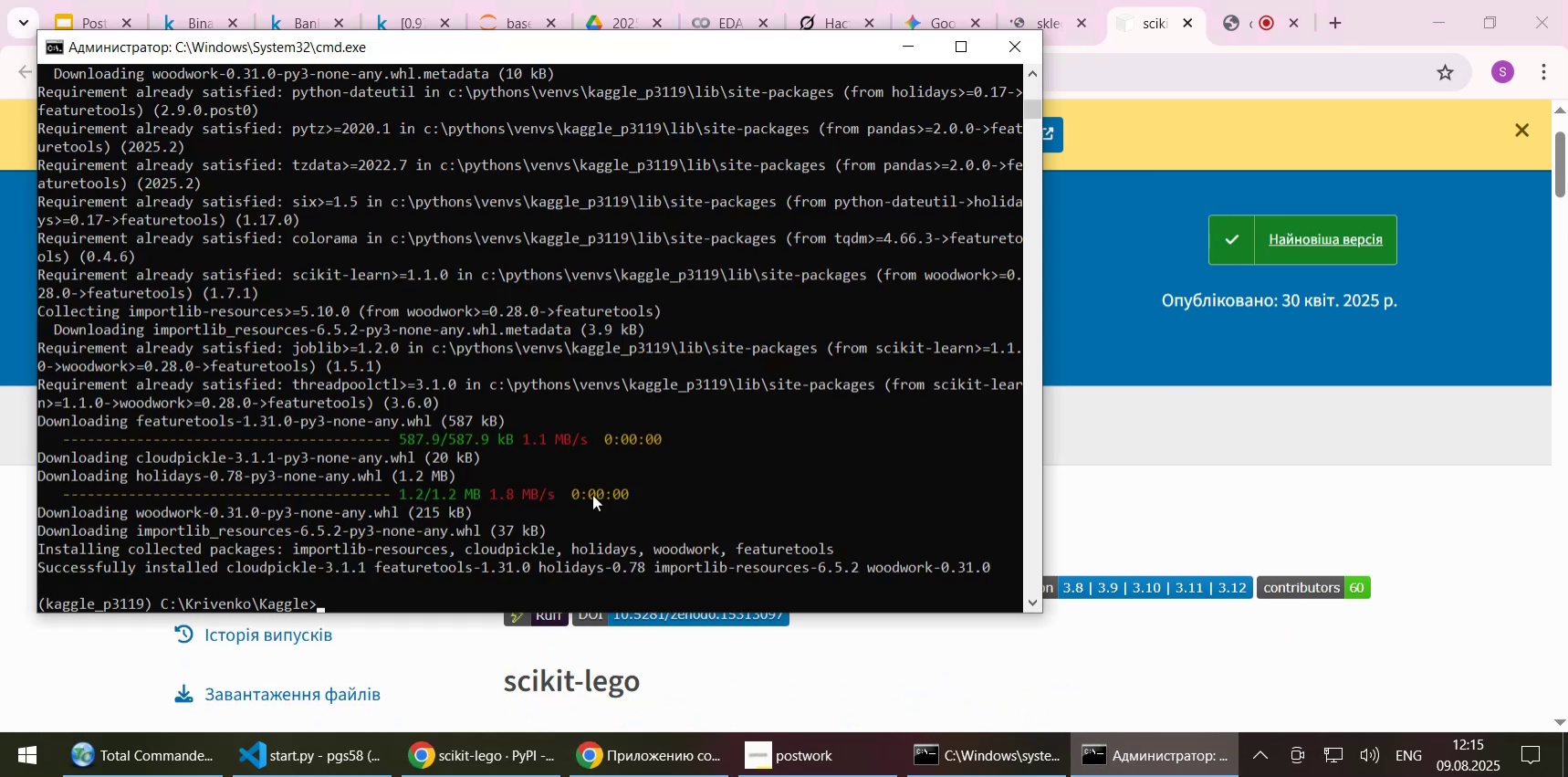 
right_click([592, 494])
 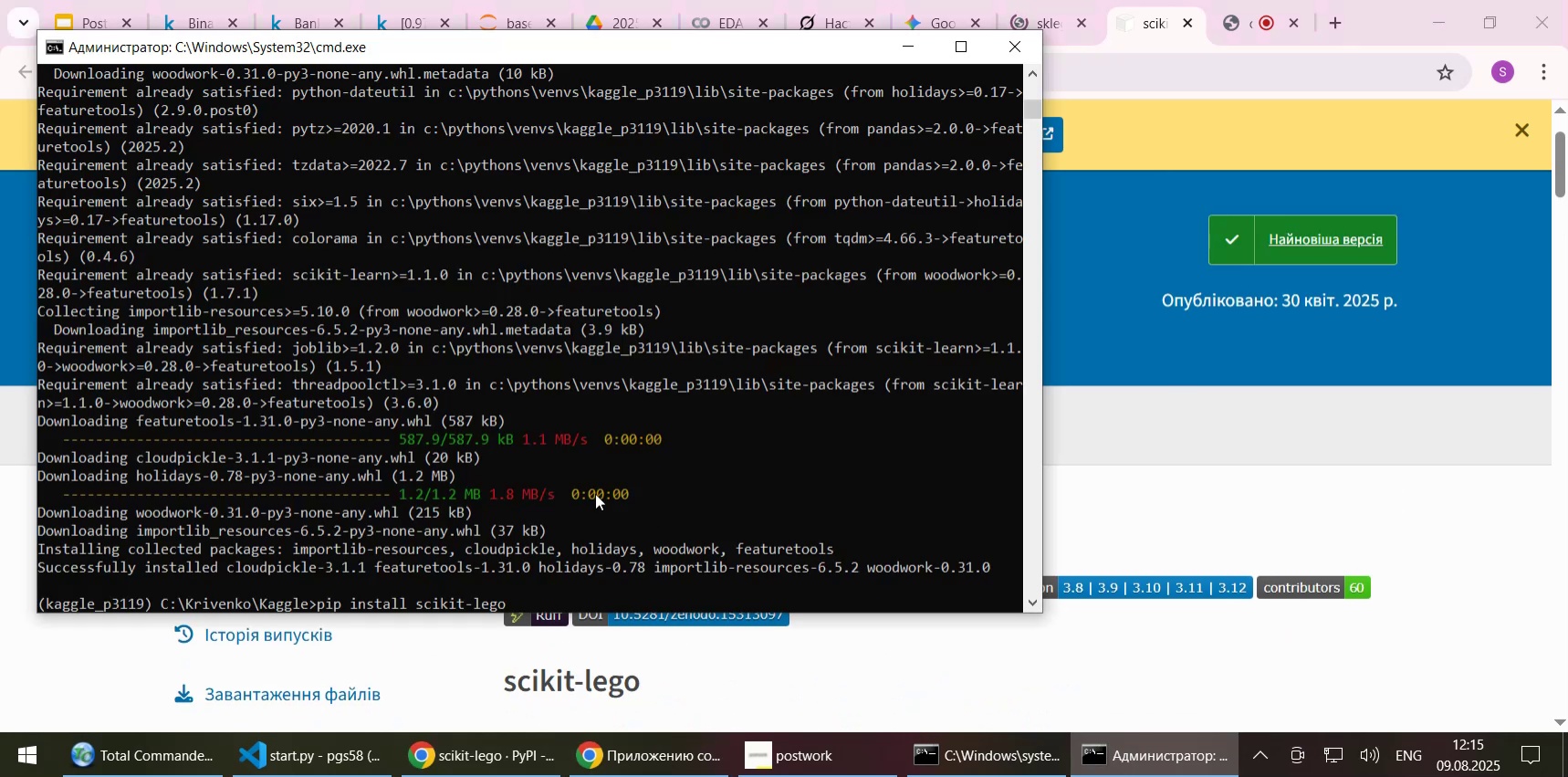 
key(NumpadEnter)
 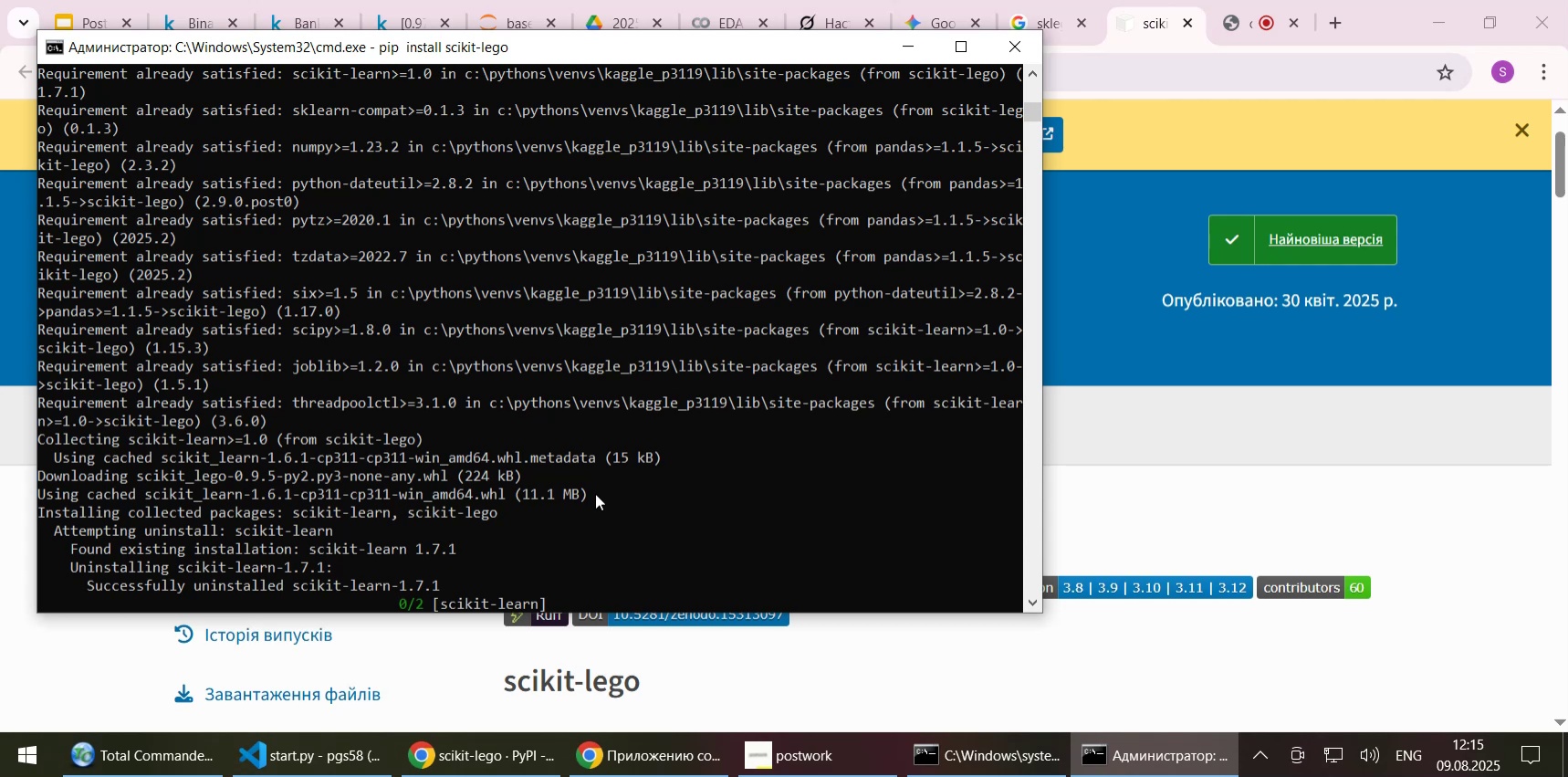 
wait(26.33)
 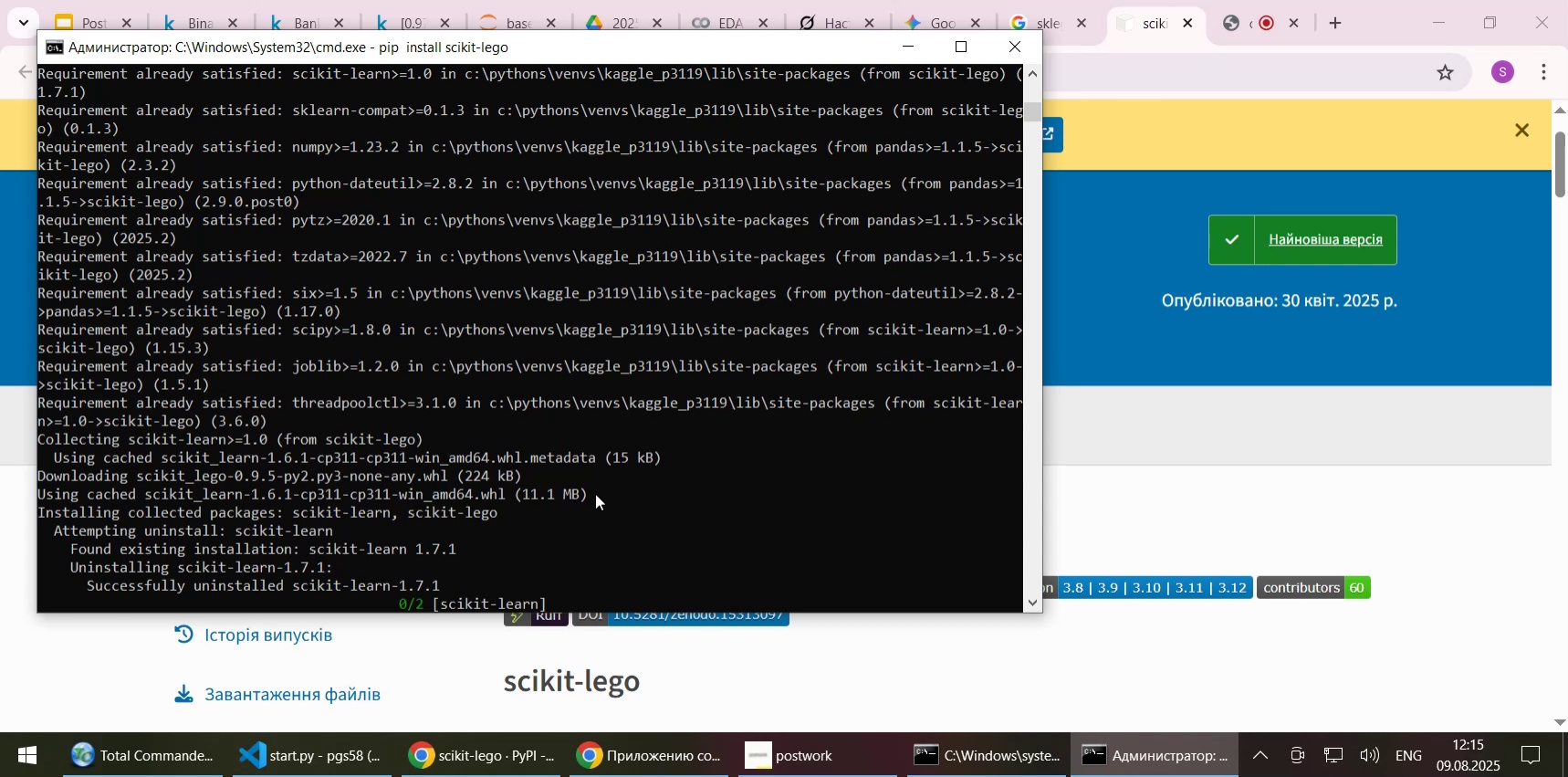 
left_click([914, 36])
 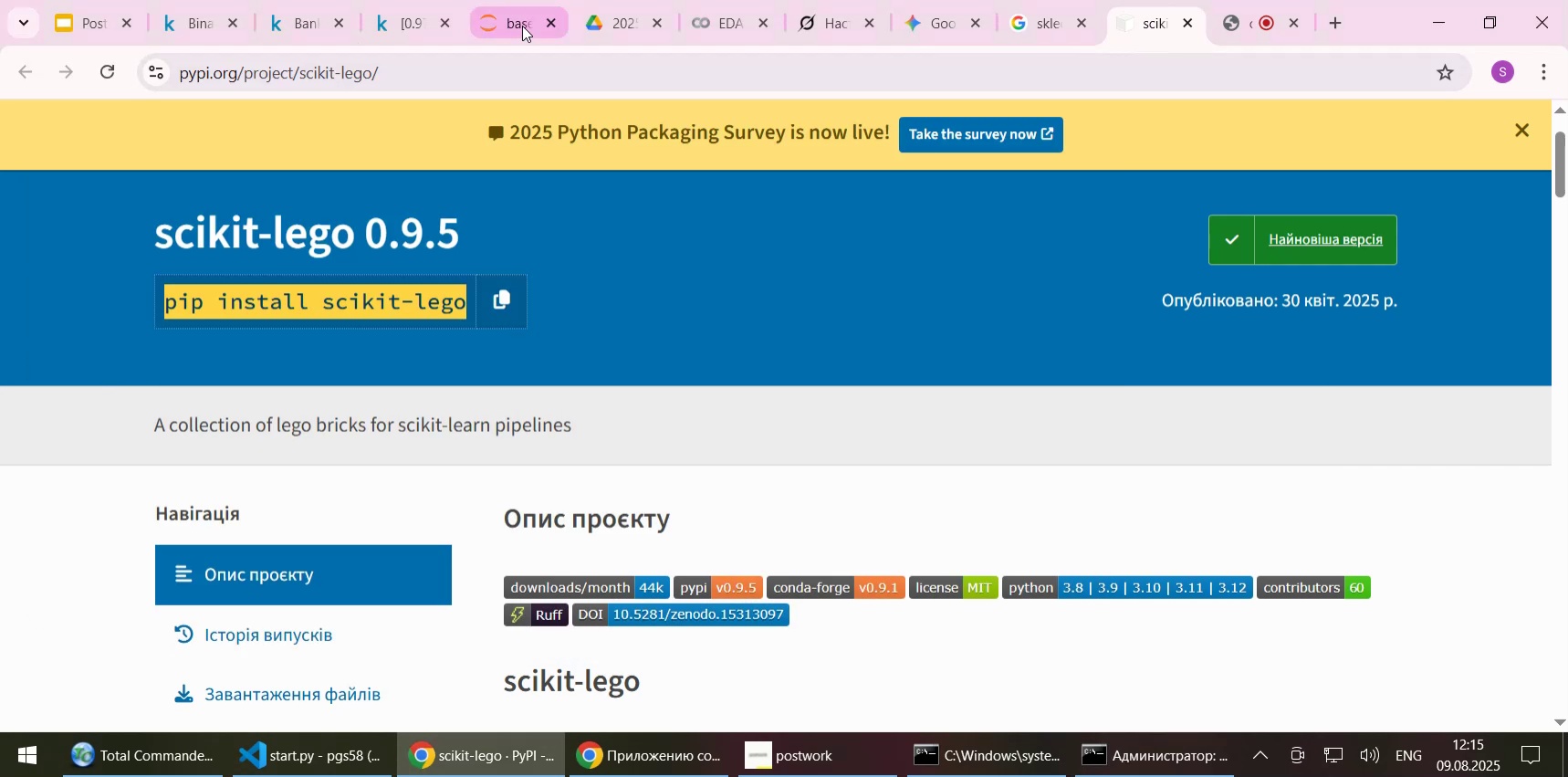 
left_click([522, 26])
 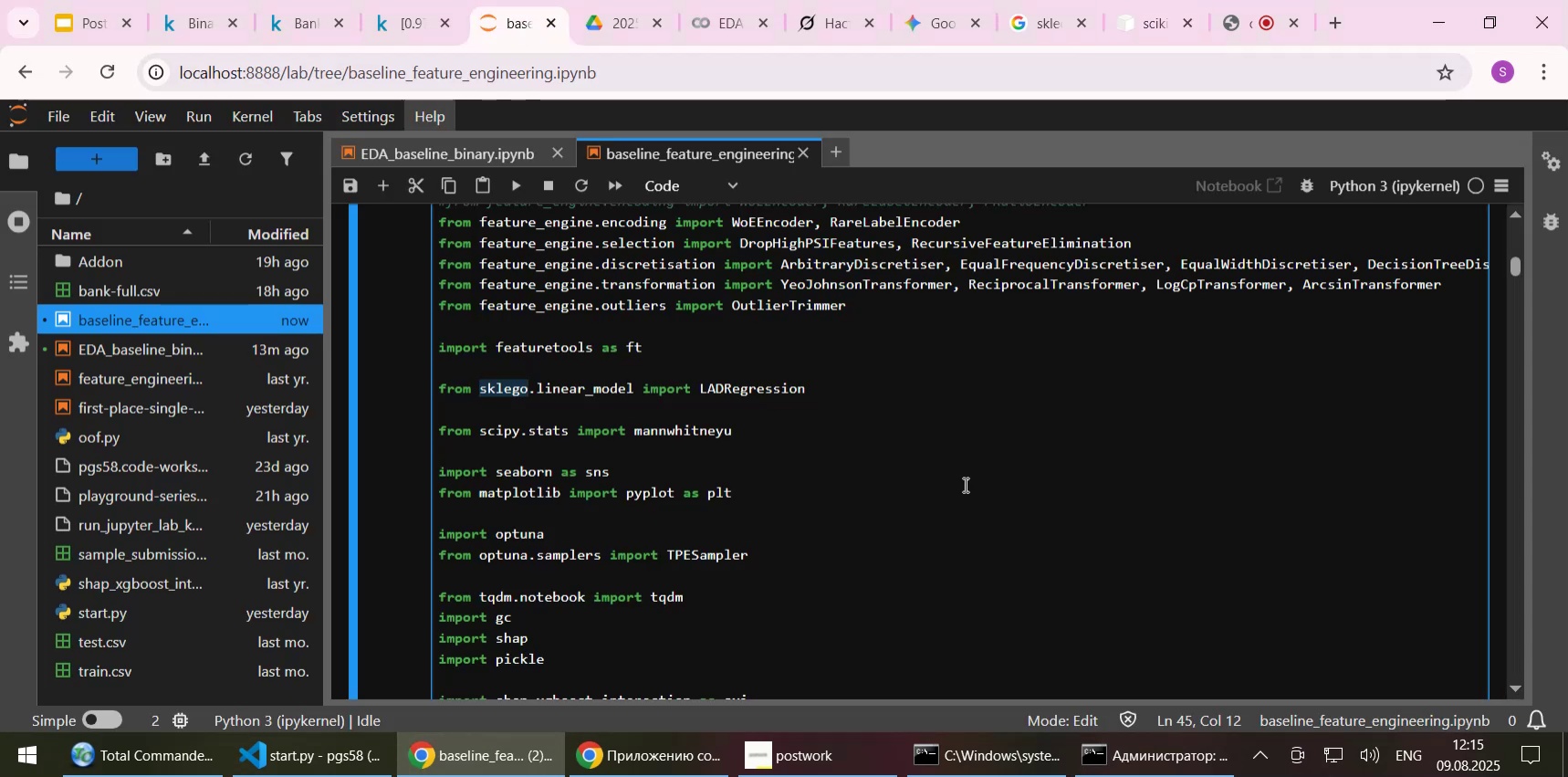 
left_click([964, 485])
 